 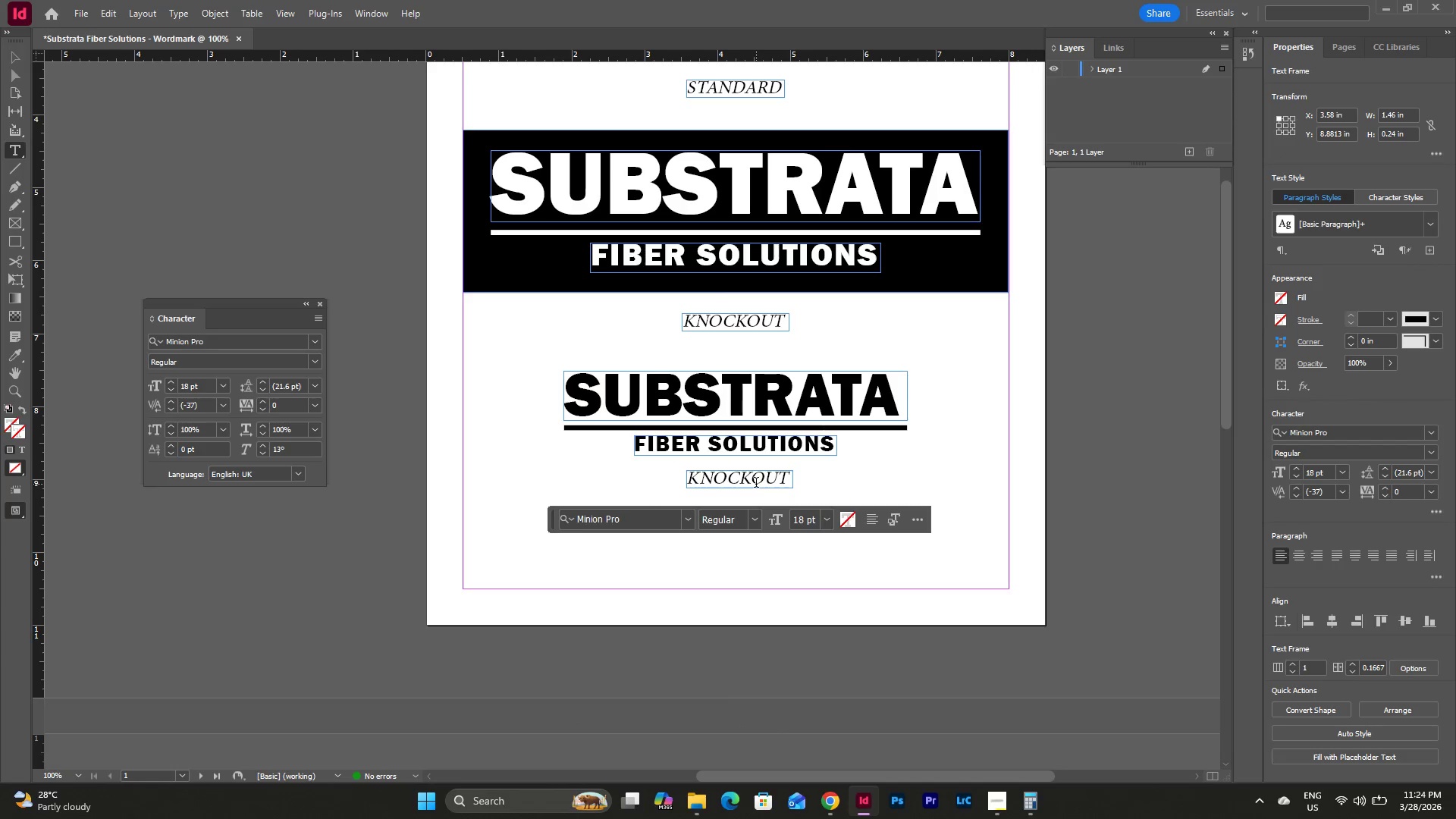 
left_click_drag(start_coordinate=[789, 483], to_coordinate=[685, 479])
 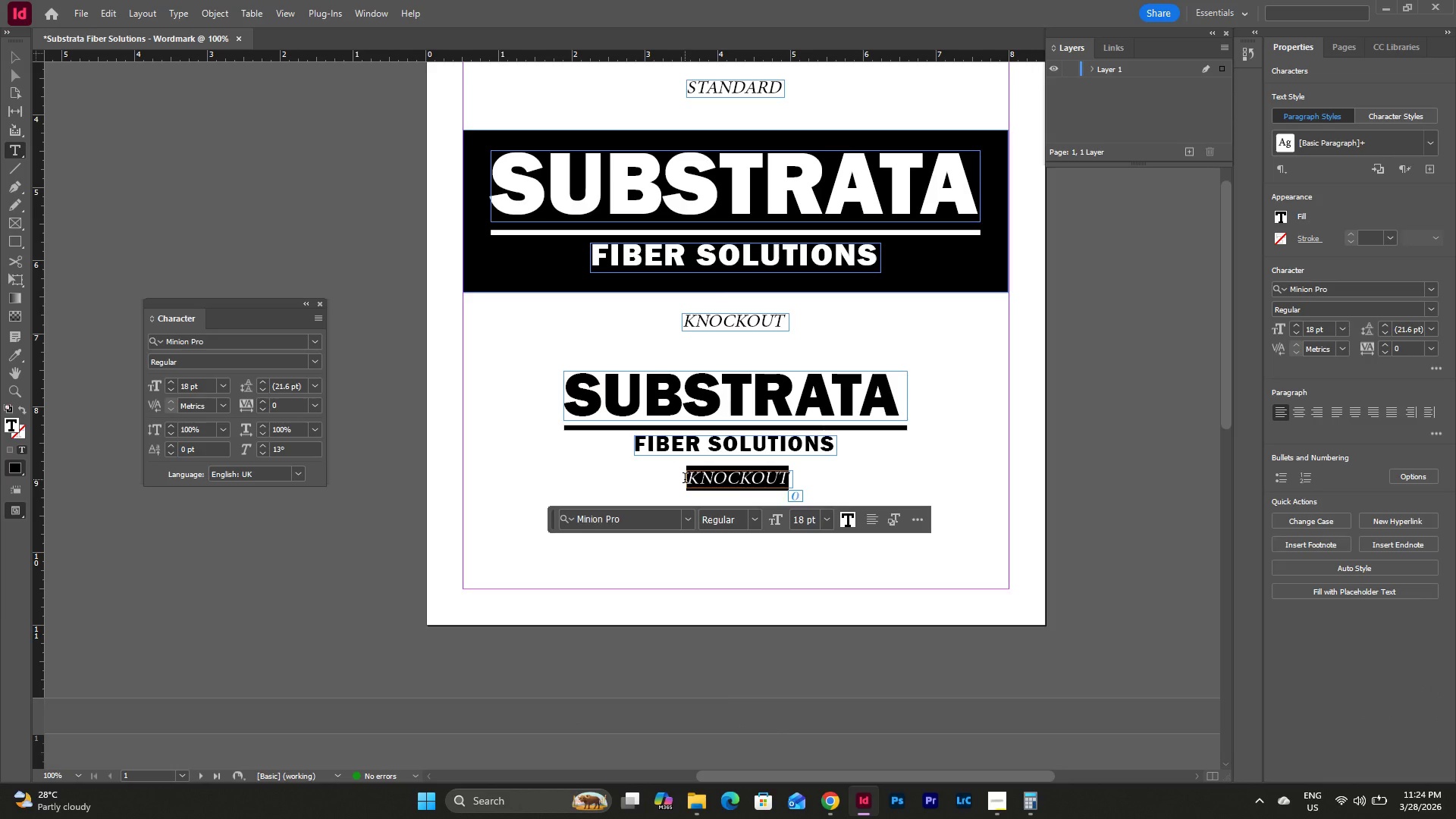 
type(Sm)
key(Backspace)
type(MALL SCALE )
key(Backspace)
 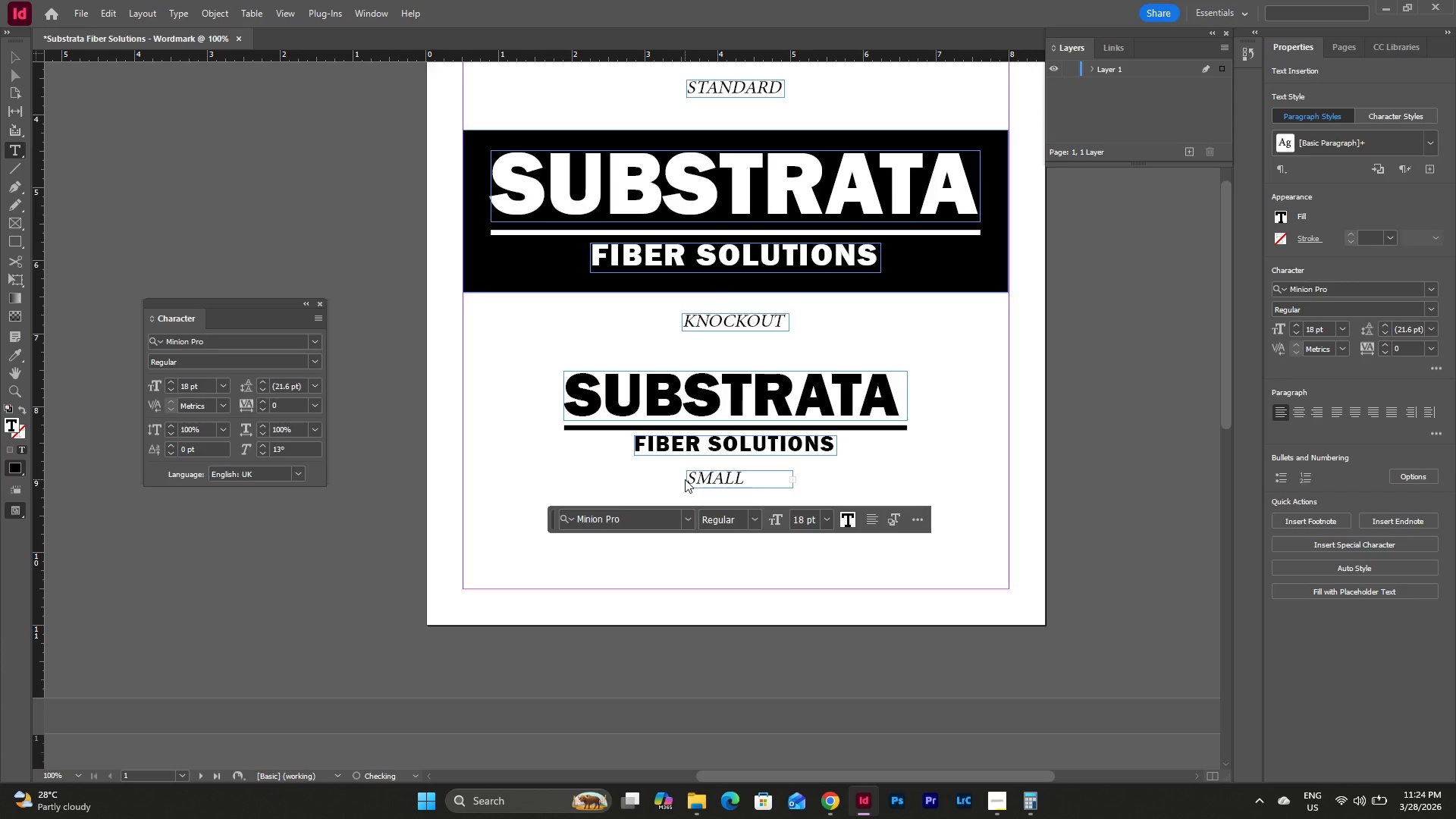 
left_click([868, 456])
 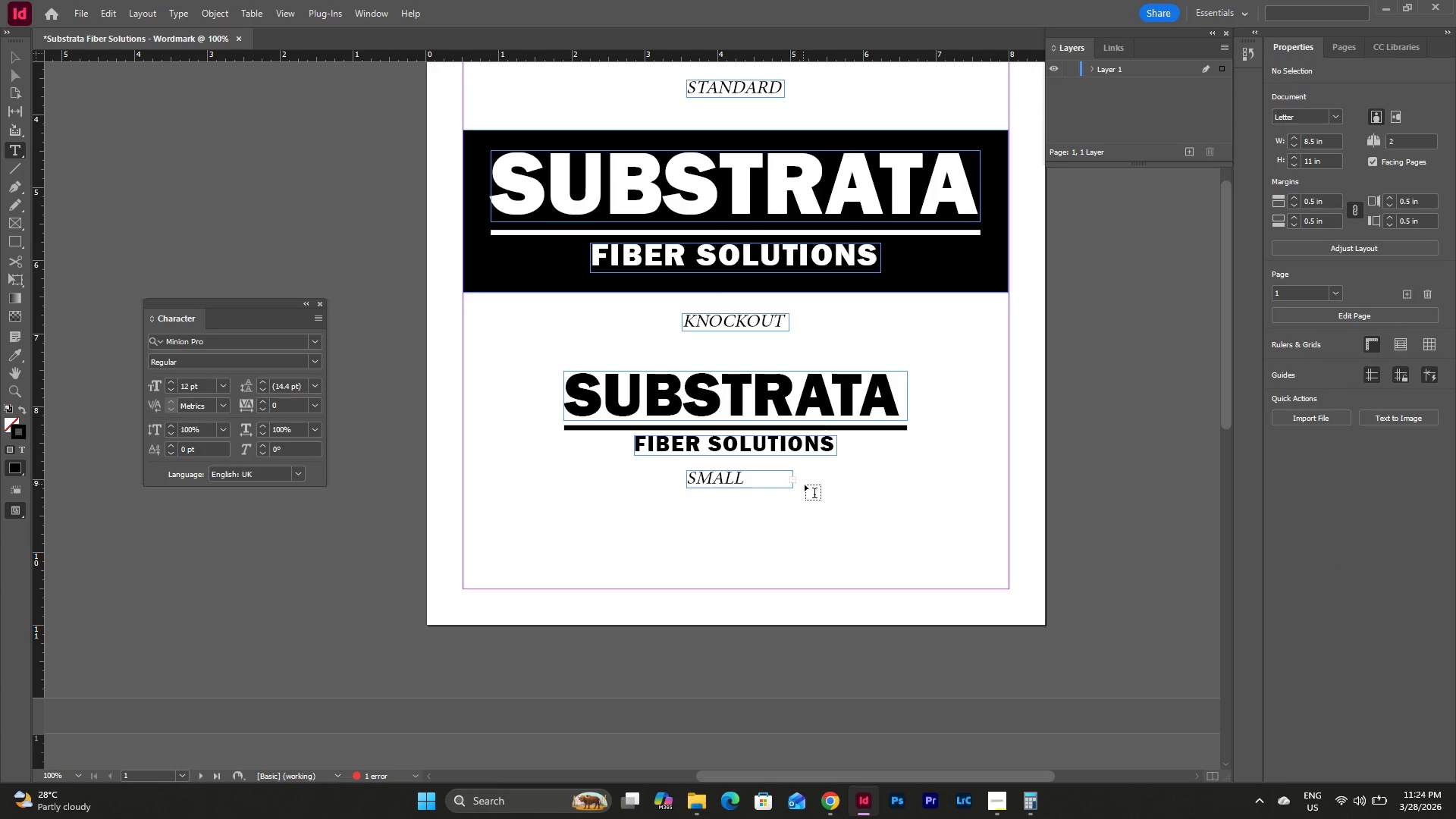 
key(Escape)
 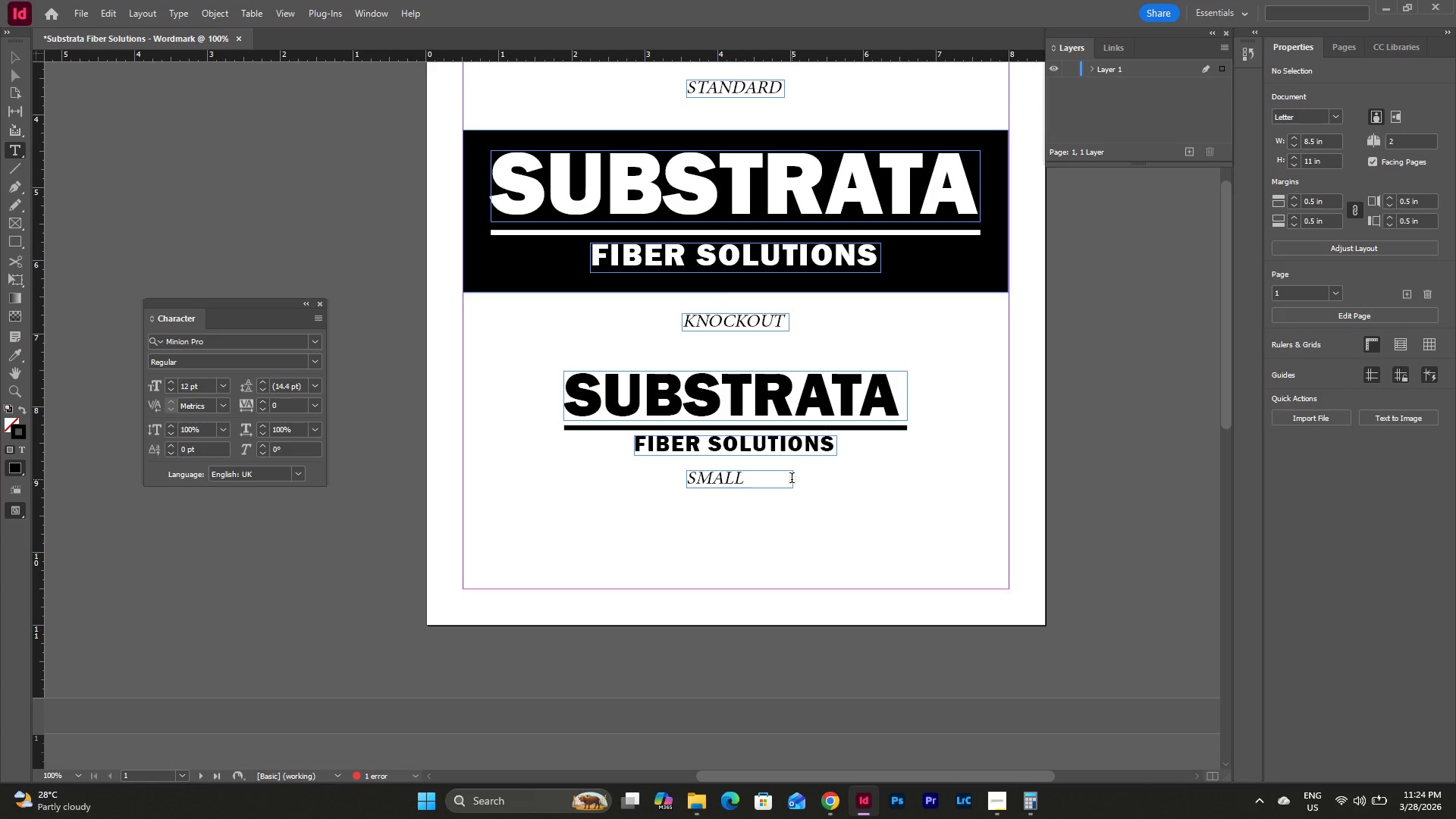 
key(Escape)
 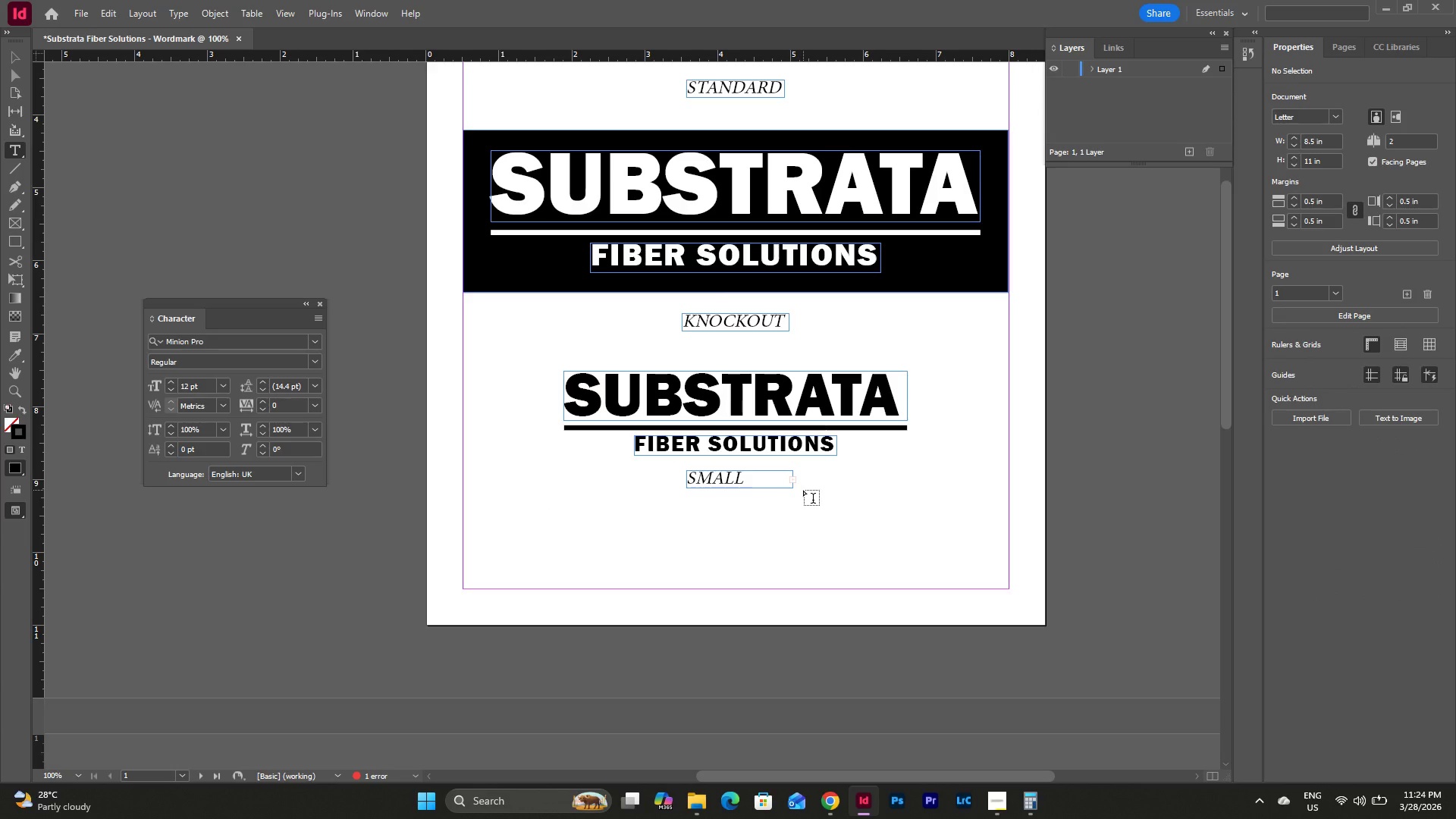 
key(V)
 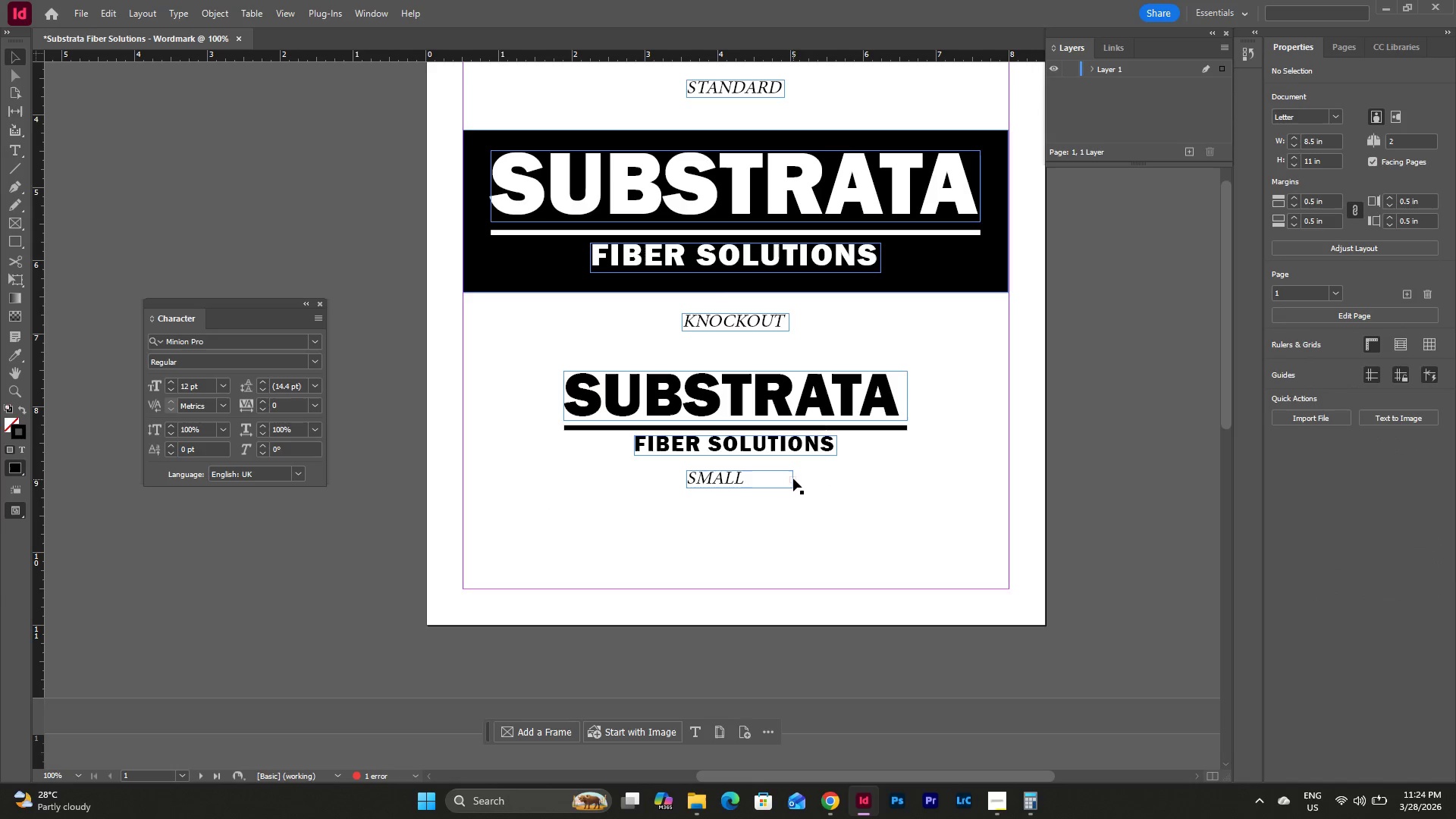 
left_click_drag(start_coordinate=[793, 479], to_coordinate=[818, 480])
 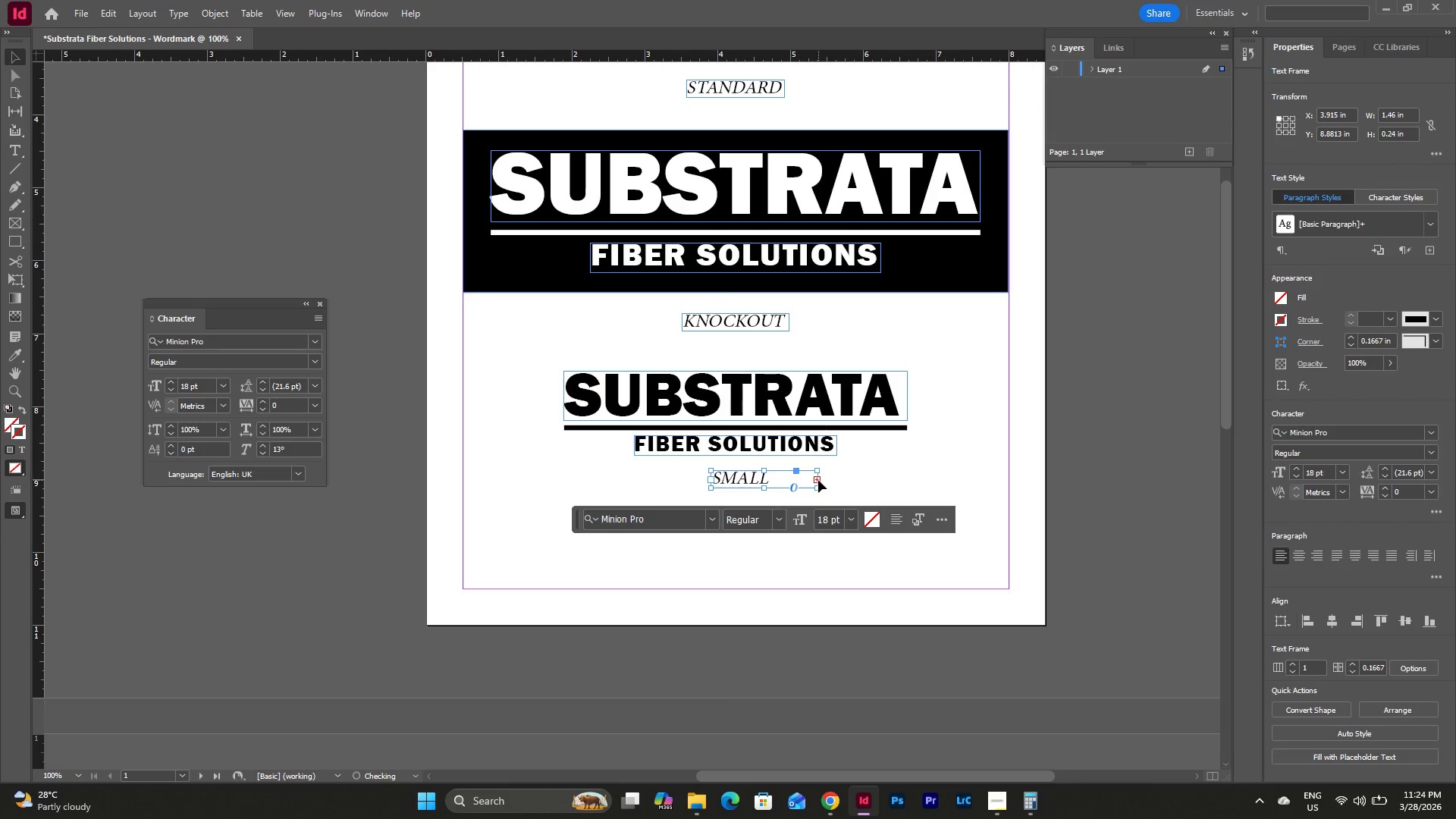 
left_click_drag(start_coordinate=[818, 480], to_coordinate=[833, 481])
 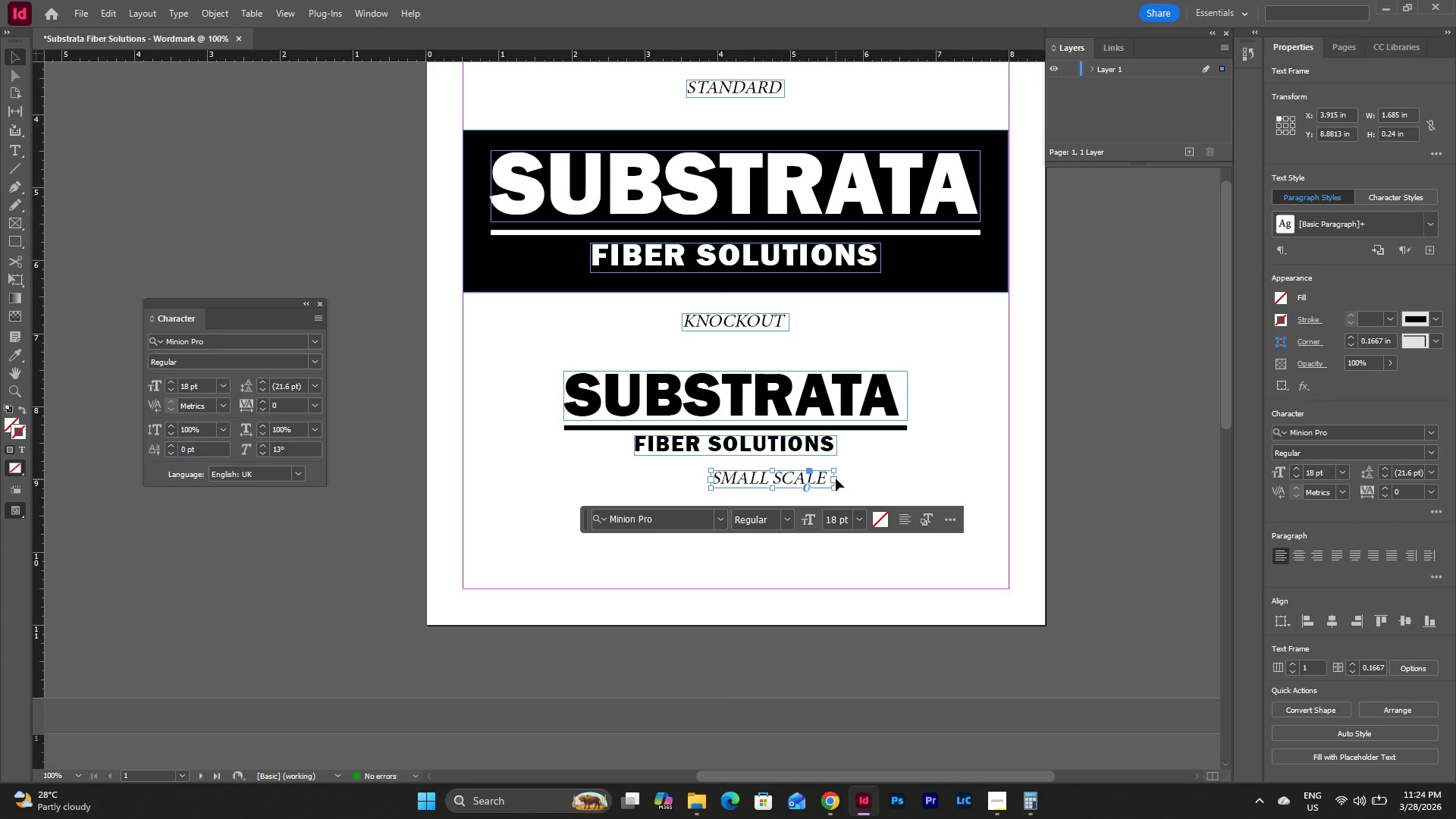 
left_click_drag(start_coordinate=[836, 479], to_coordinate=[830, 479])
 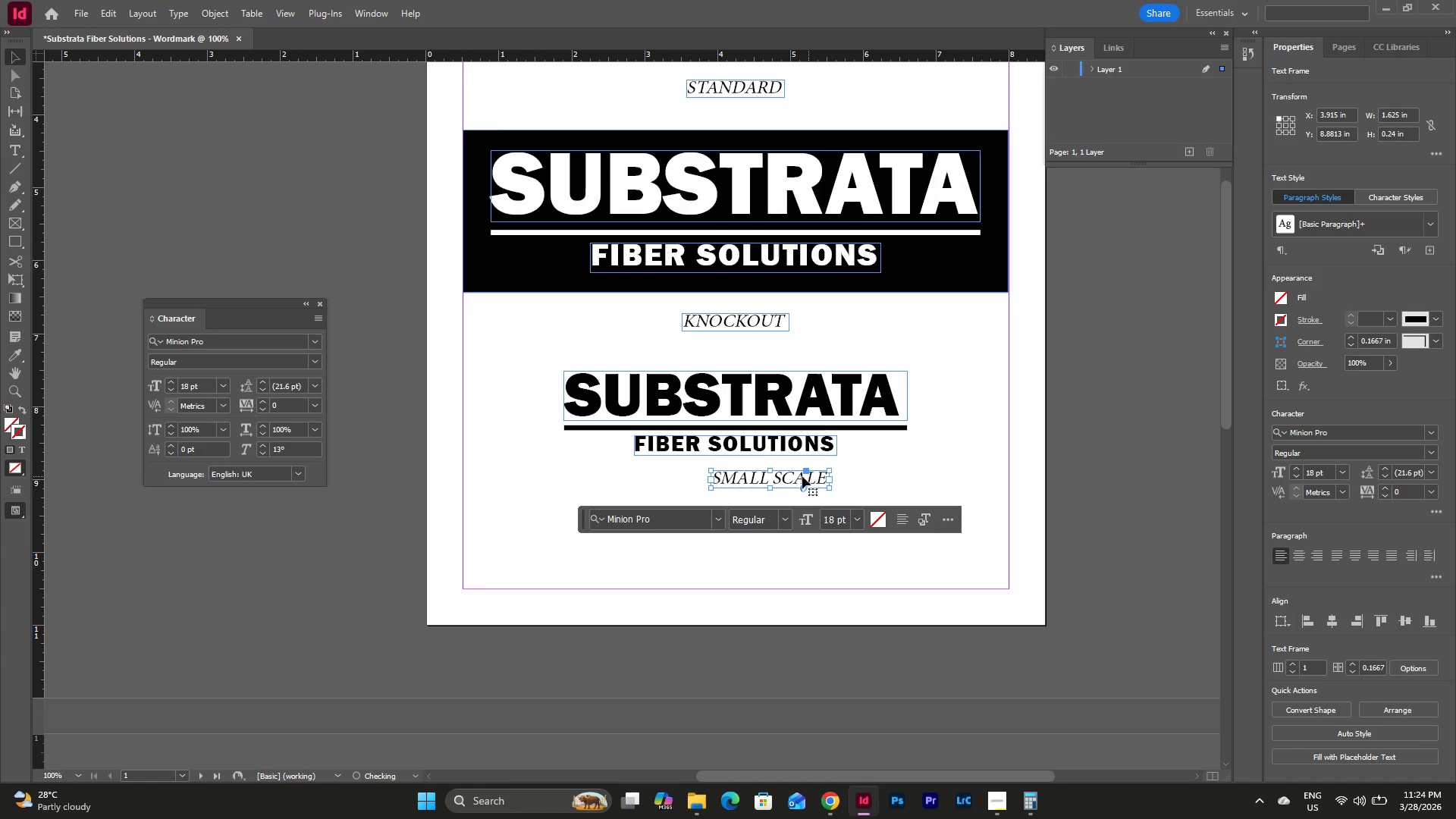 
left_click_drag(start_coordinate=[790, 476], to_coordinate=[755, 477])
 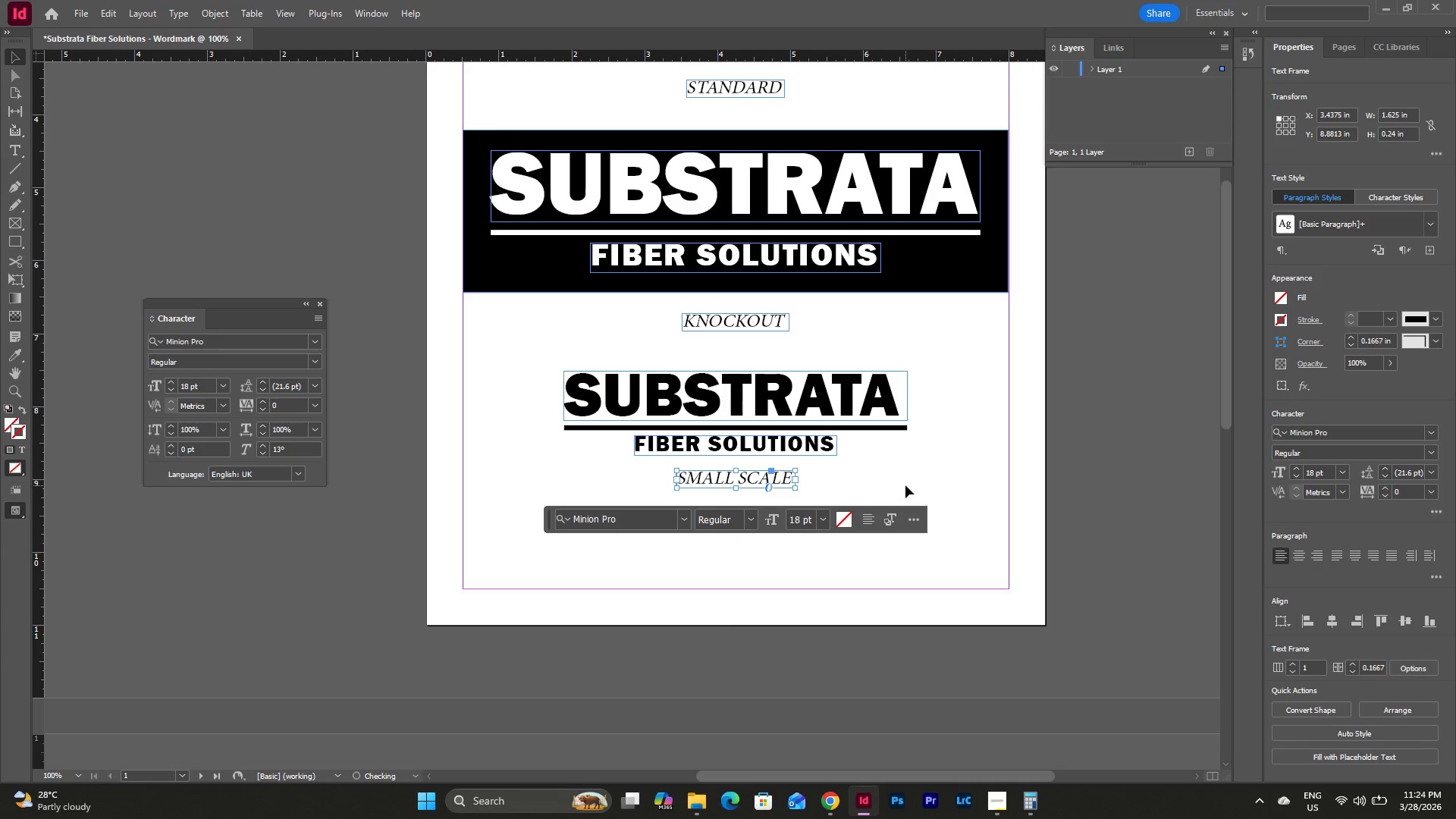 
left_click([905, 485])
 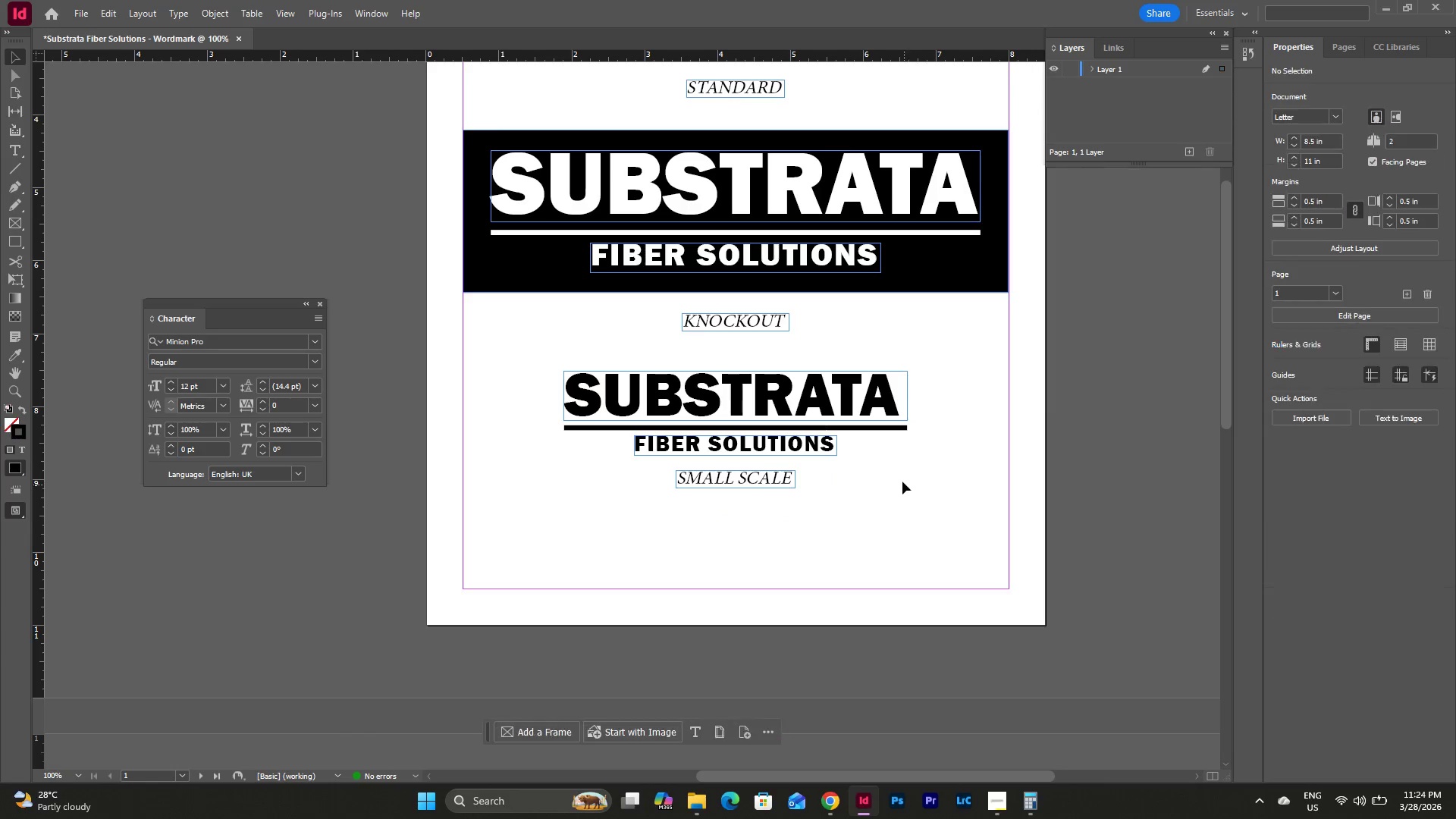 
scroll: coordinate [902, 474], scroll_direction: up, amount: 1.0
 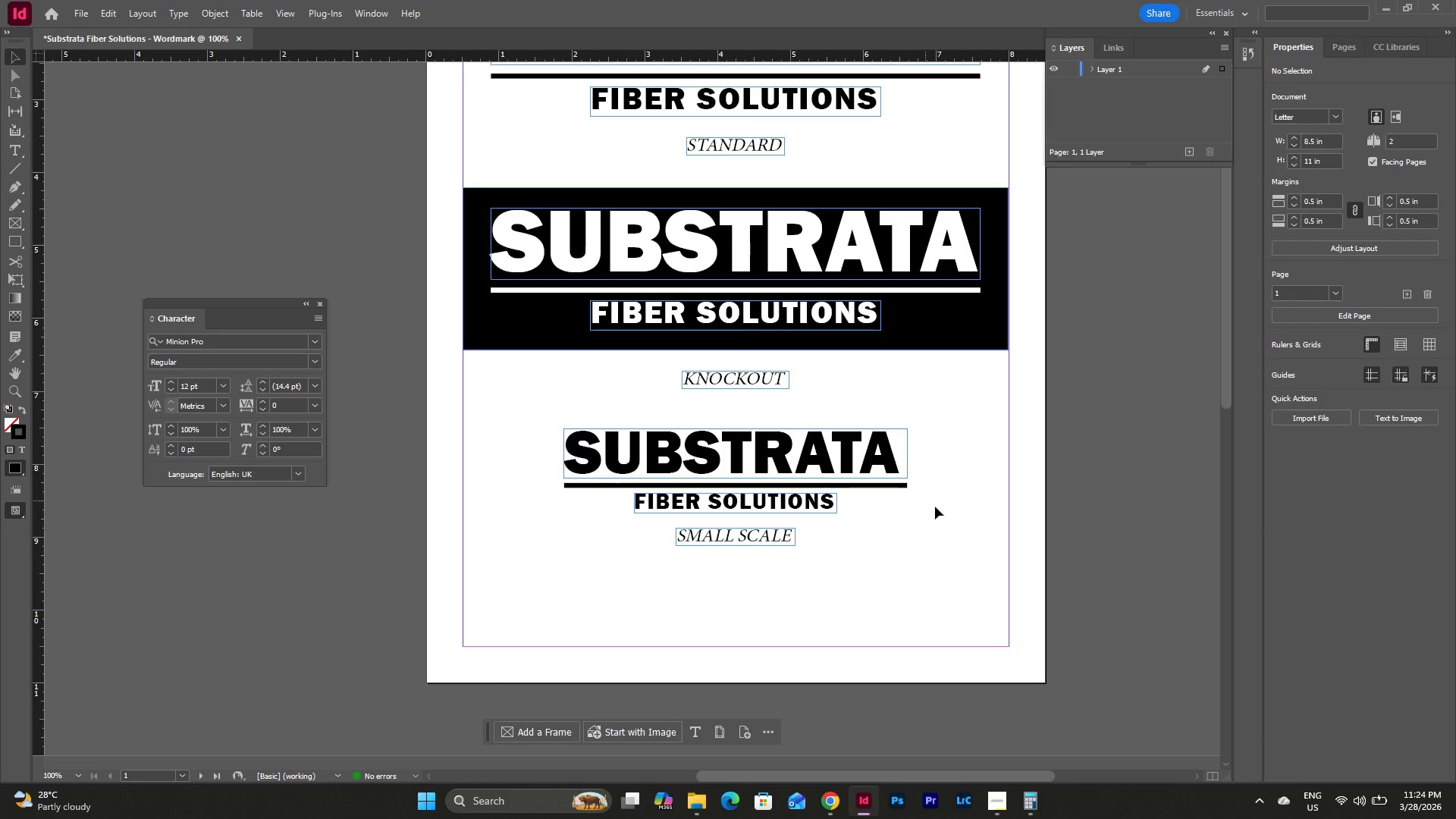 
left_click_drag(start_coordinate=[935, 507], to_coordinate=[542, 424])
 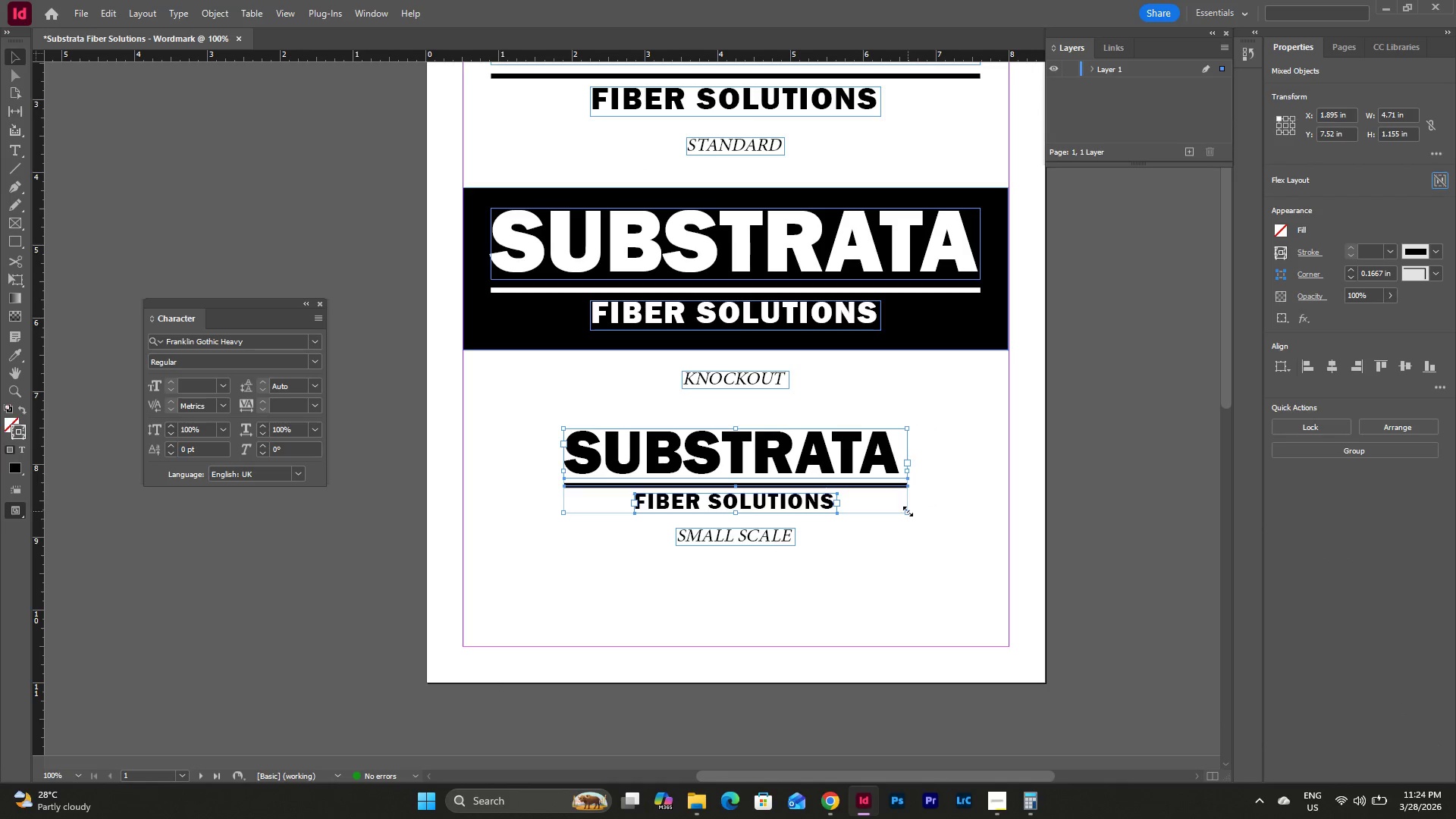 
left_click_drag(start_coordinate=[908, 511], to_coordinate=[855, 494])
 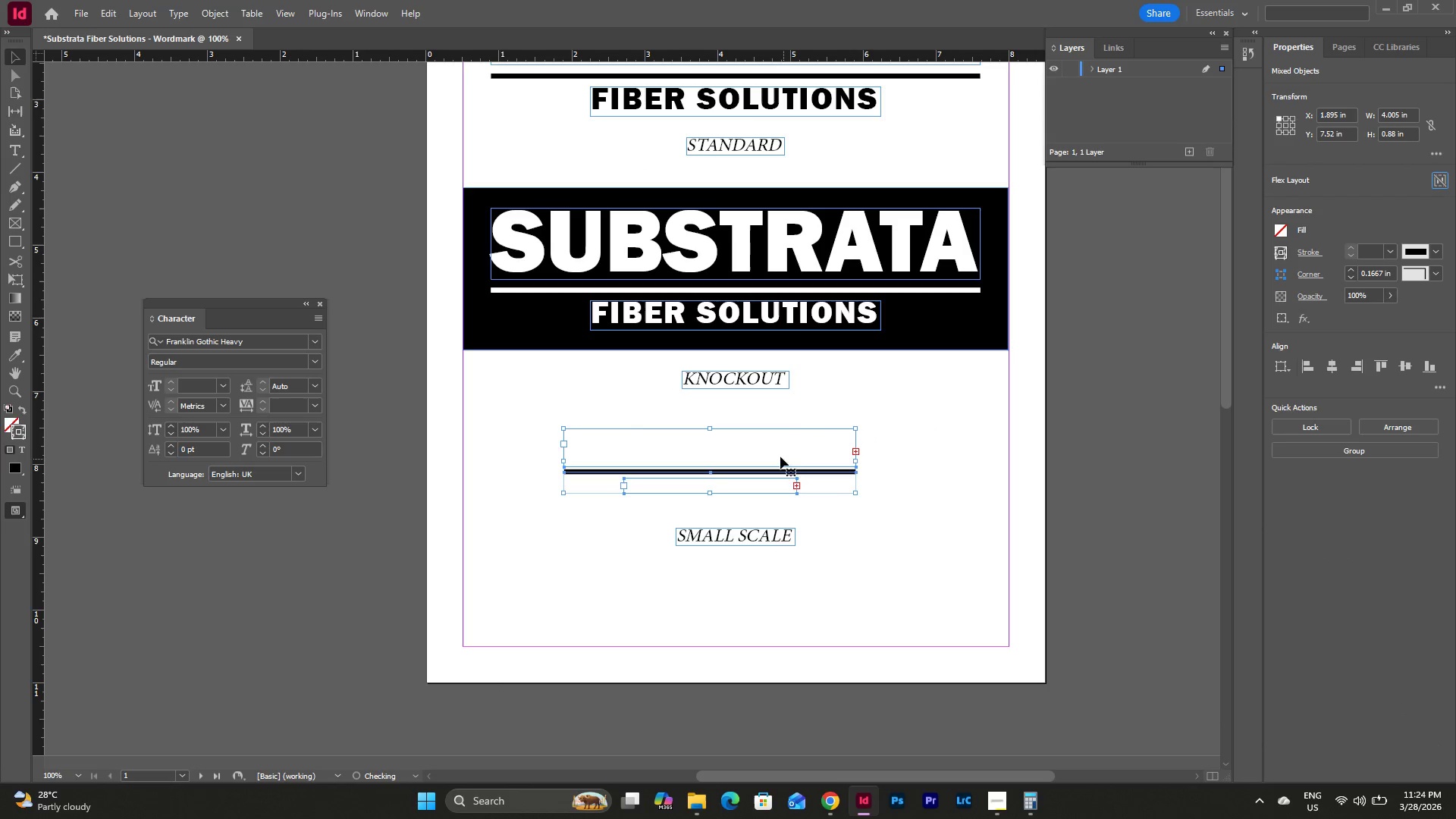 
left_click_drag(start_coordinate=[772, 450], to_coordinate=[799, 450])
 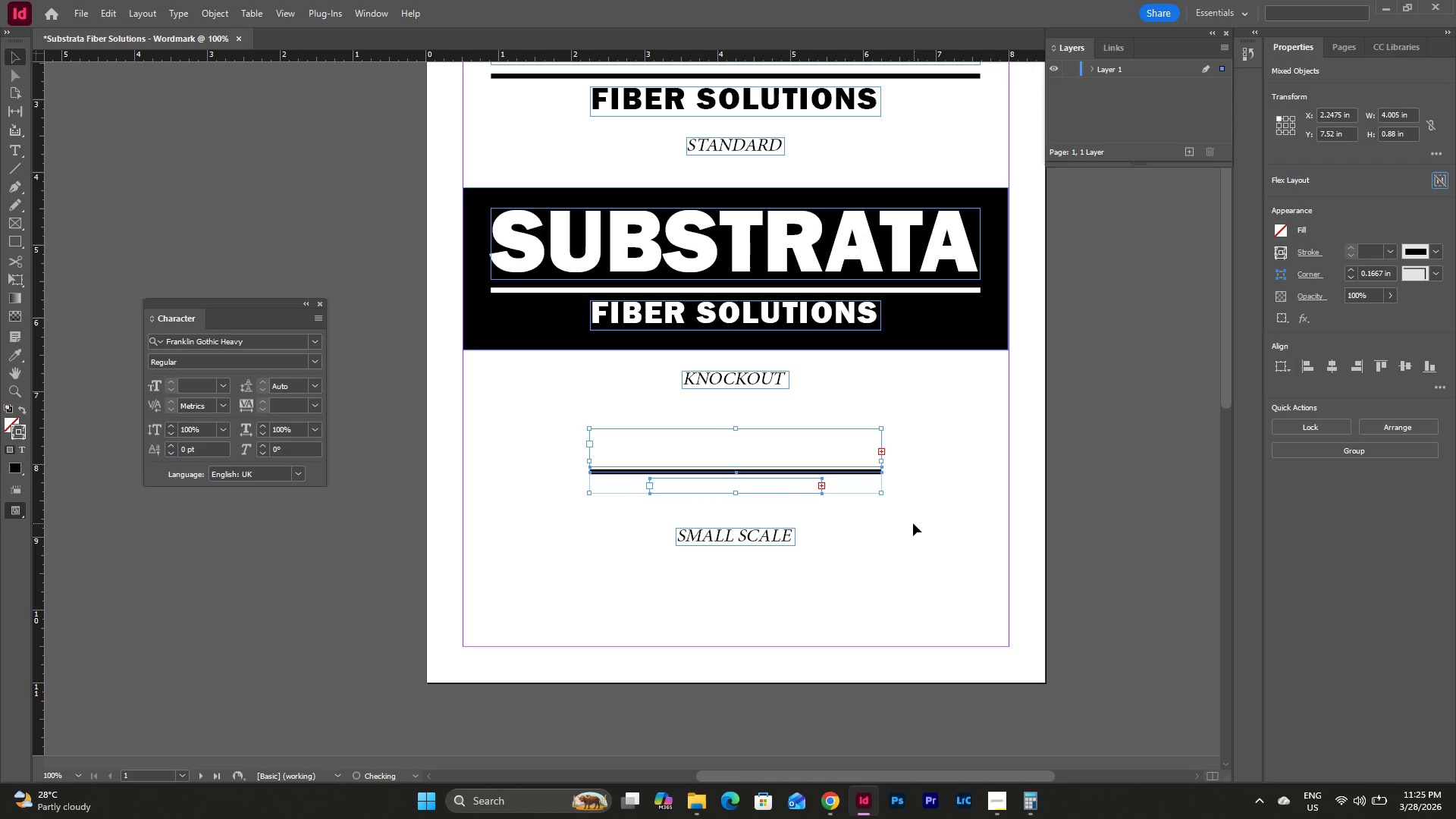 
left_click([912, 524])
 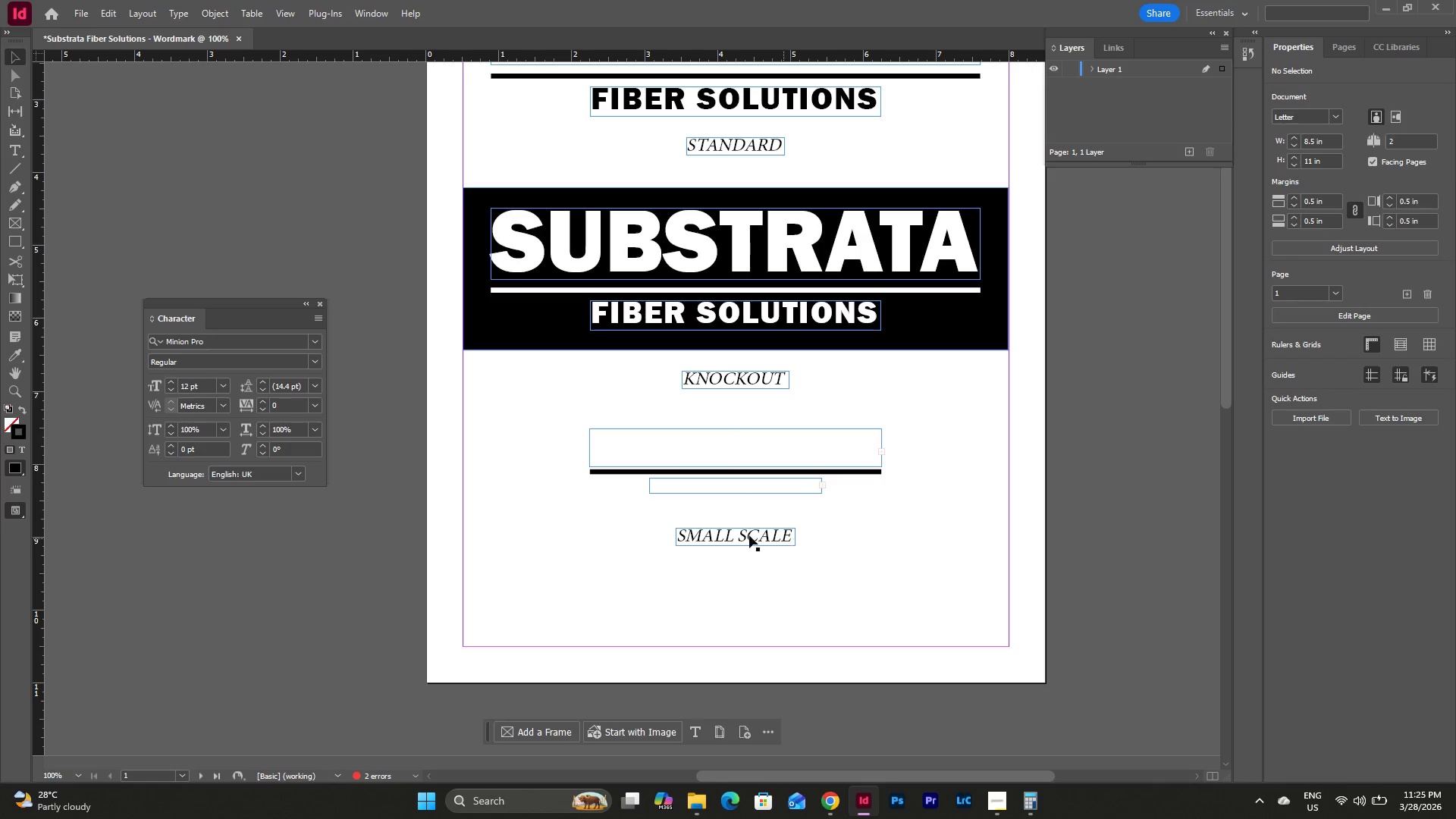 
left_click_drag(start_coordinate=[741, 538], to_coordinate=[741, 521])
 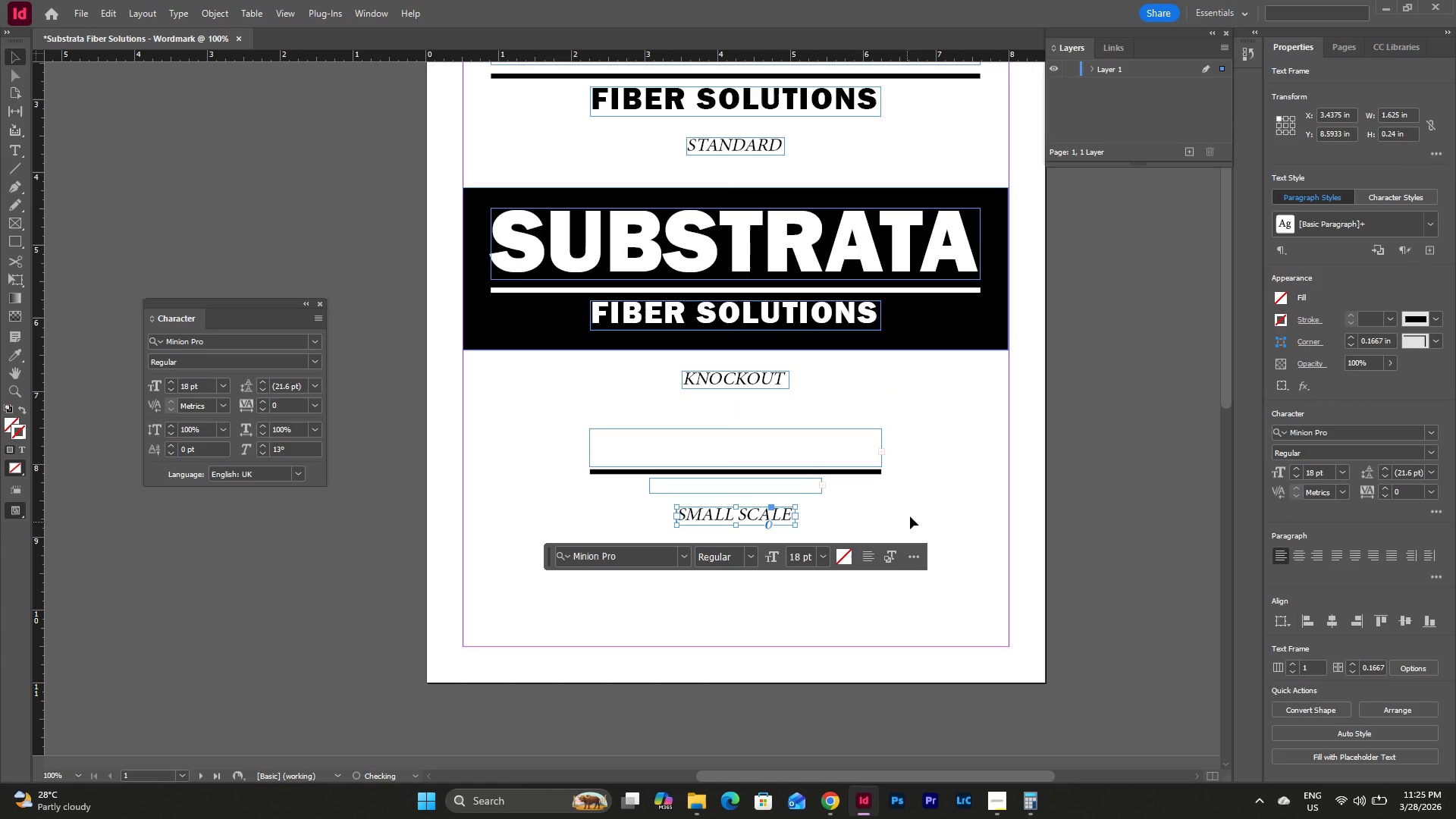 
left_click([918, 510])
 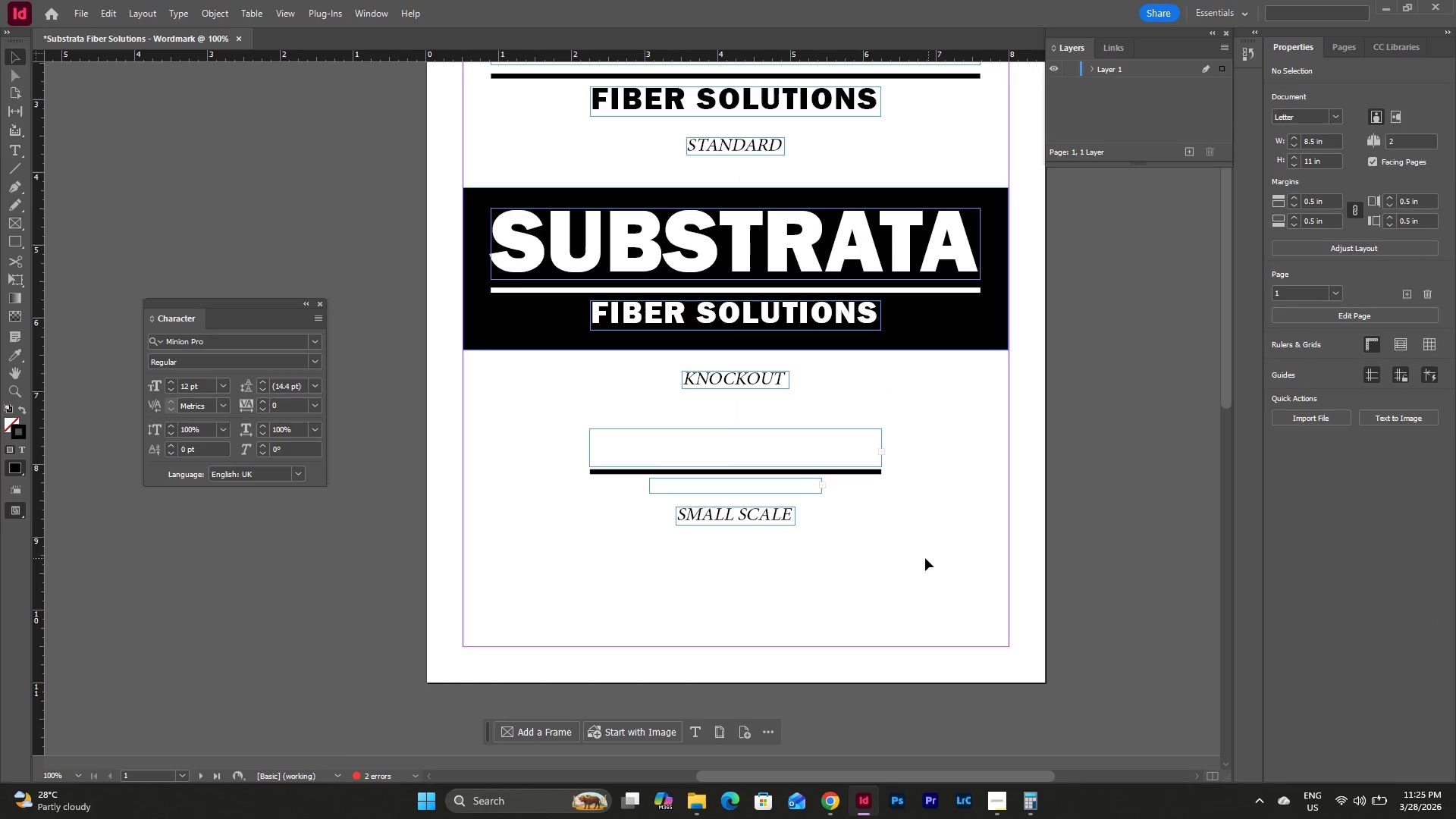 
scroll: coordinate [897, 537], scroll_direction: up, amount: 1.0
 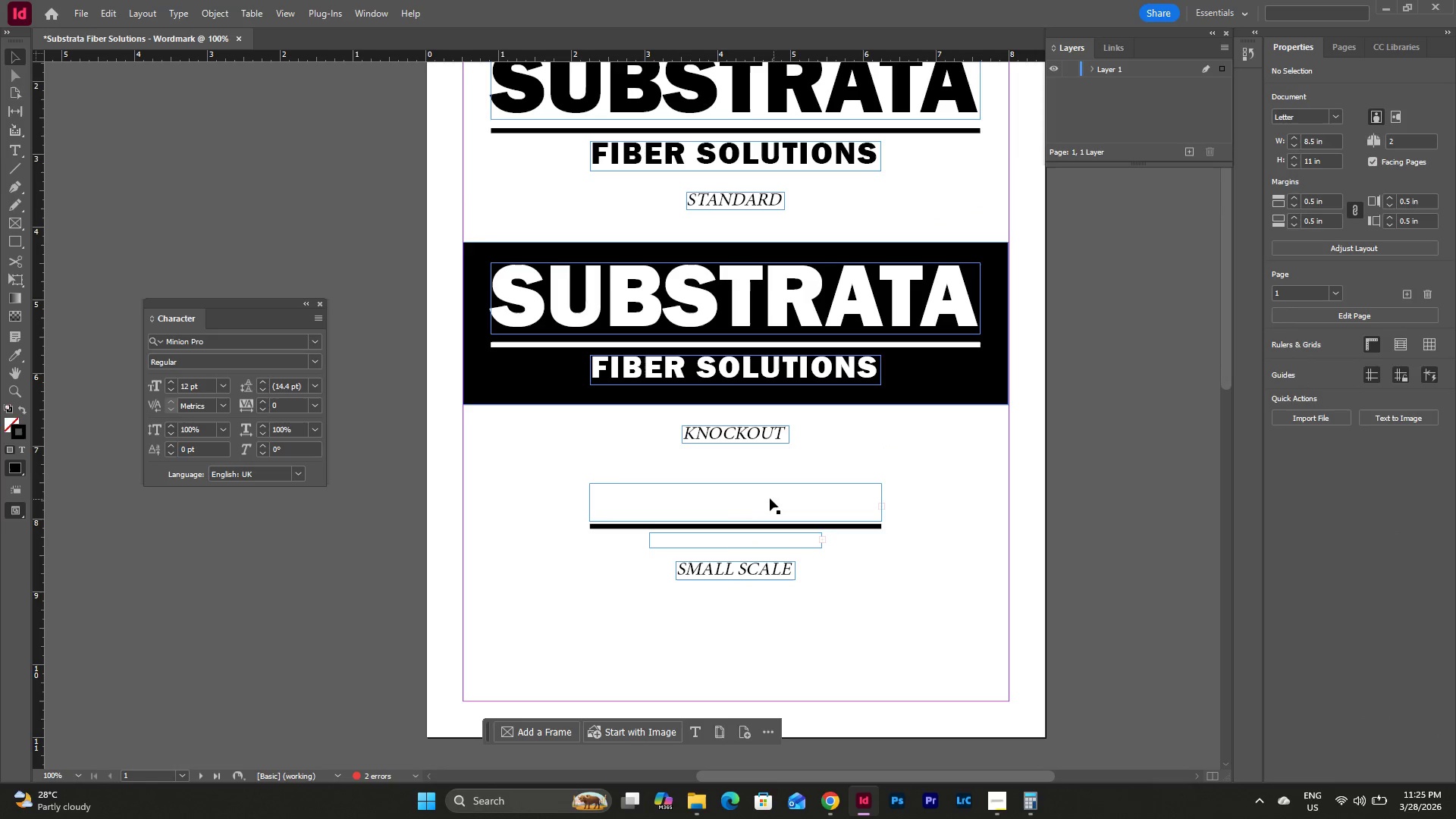 
left_click([761, 494])
 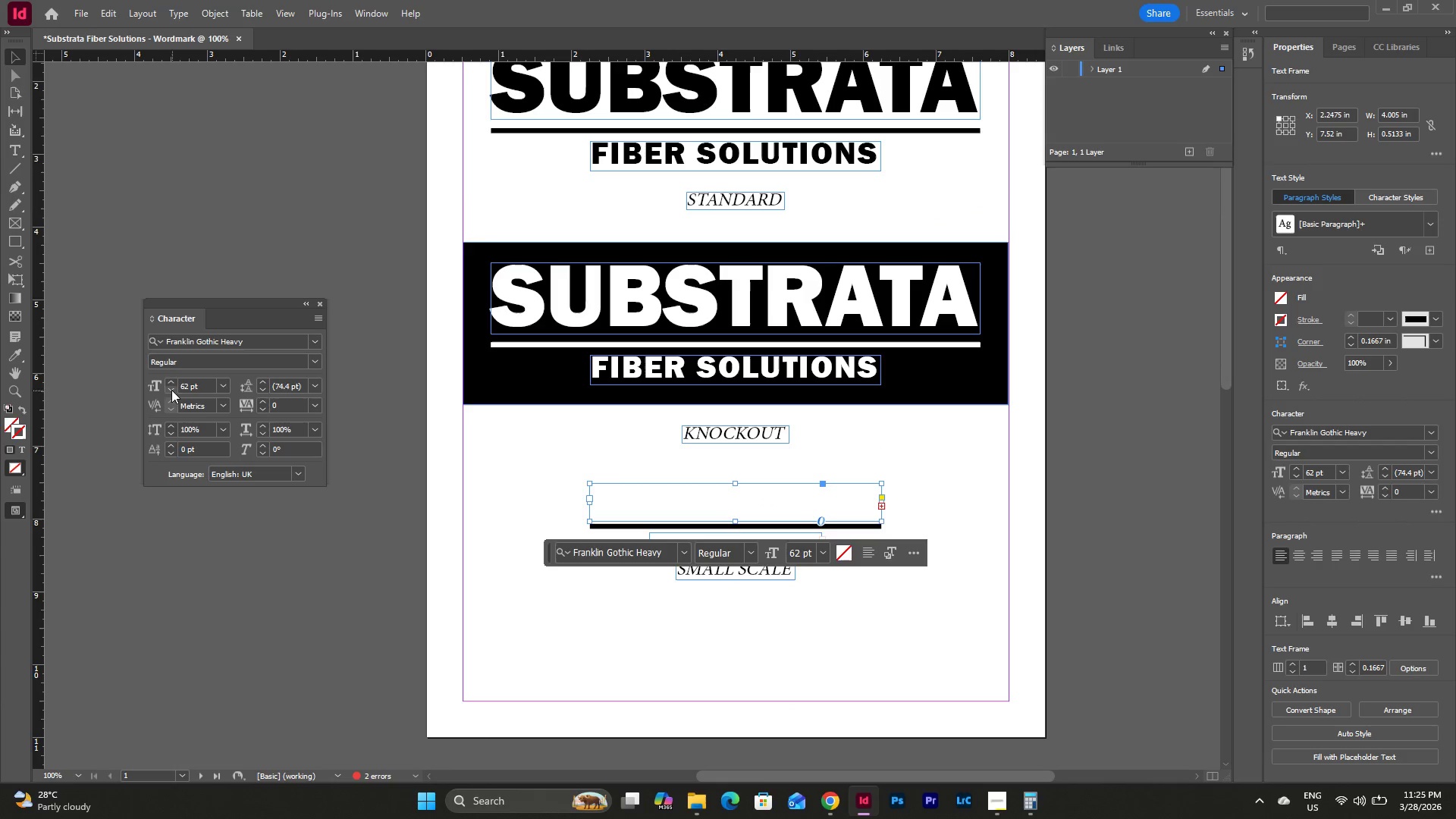 
double_click([168, 388])
 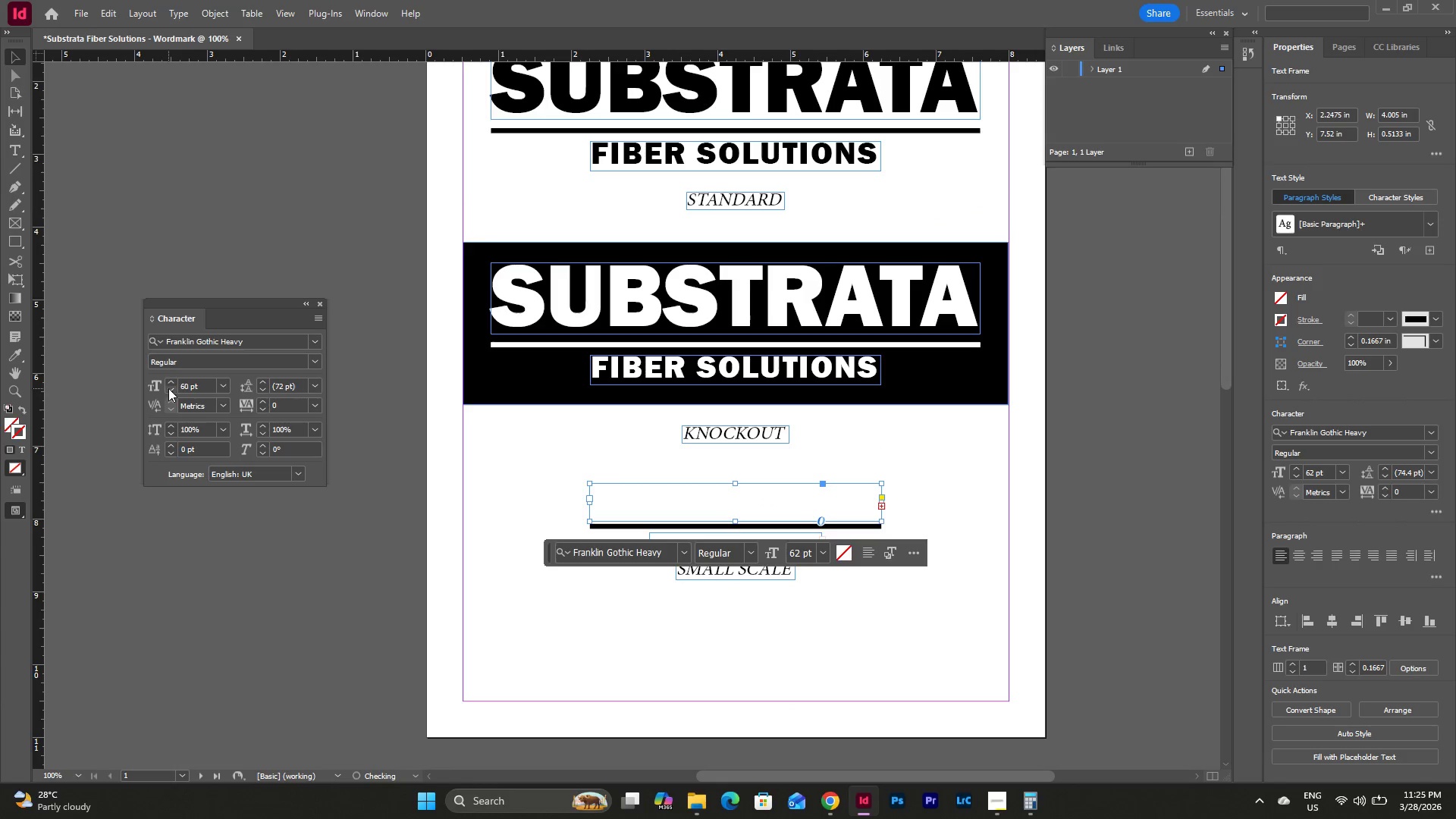 
triple_click([168, 388])
 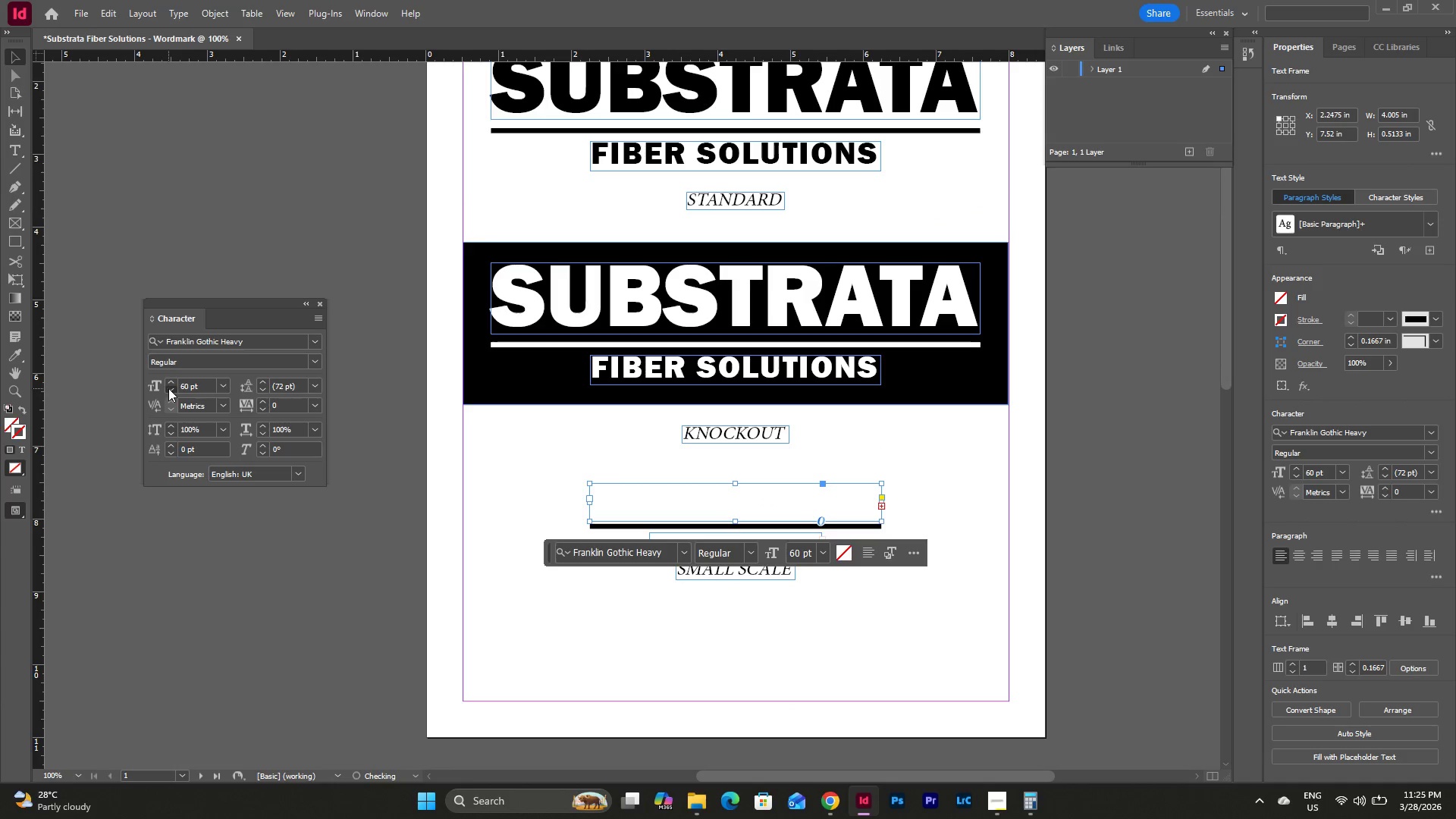 
triple_click([168, 388])
 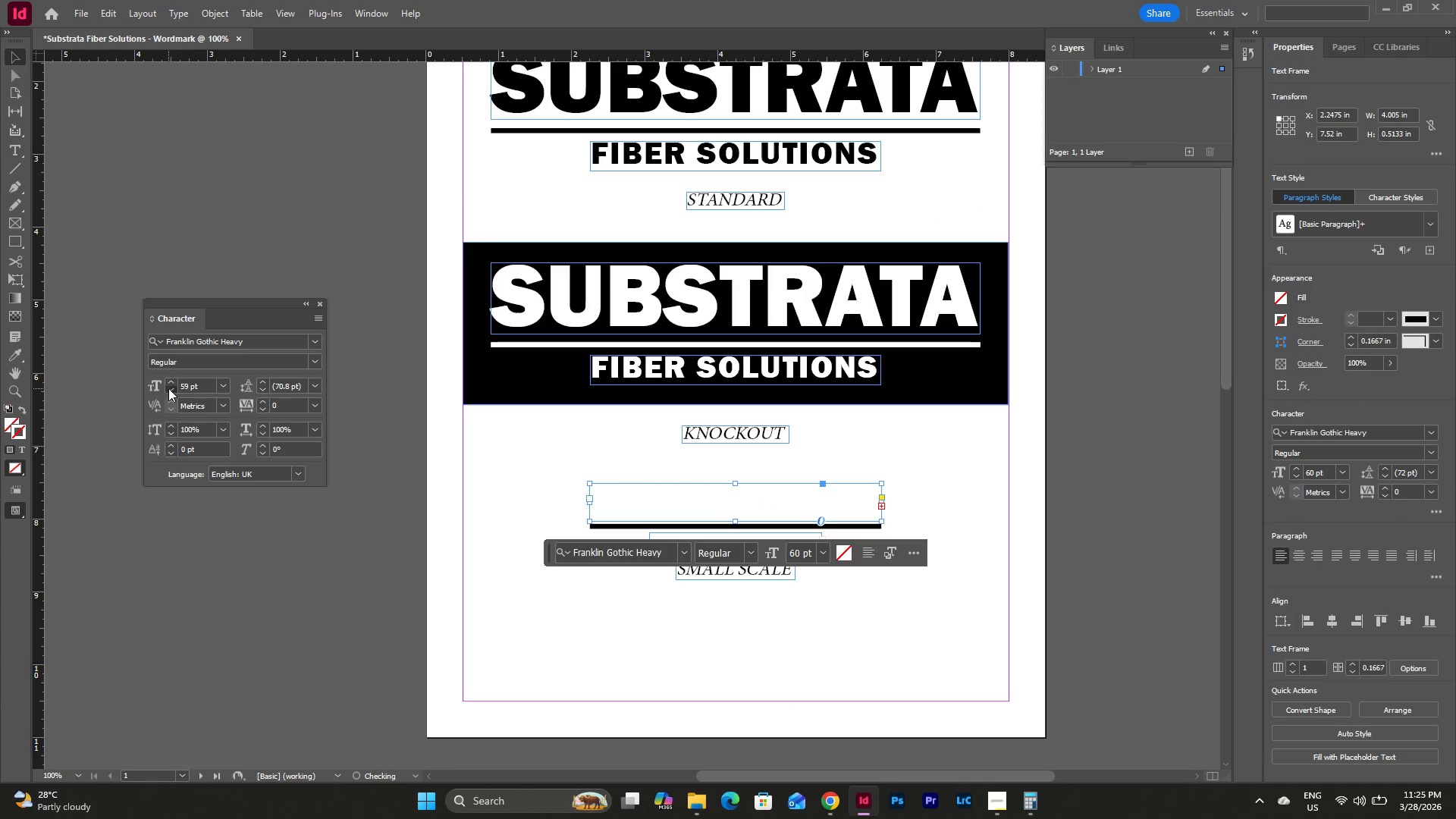 
triple_click([168, 388])
 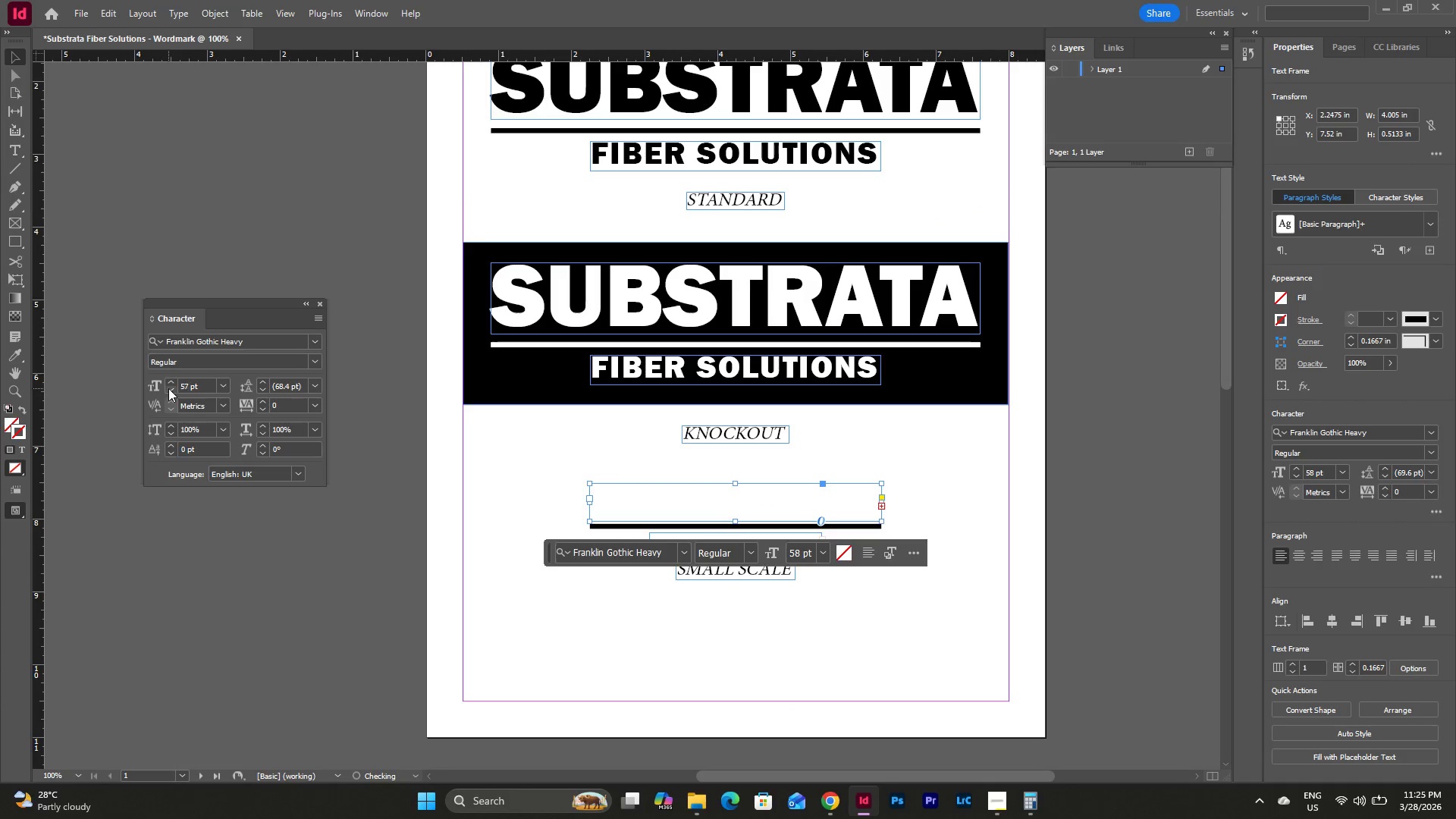 
triple_click([168, 388])
 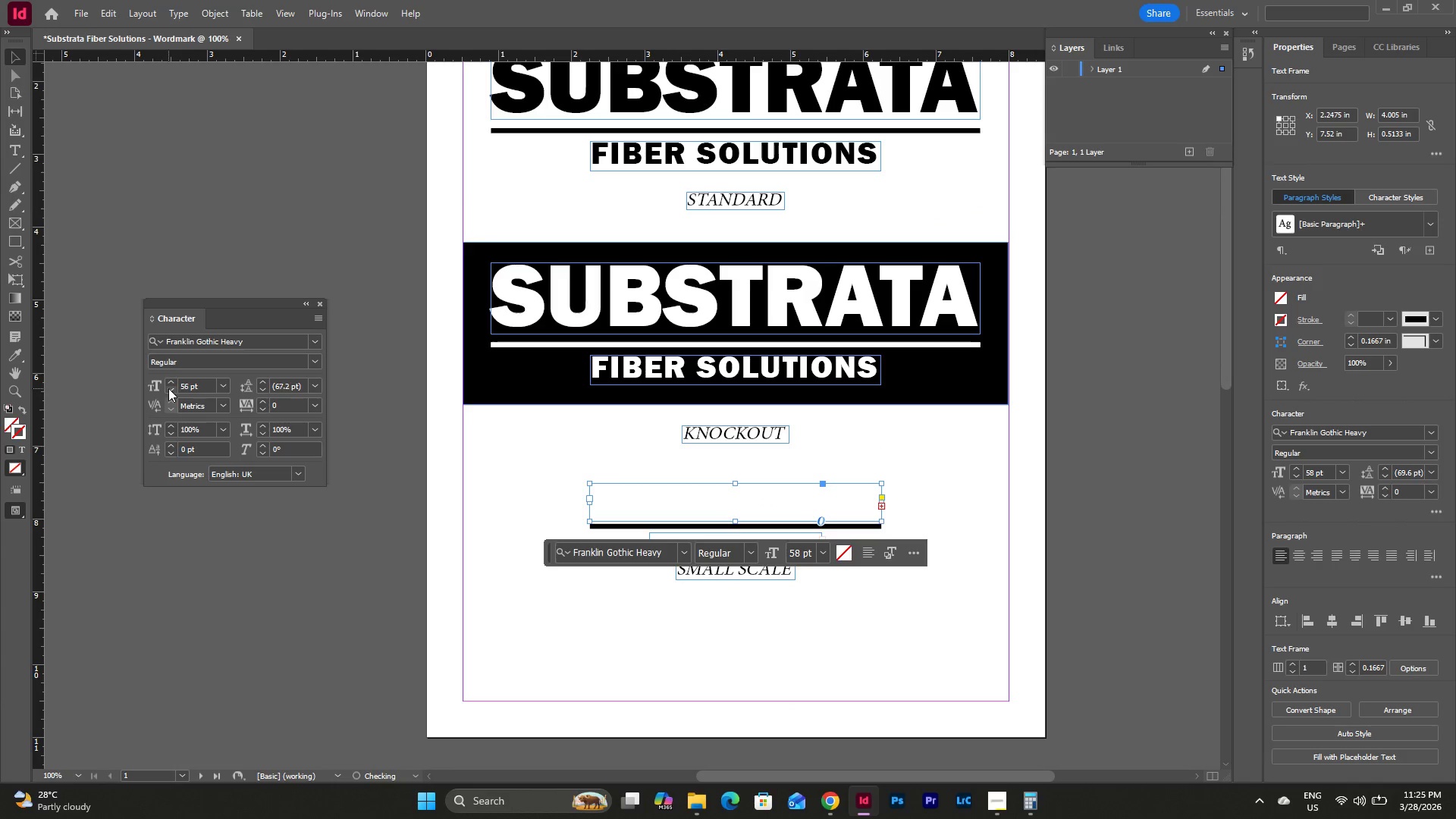 
triple_click([168, 388])
 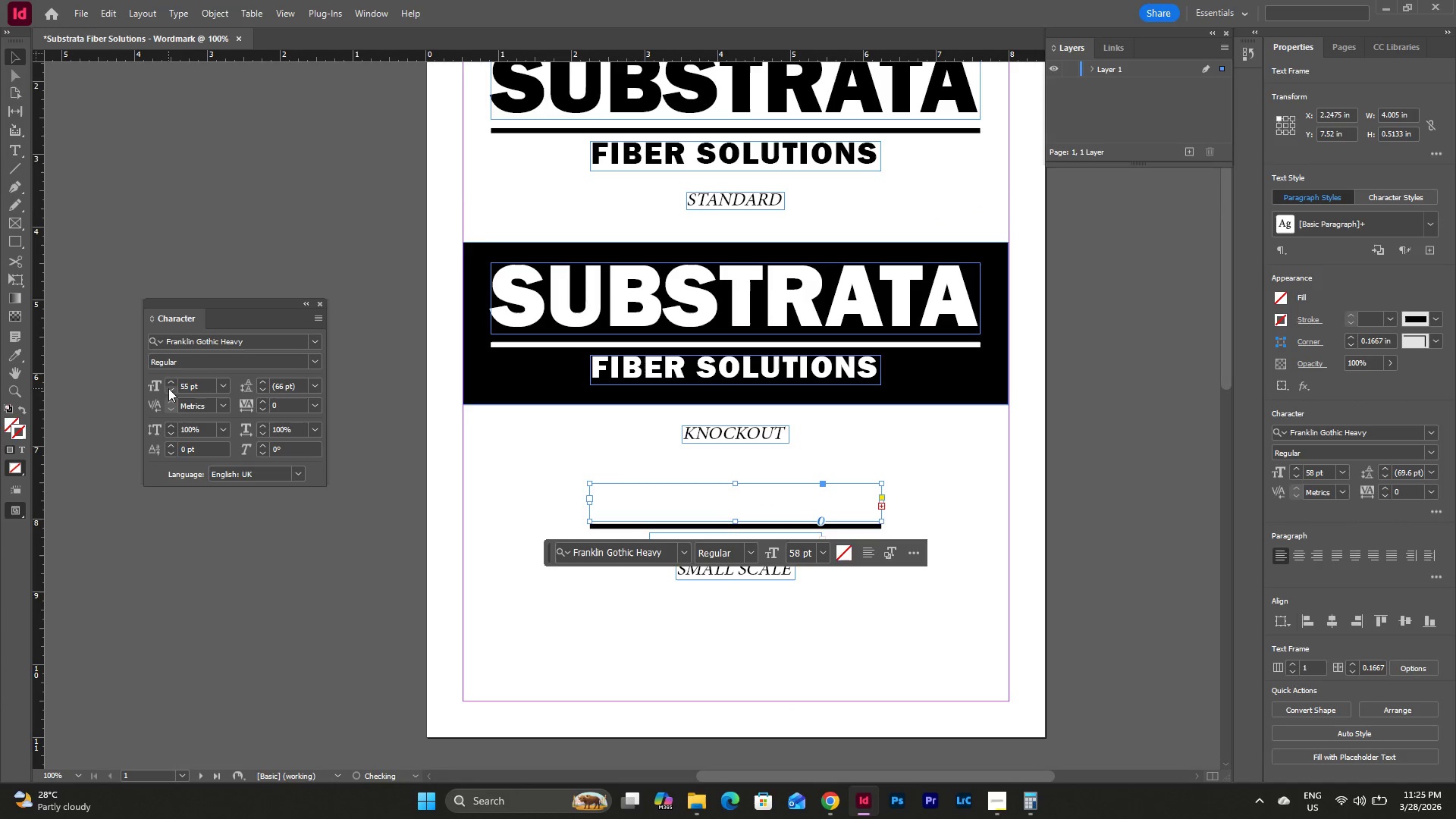 
triple_click([168, 388])
 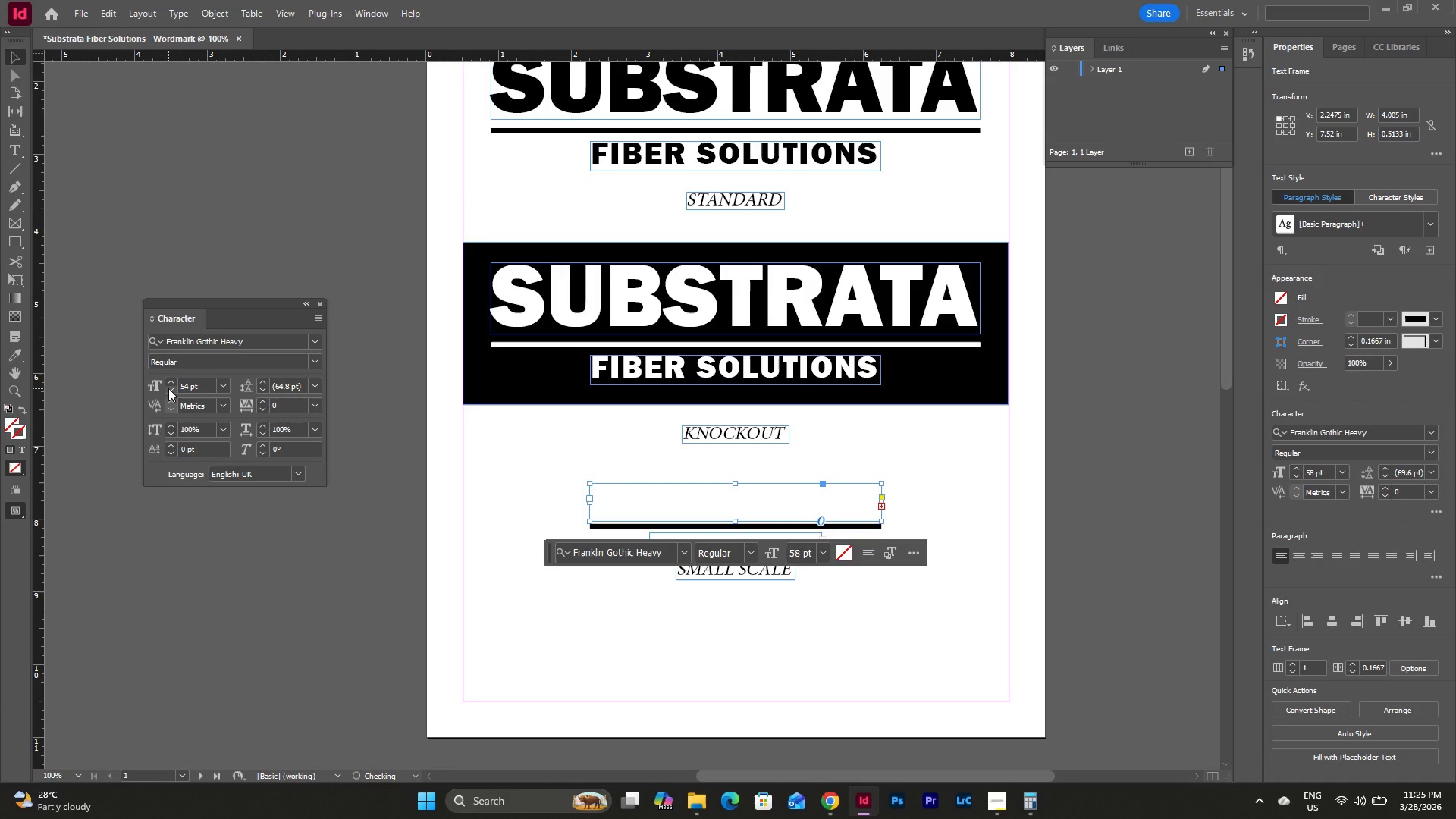 
triple_click([168, 388])
 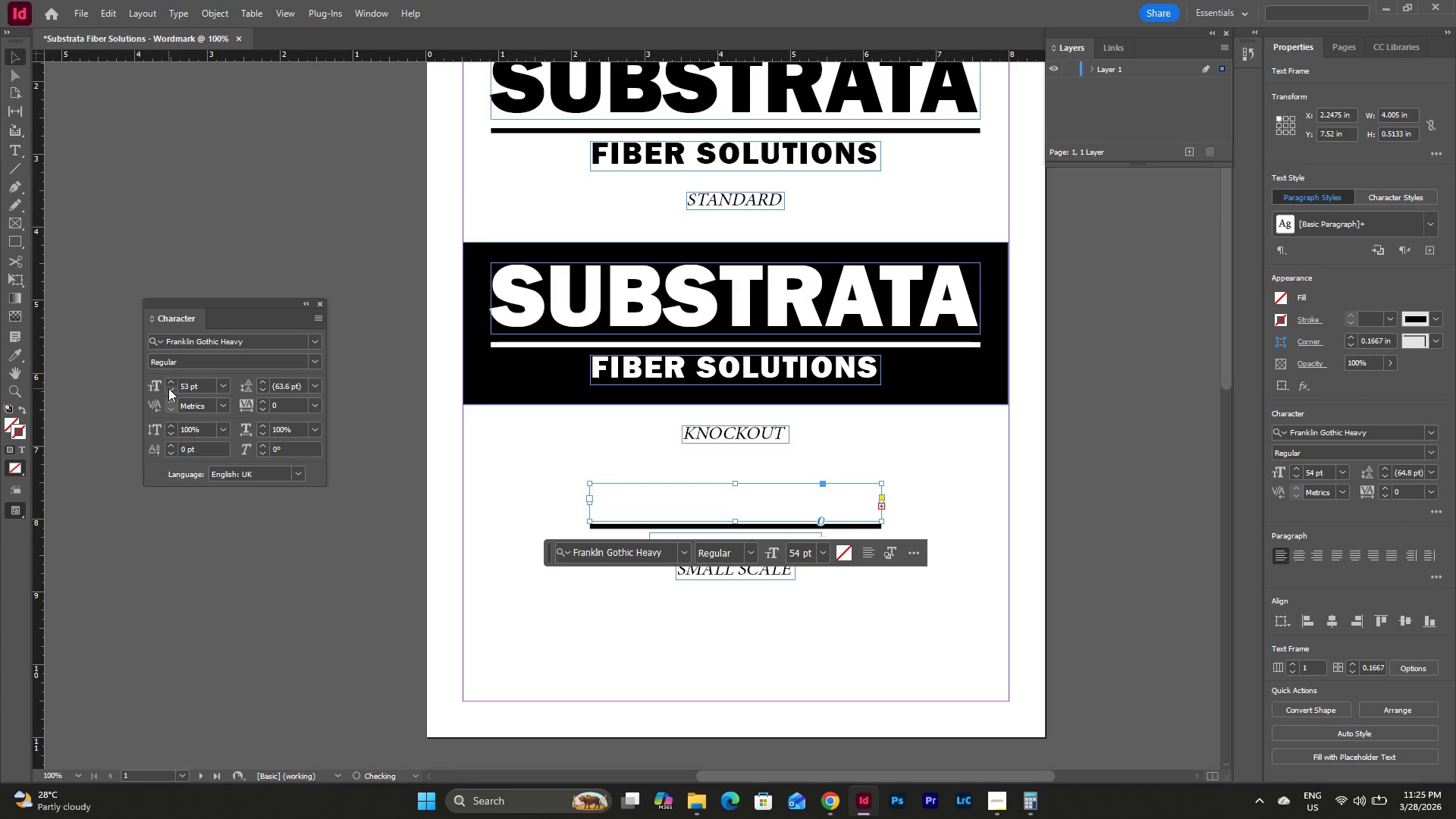 
triple_click([168, 388])
 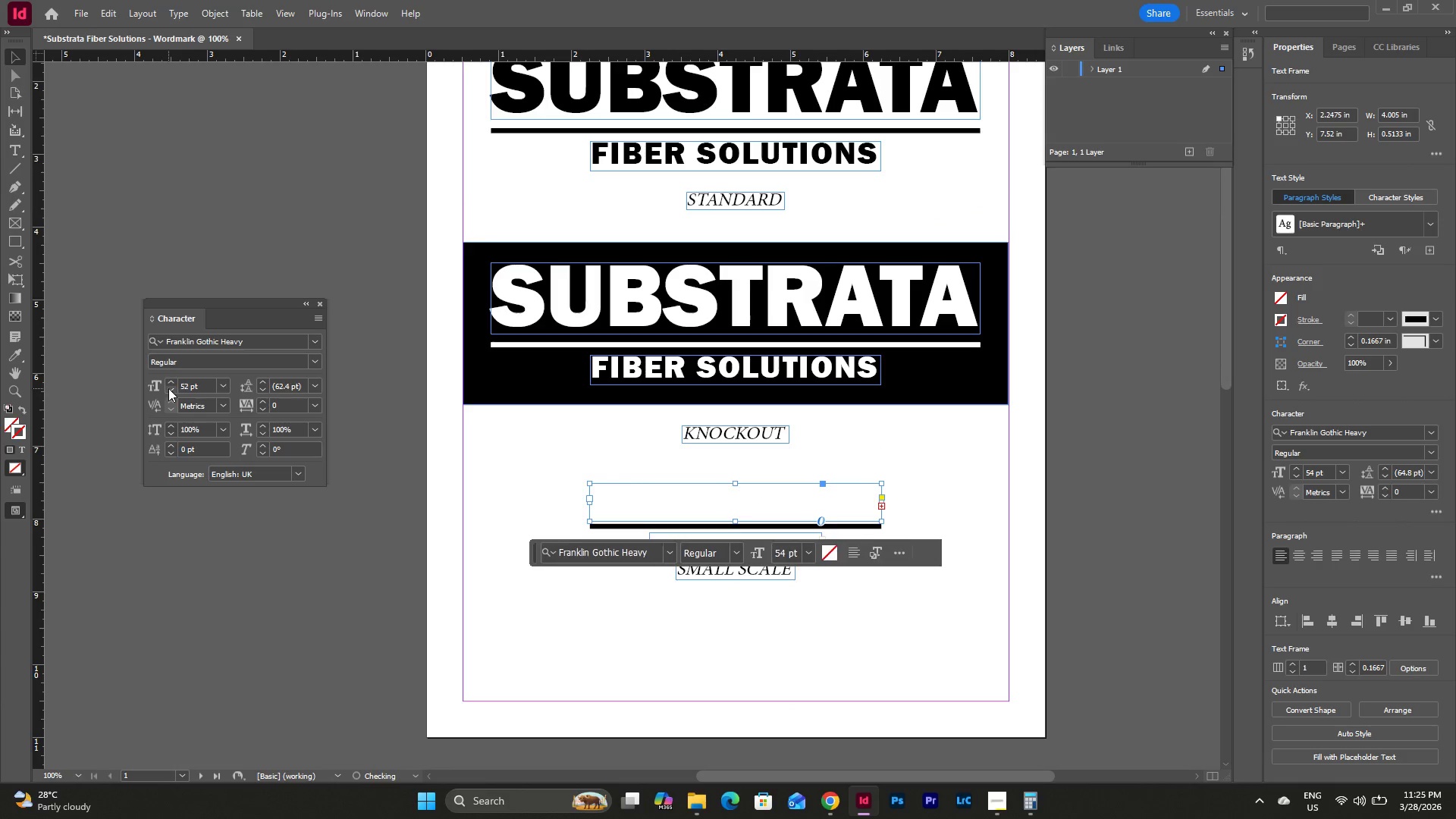 
triple_click([168, 388])
 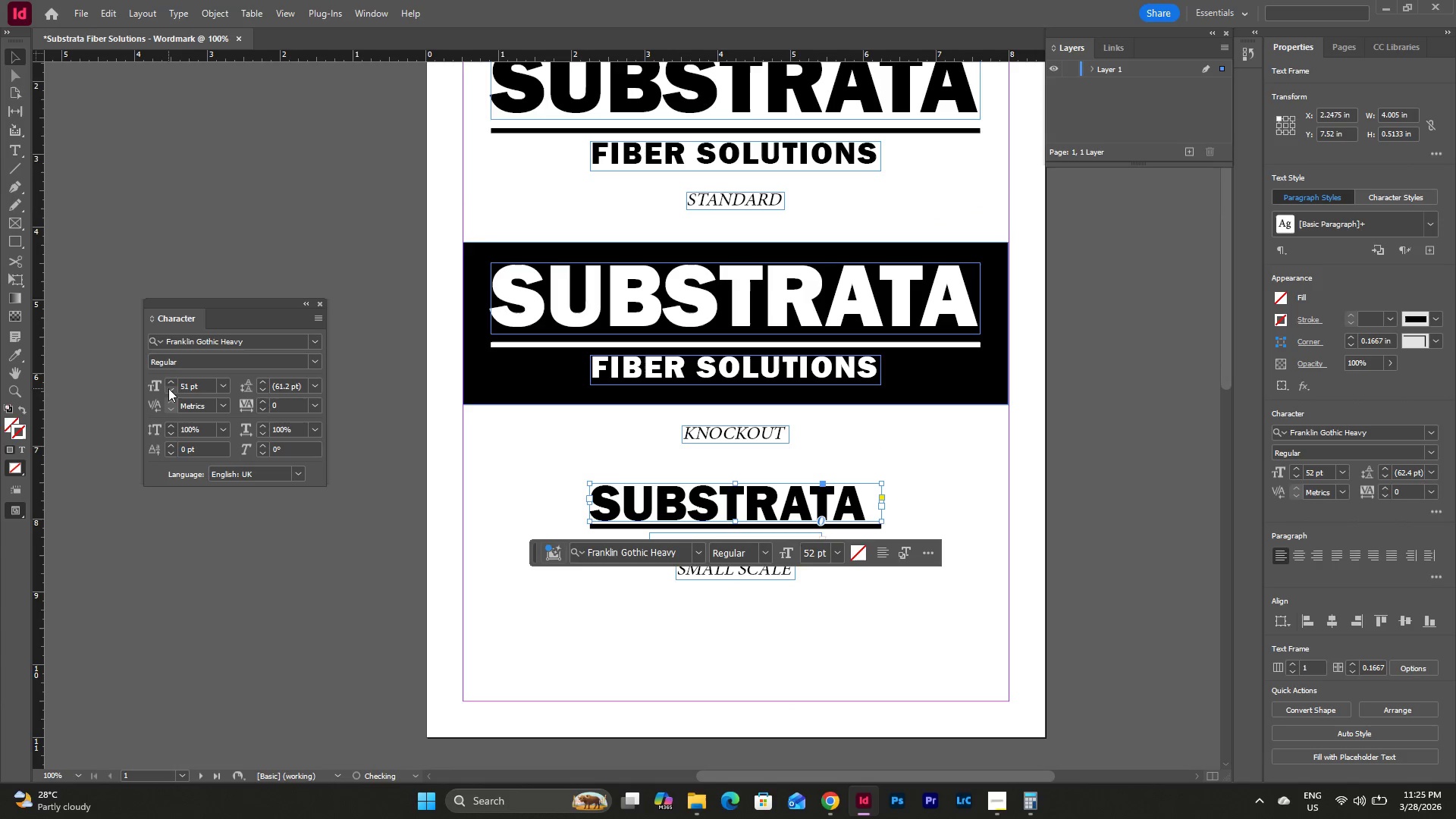 
triple_click([168, 388])
 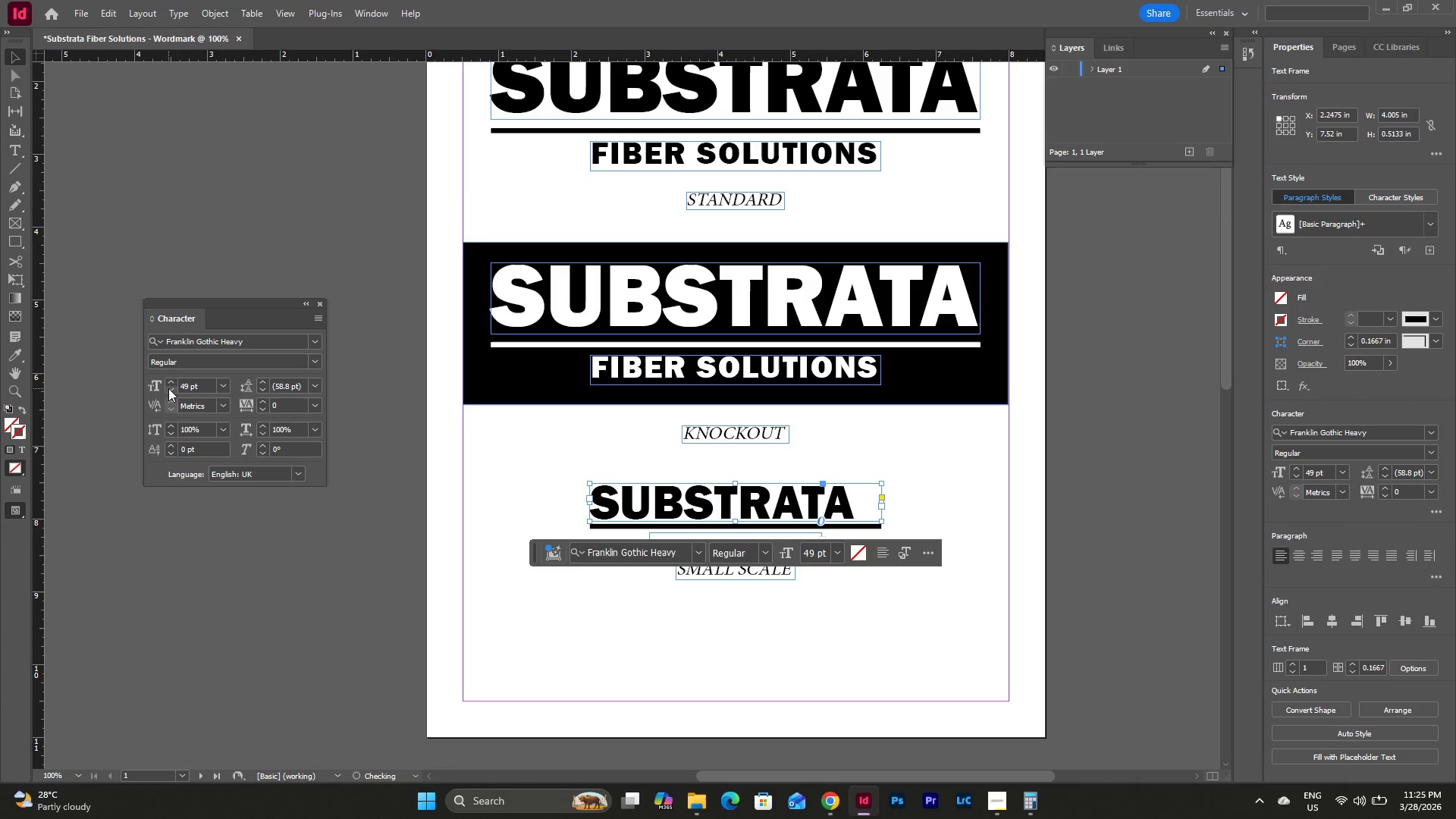 
double_click([168, 388])
 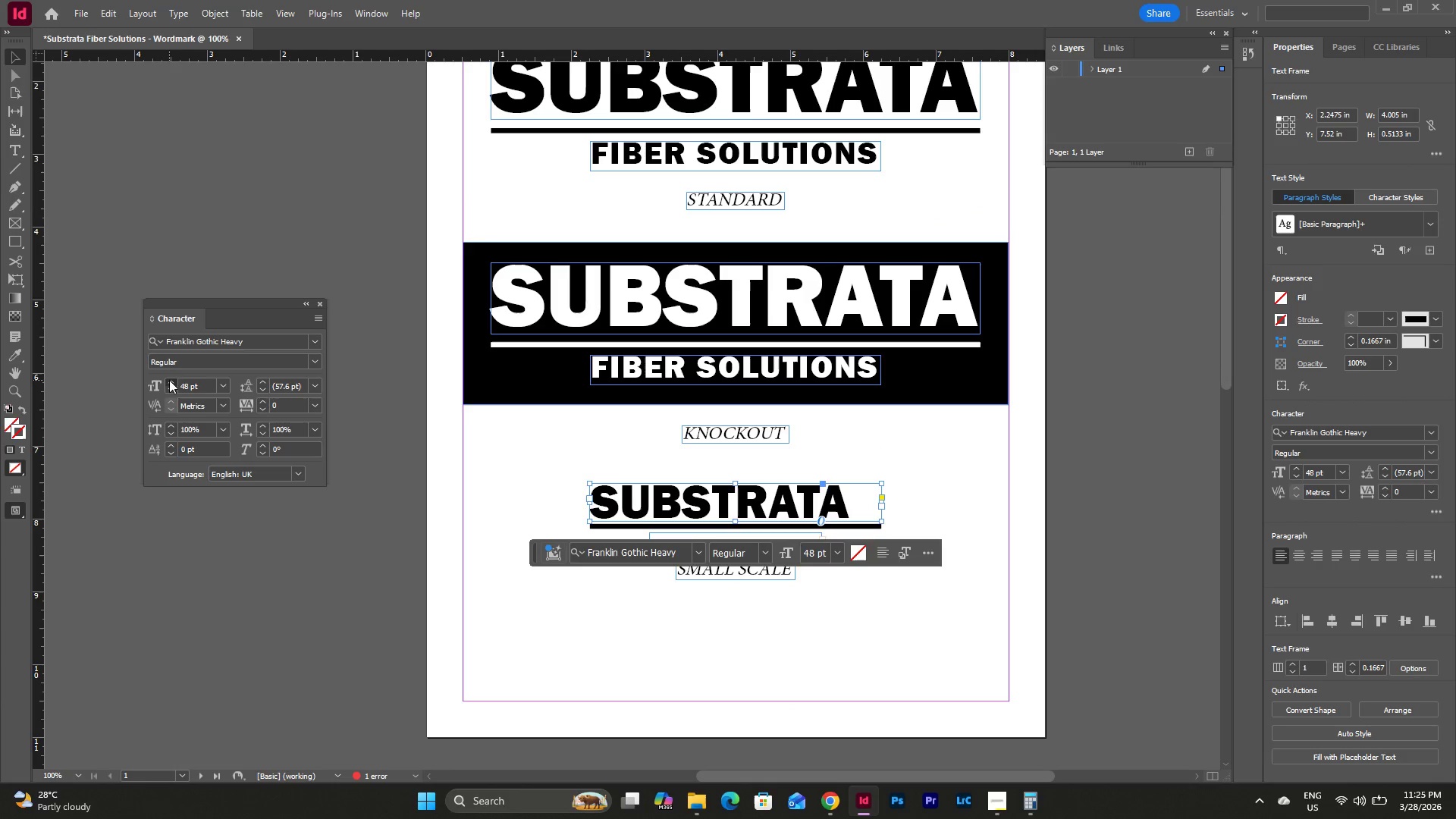 
double_click([169, 380])
 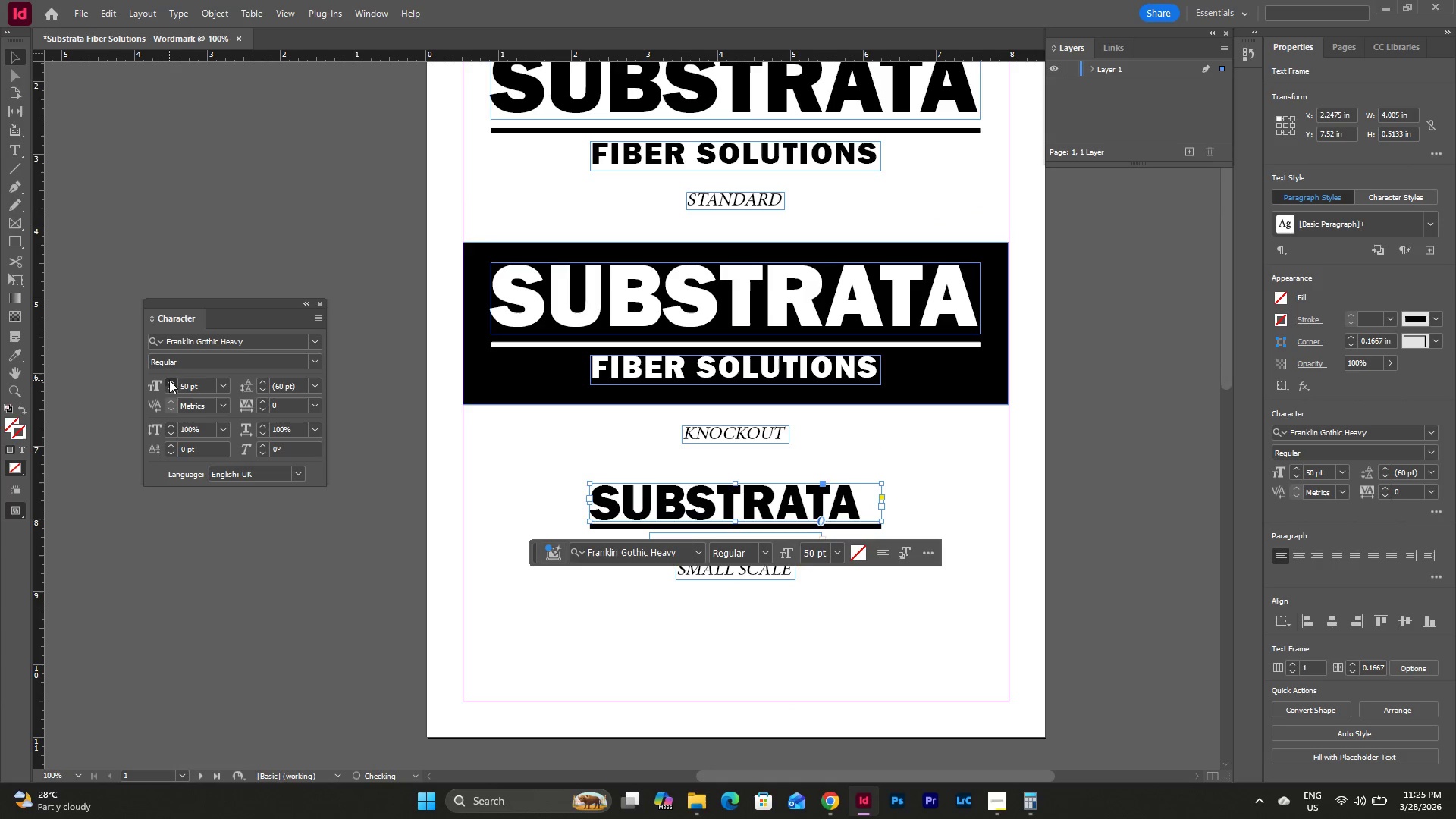 
triple_click([169, 380])
 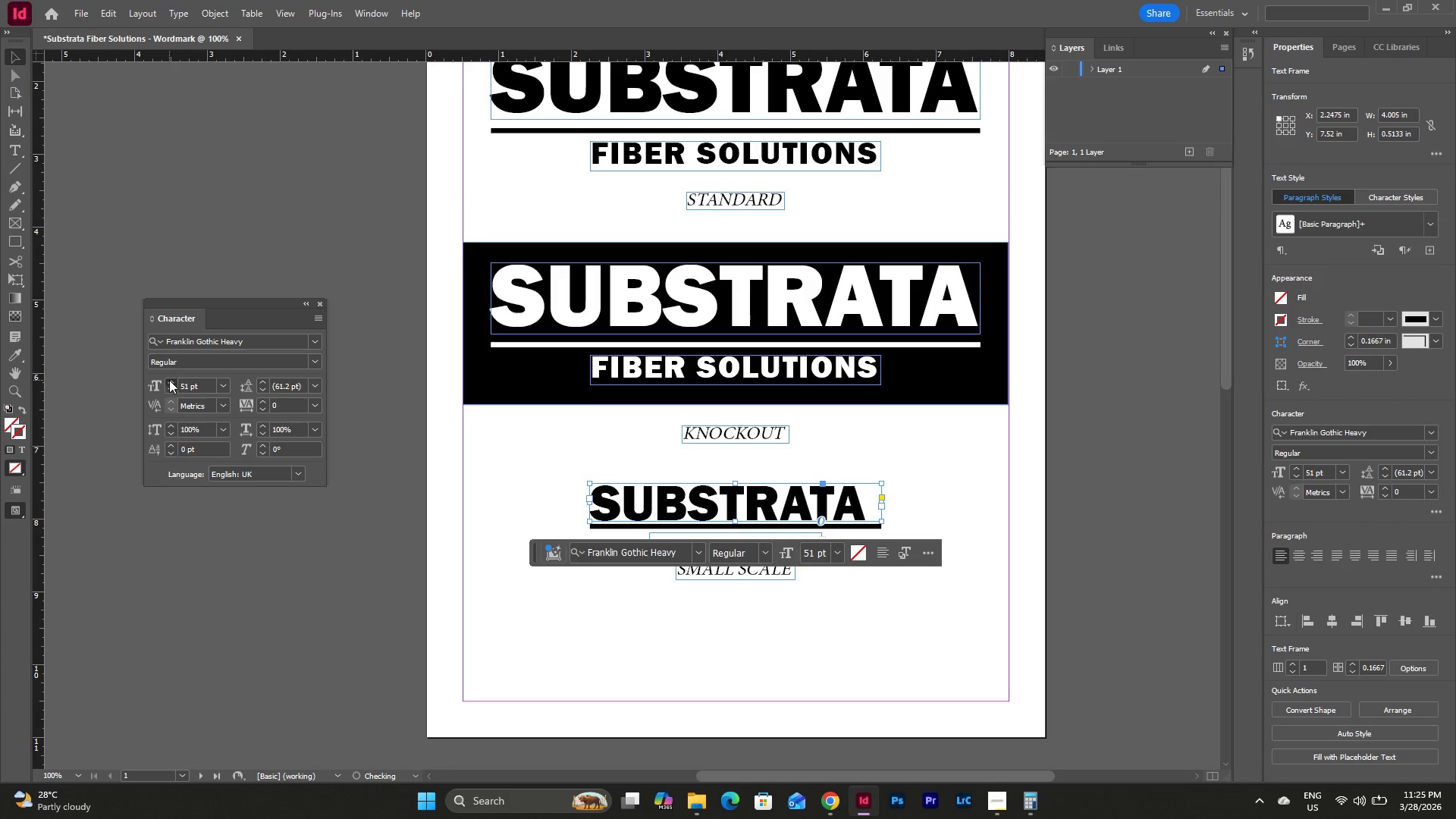 
left_click([169, 380])
 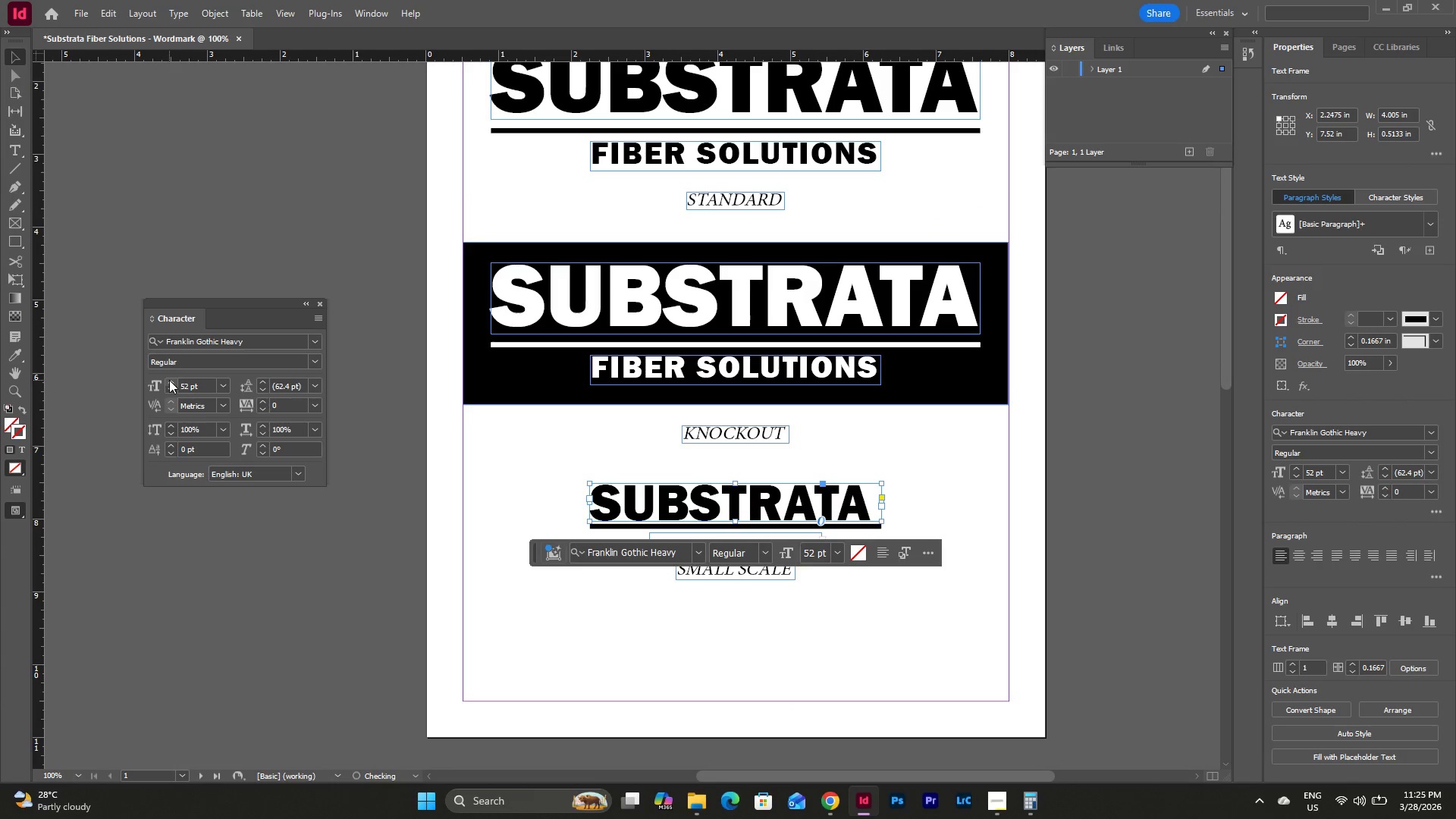 
left_click([169, 380])
 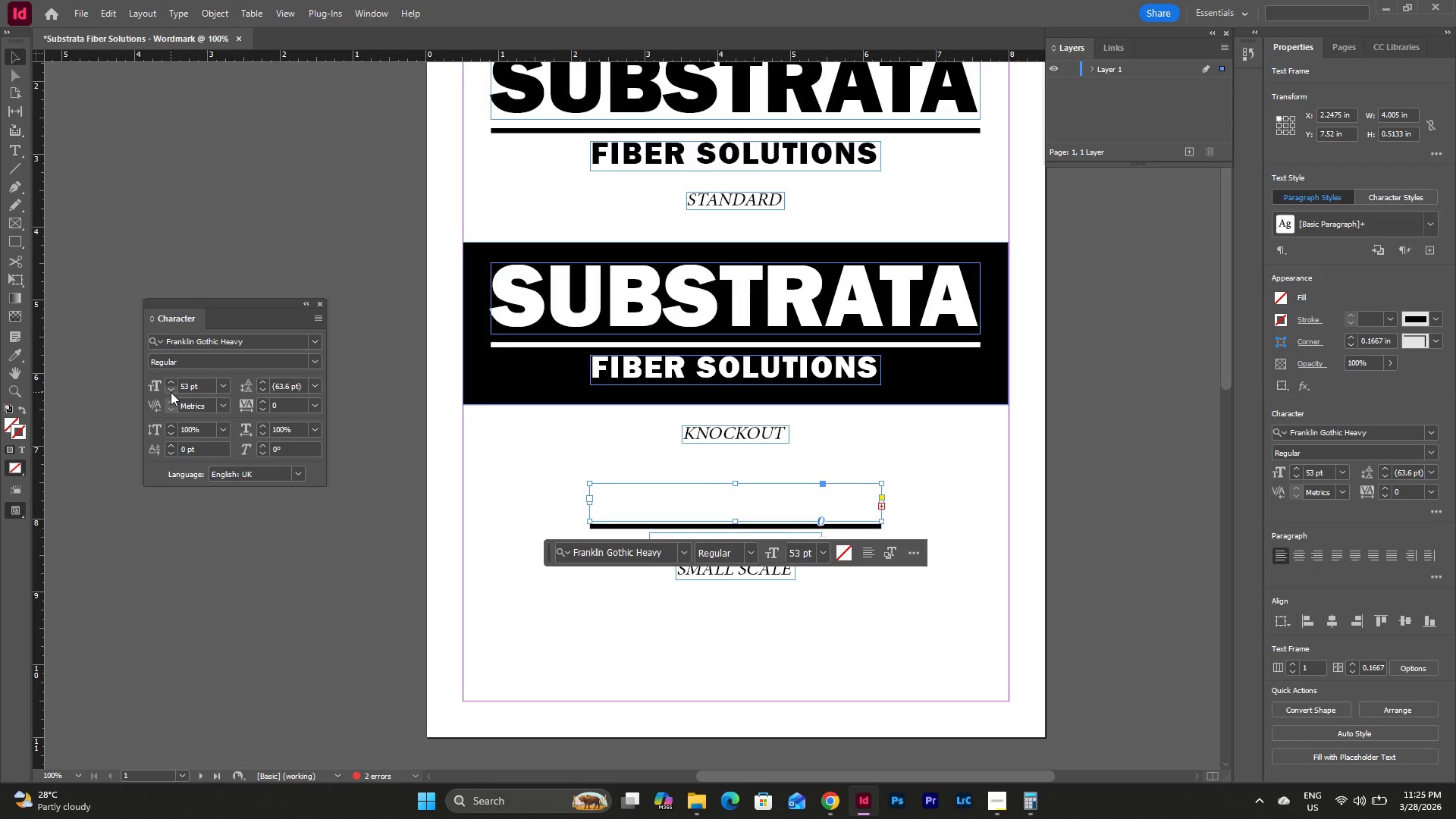 
left_click([169, 391])
 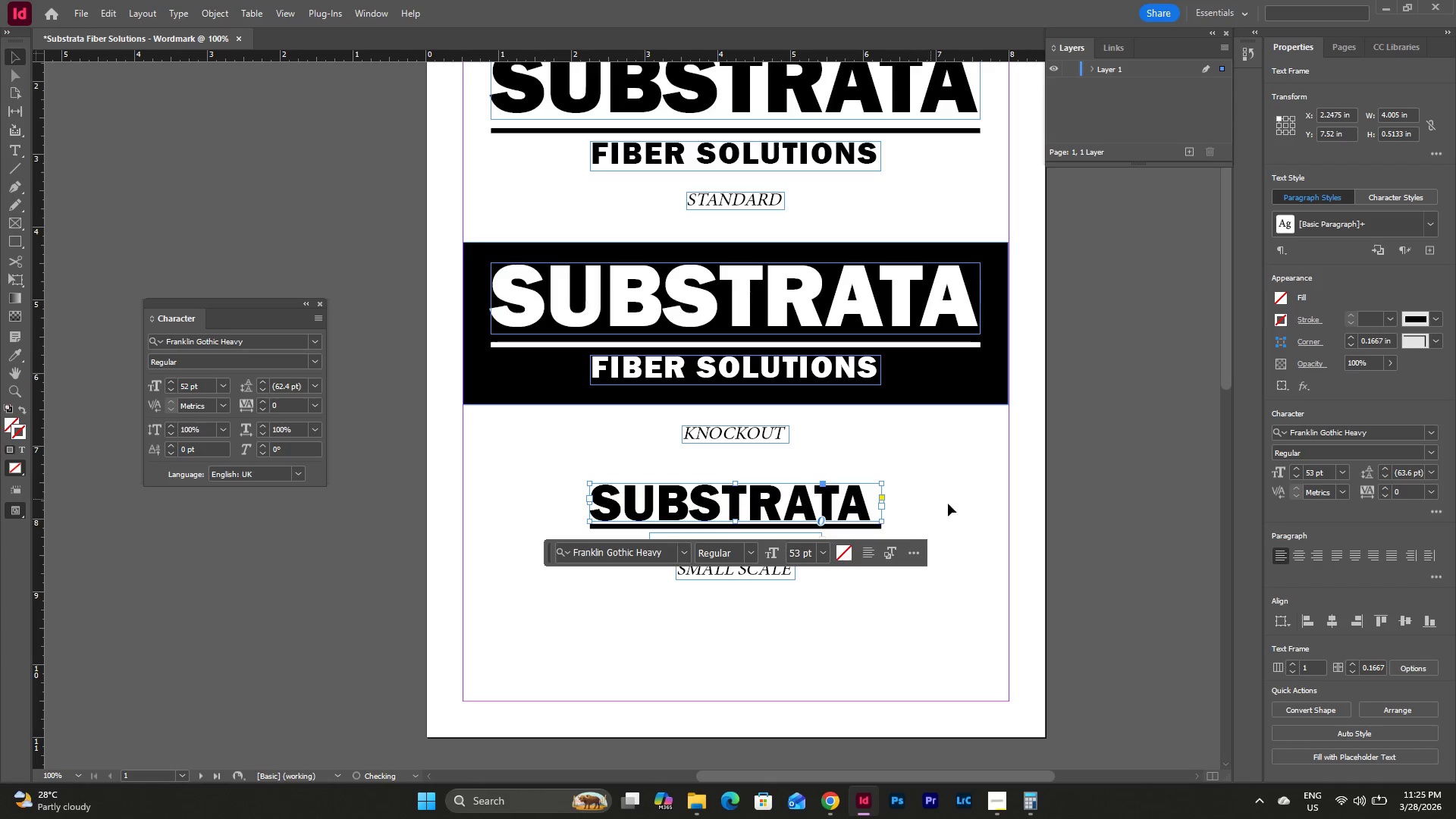 
left_click([934, 498])
 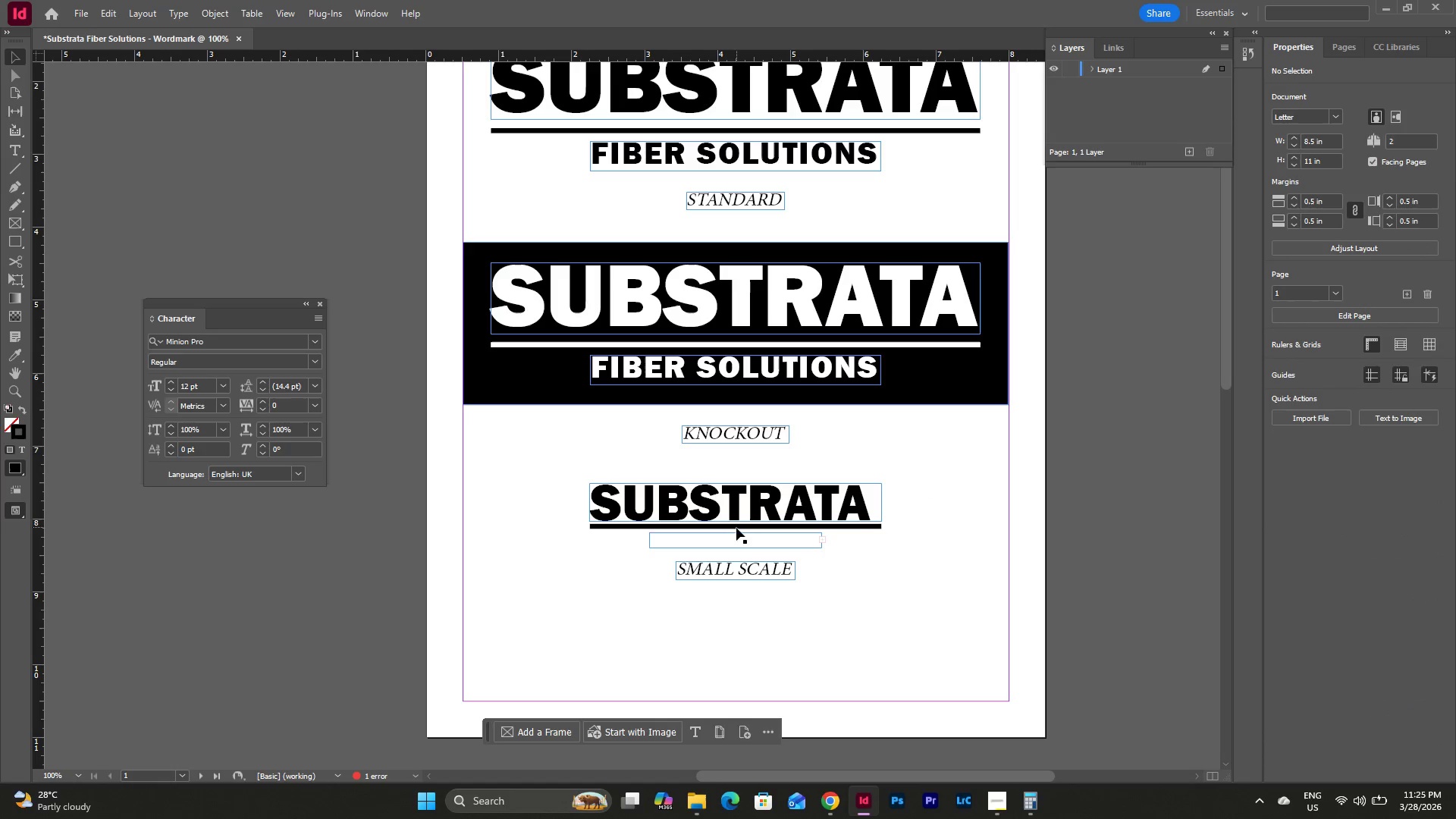 
left_click([735, 532])
 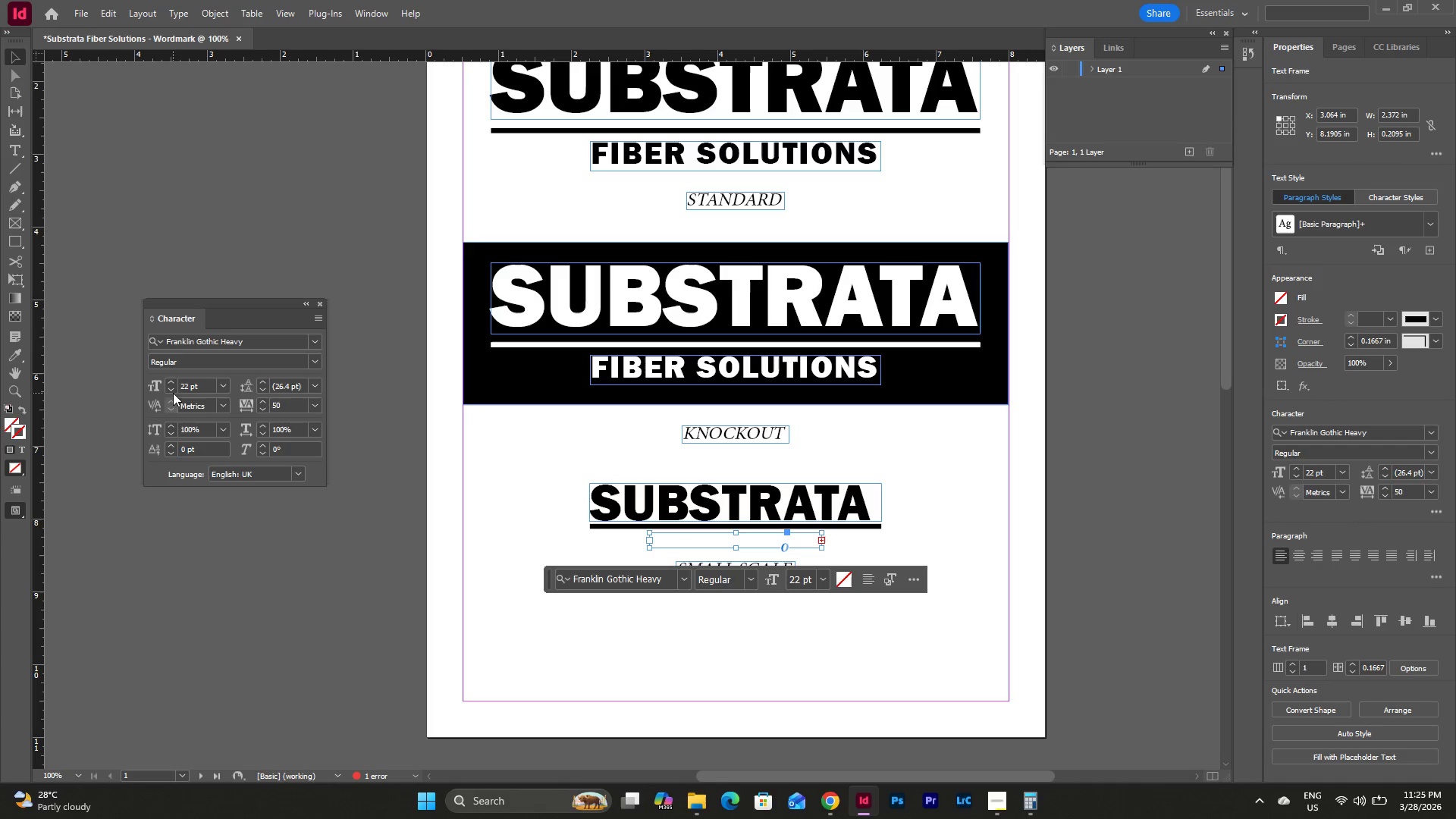 
double_click([171, 389])
 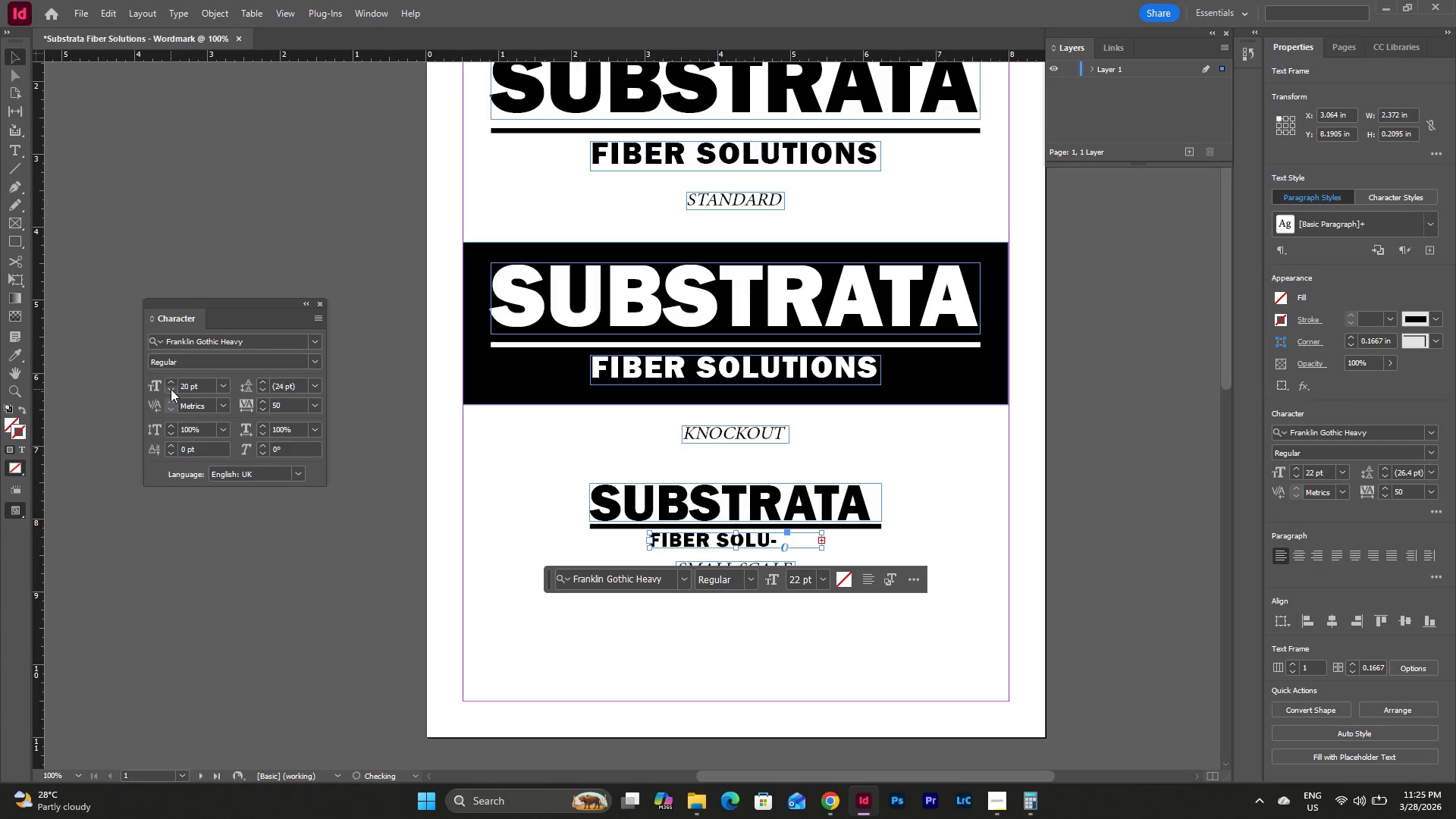 
triple_click([171, 389])
 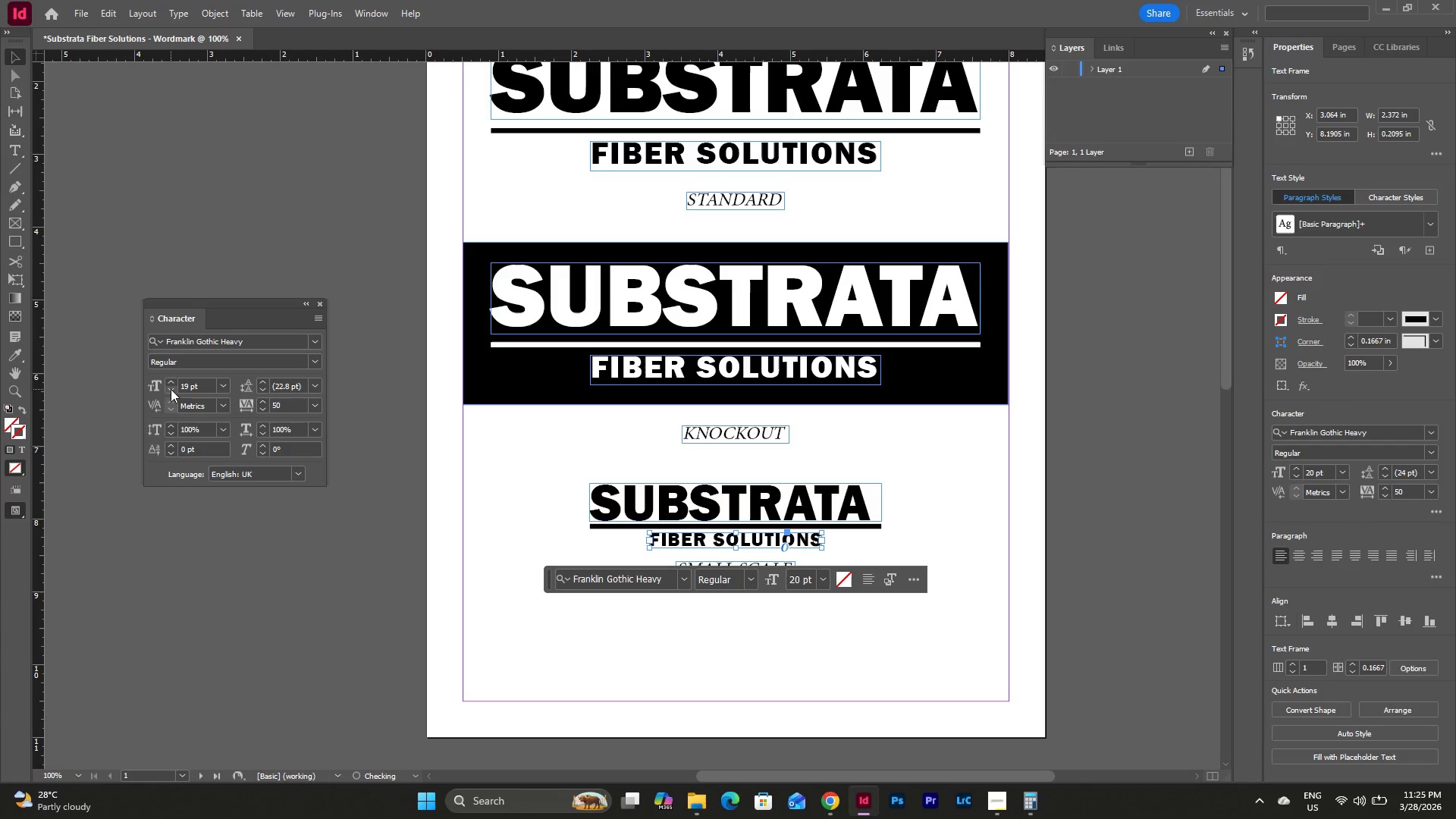 
triple_click([171, 389])
 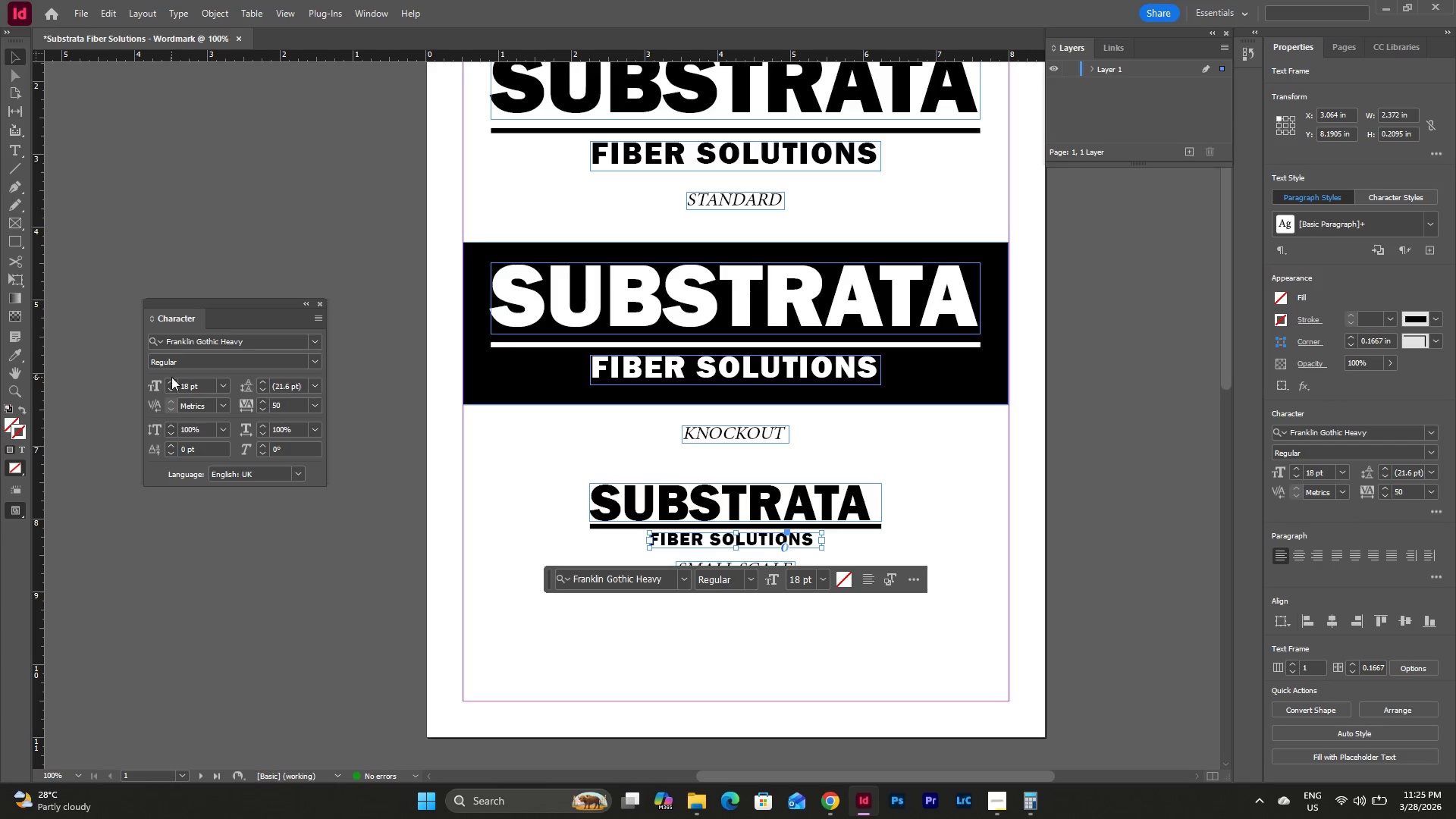 
double_click([172, 381])
 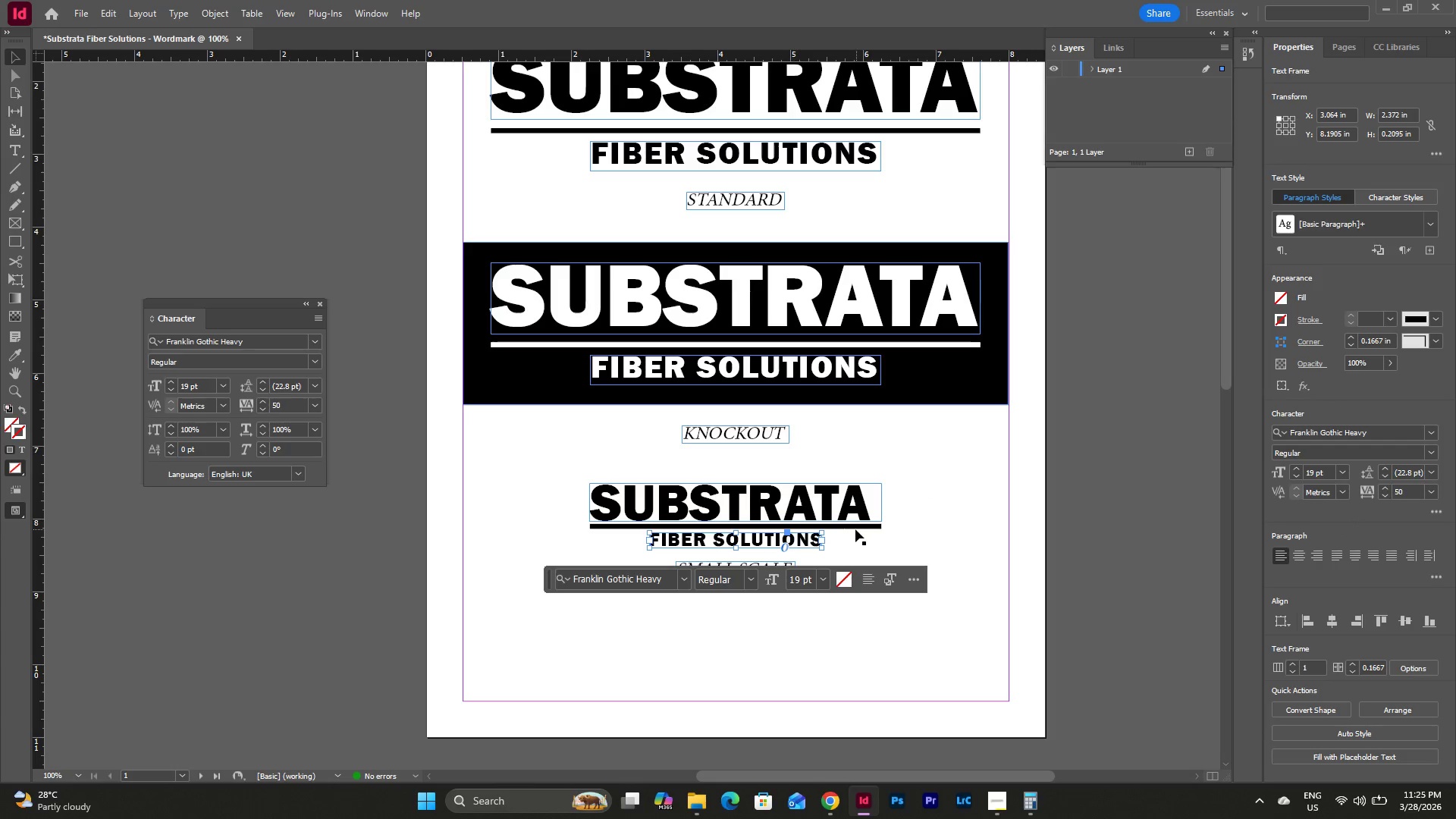 
left_click([910, 535])
 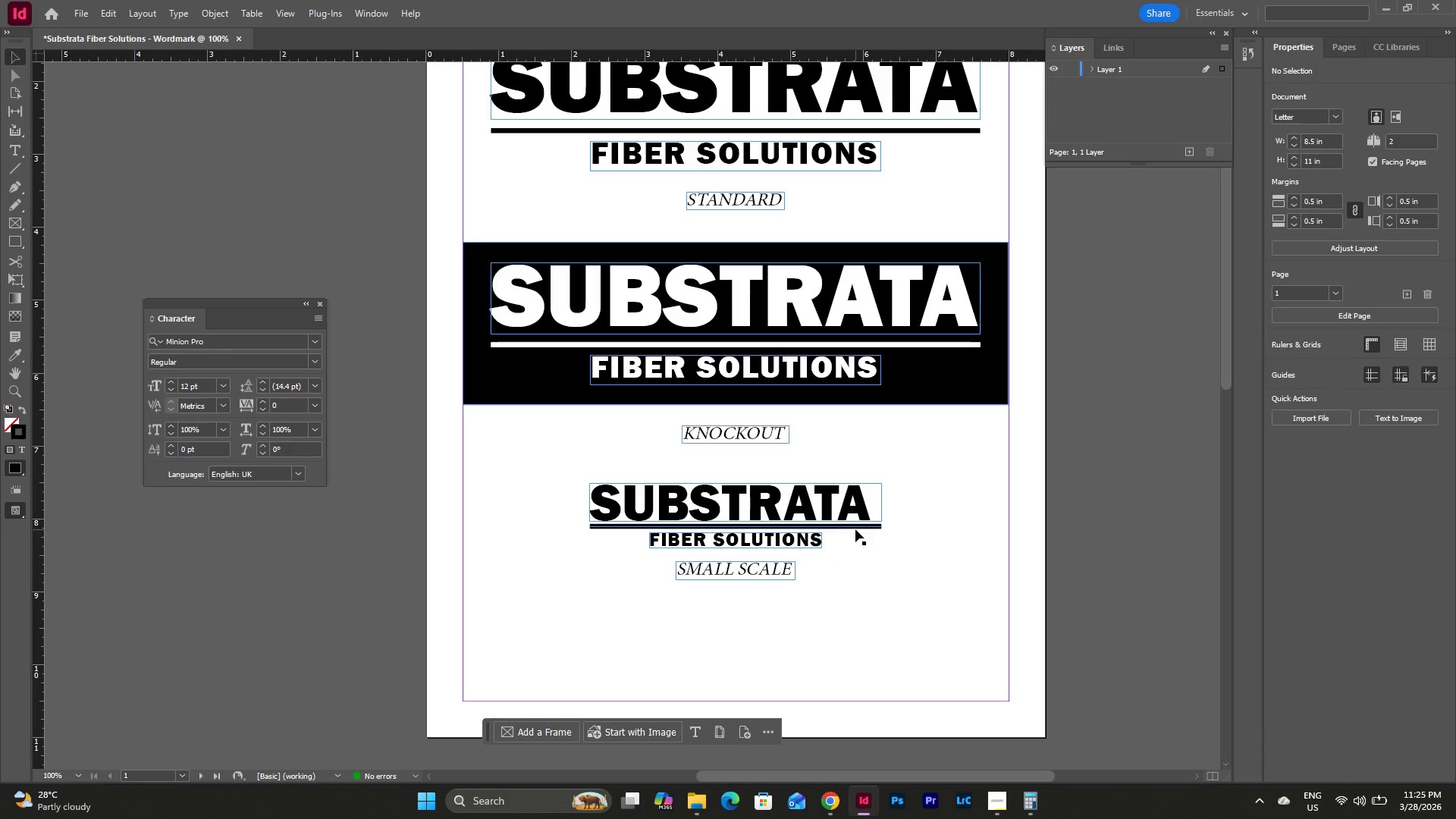 
left_click([855, 529])
 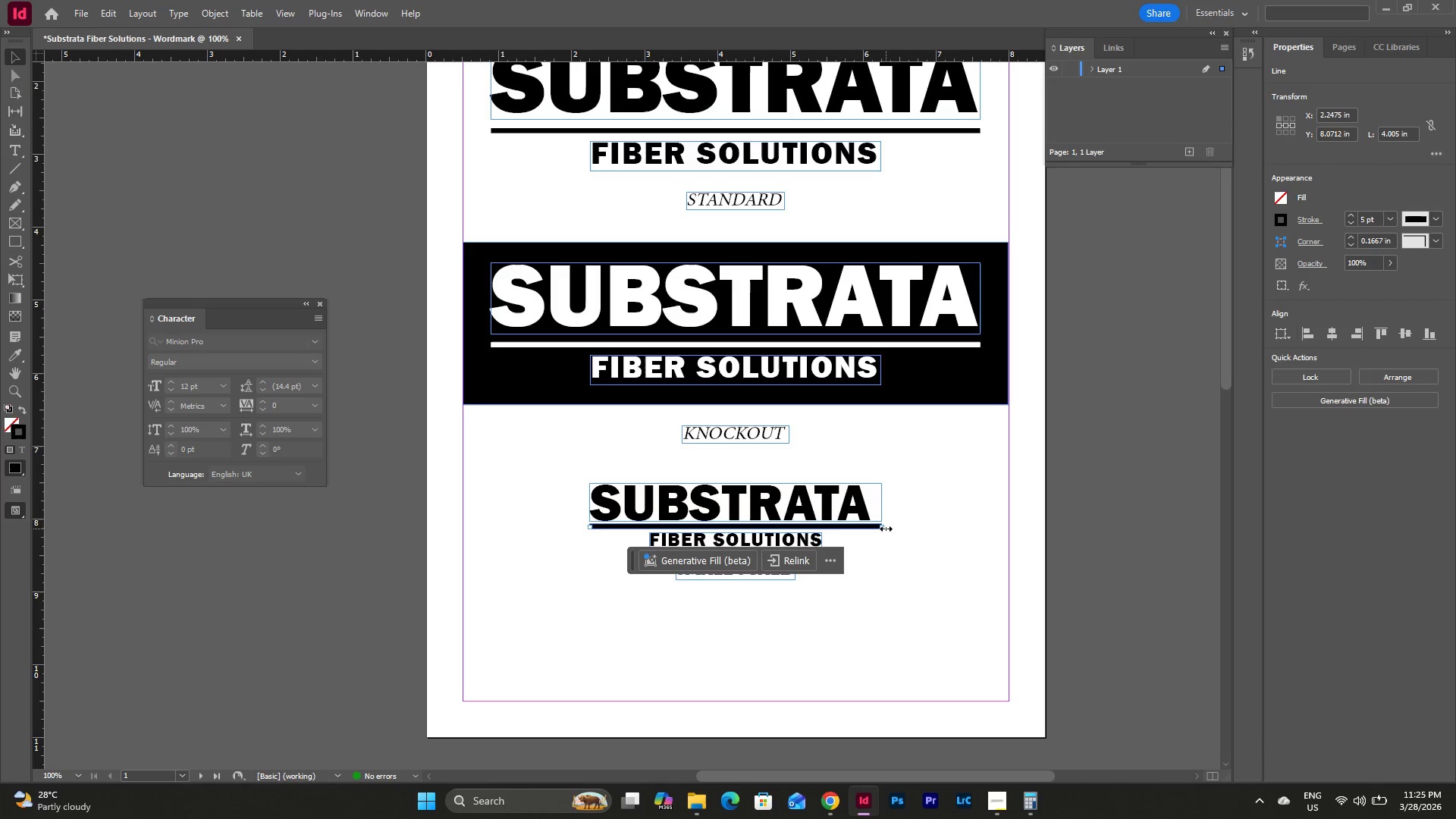 
left_click_drag(start_coordinate=[885, 529], to_coordinate=[879, 526])
 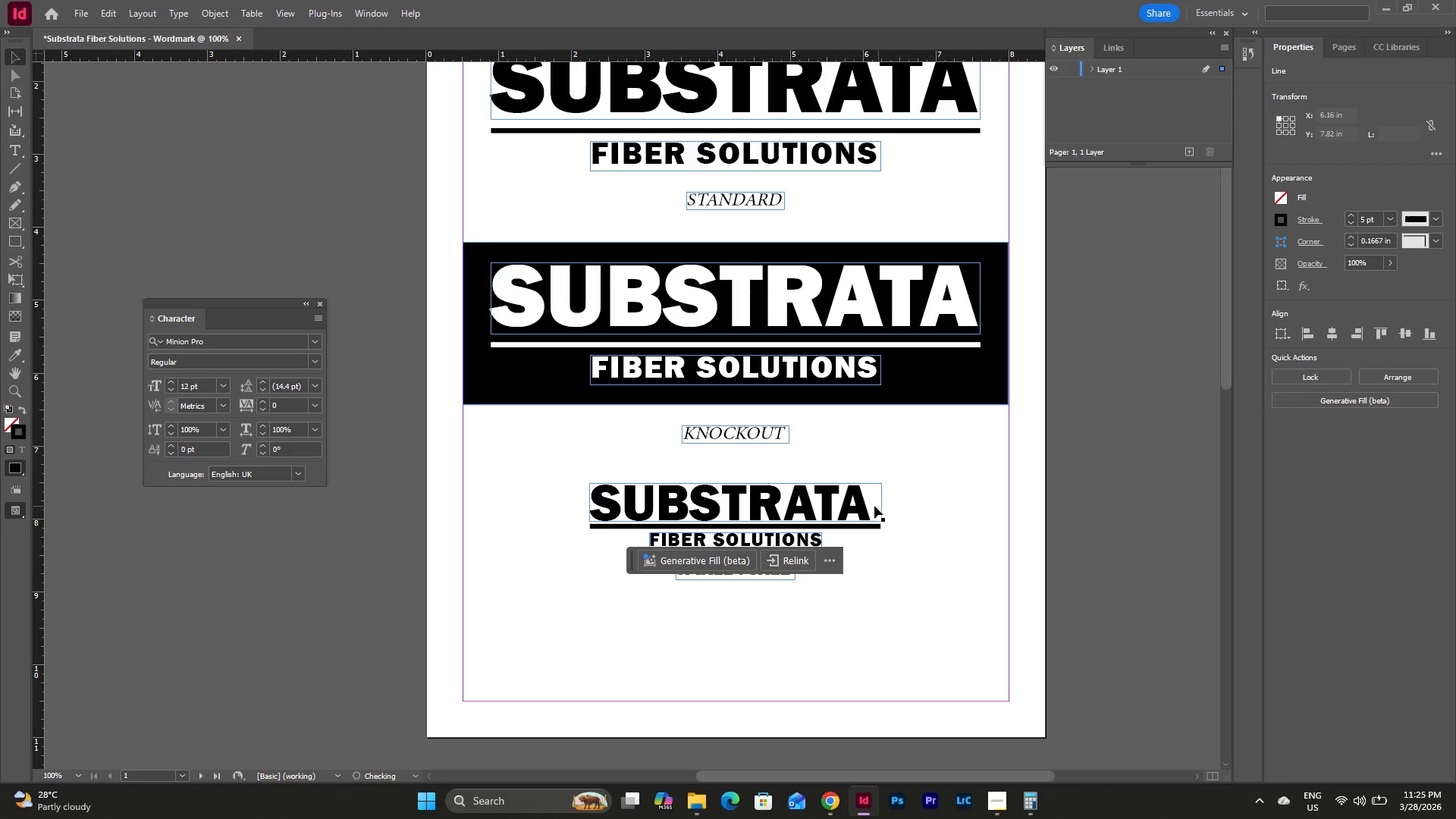 
double_click([874, 504])
 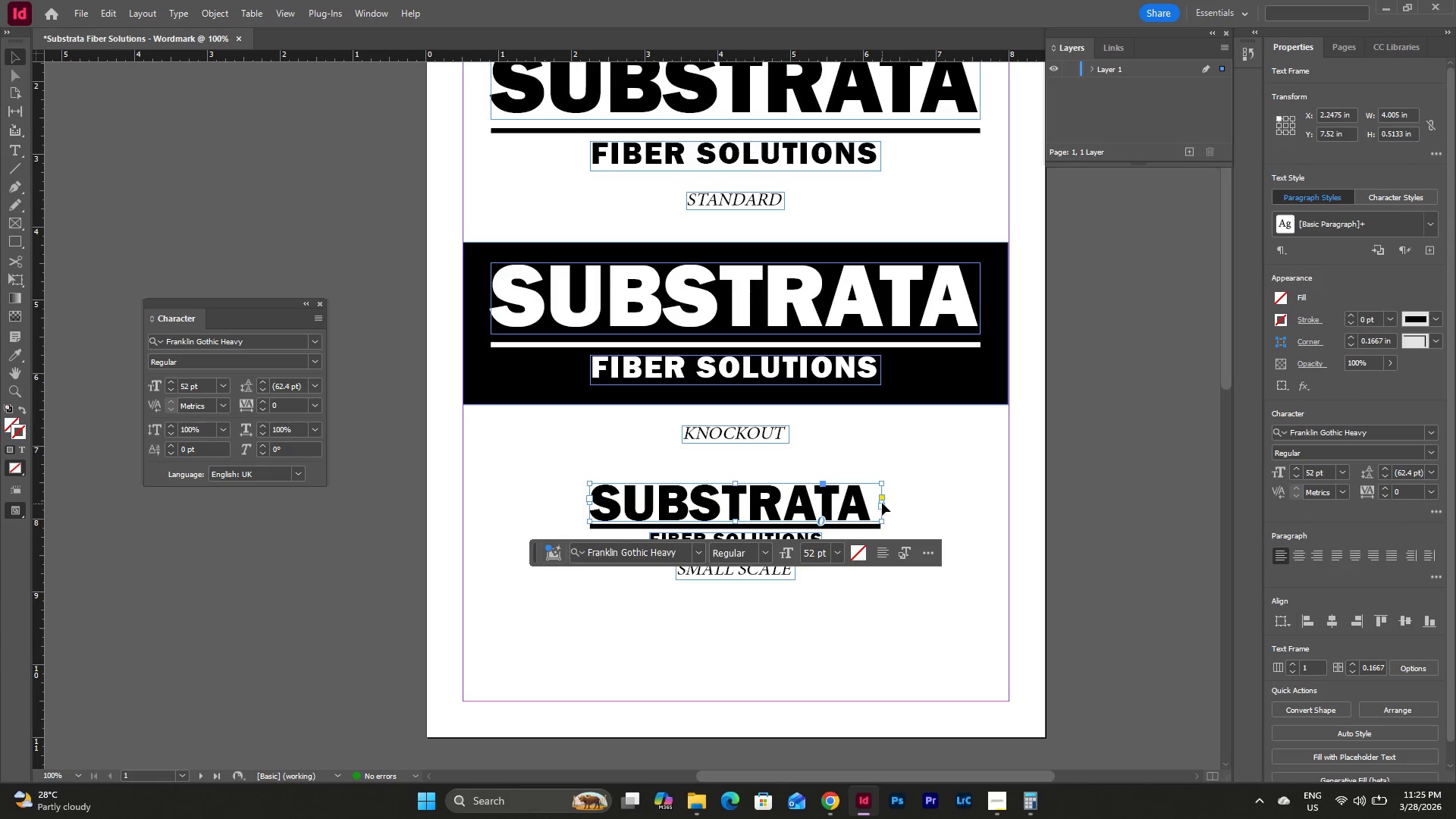 
left_click_drag(start_coordinate=[882, 502], to_coordinate=[872, 501])
 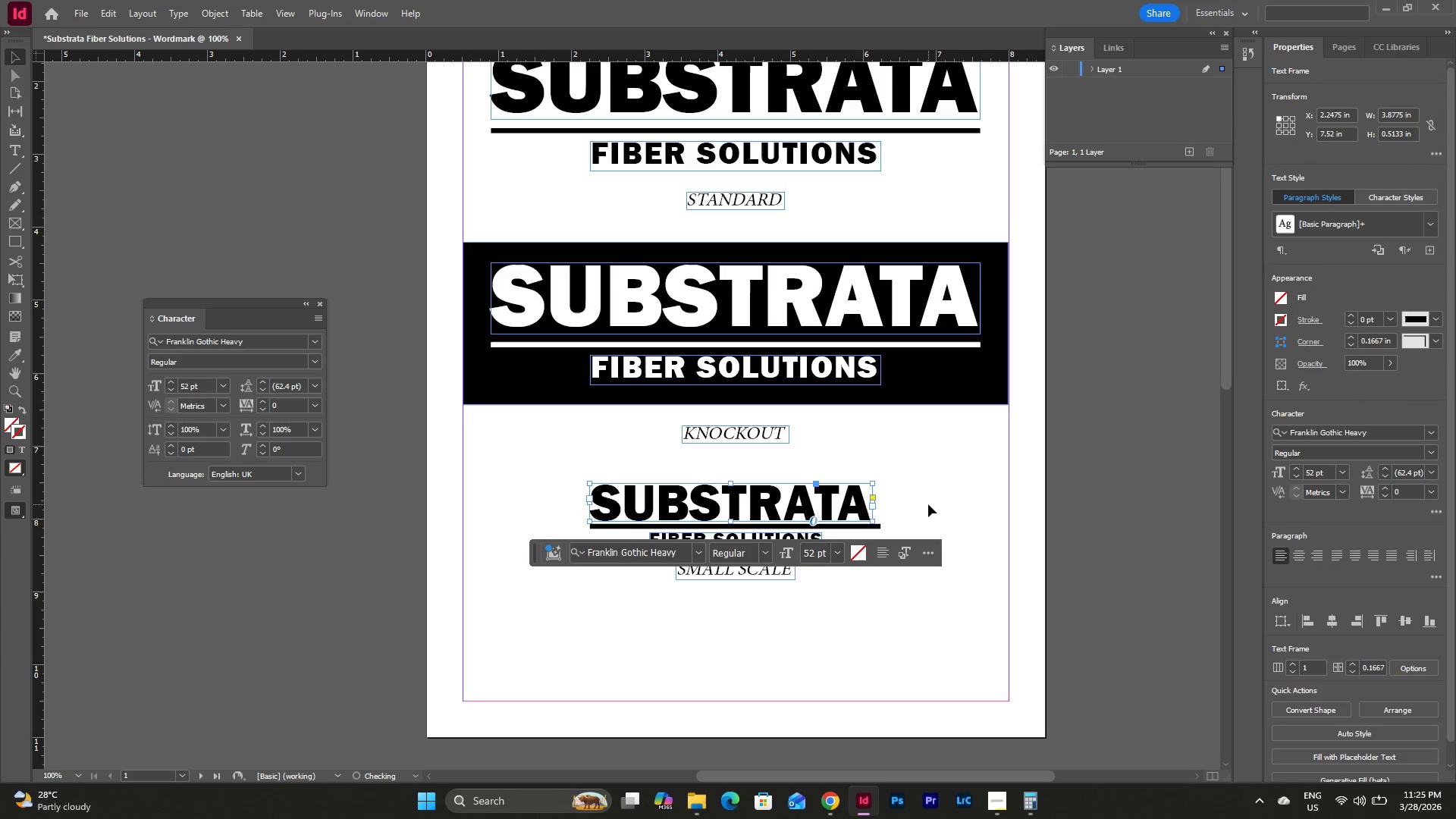 
left_click([928, 504])
 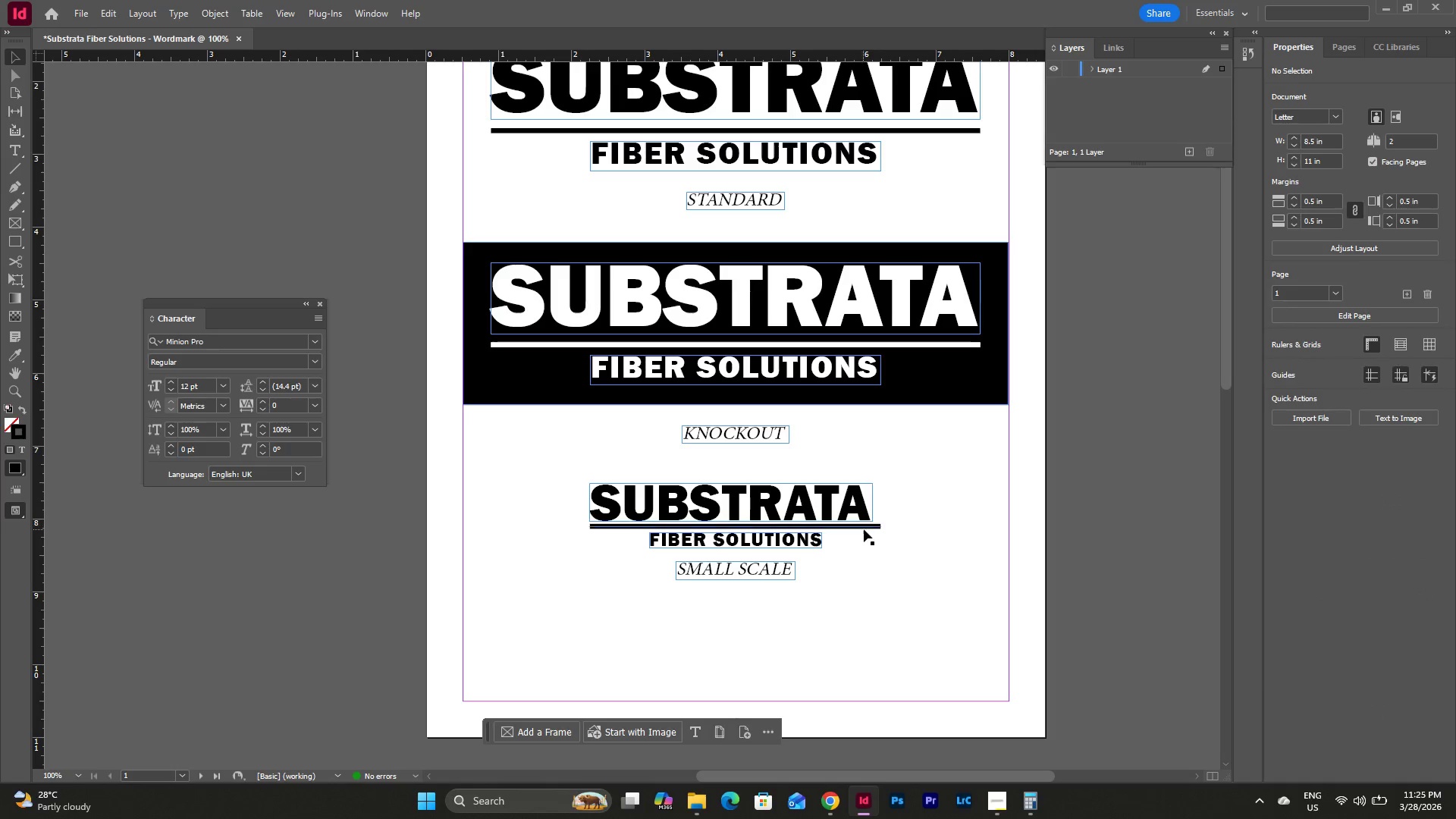 
left_click([864, 525])
 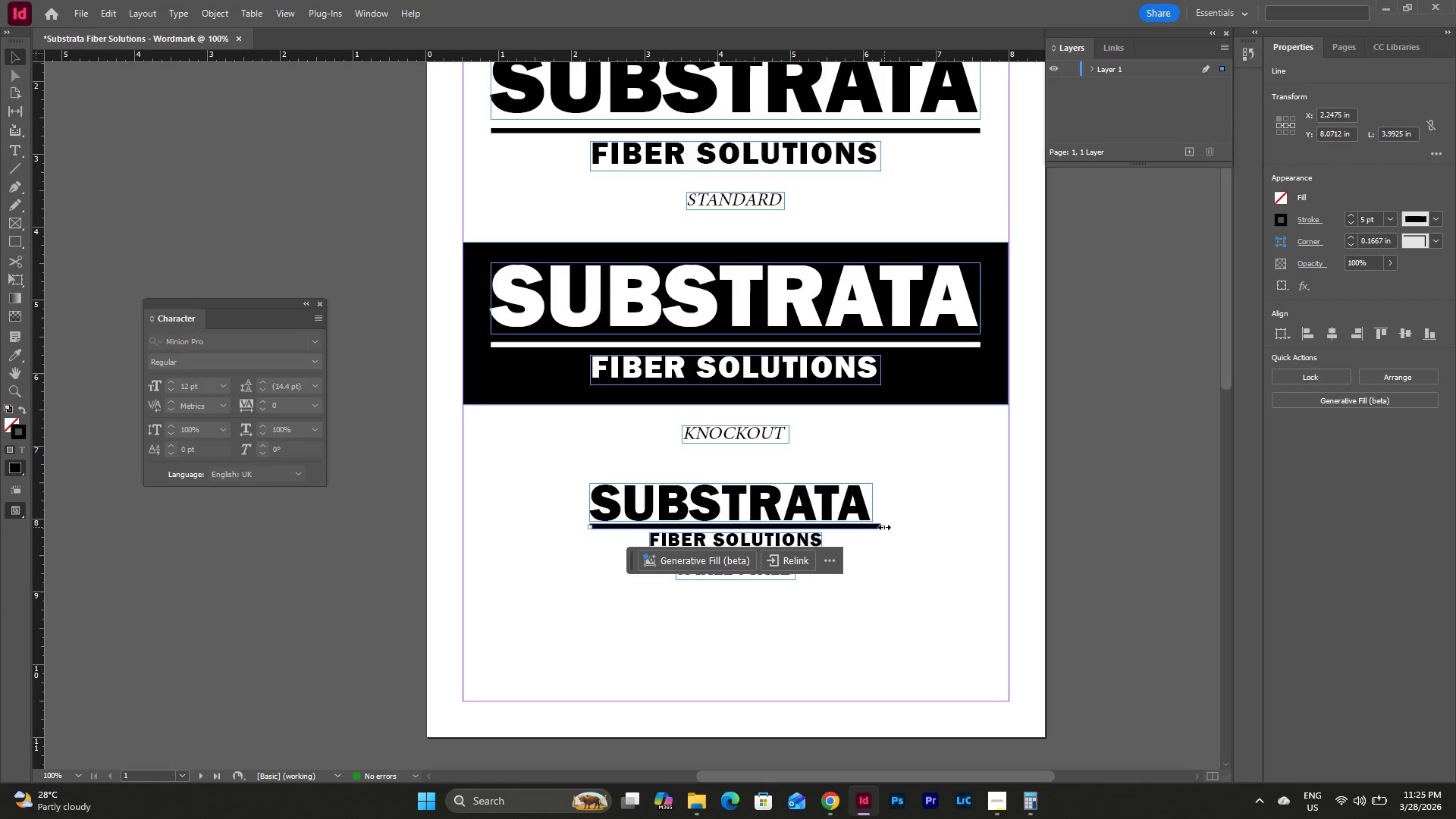 
left_click_drag(start_coordinate=[883, 527], to_coordinate=[871, 524])
 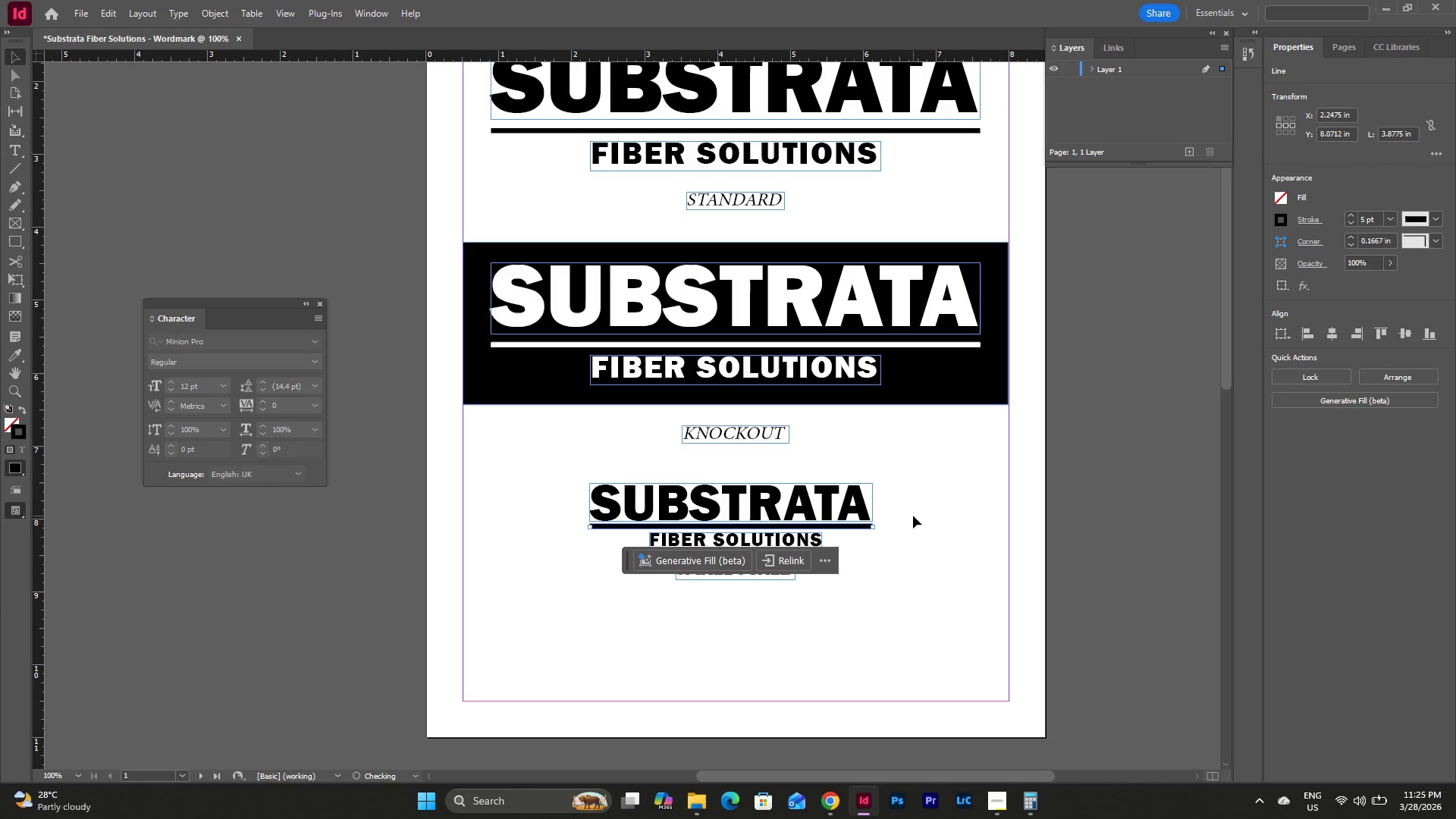 
left_click([913, 516])
 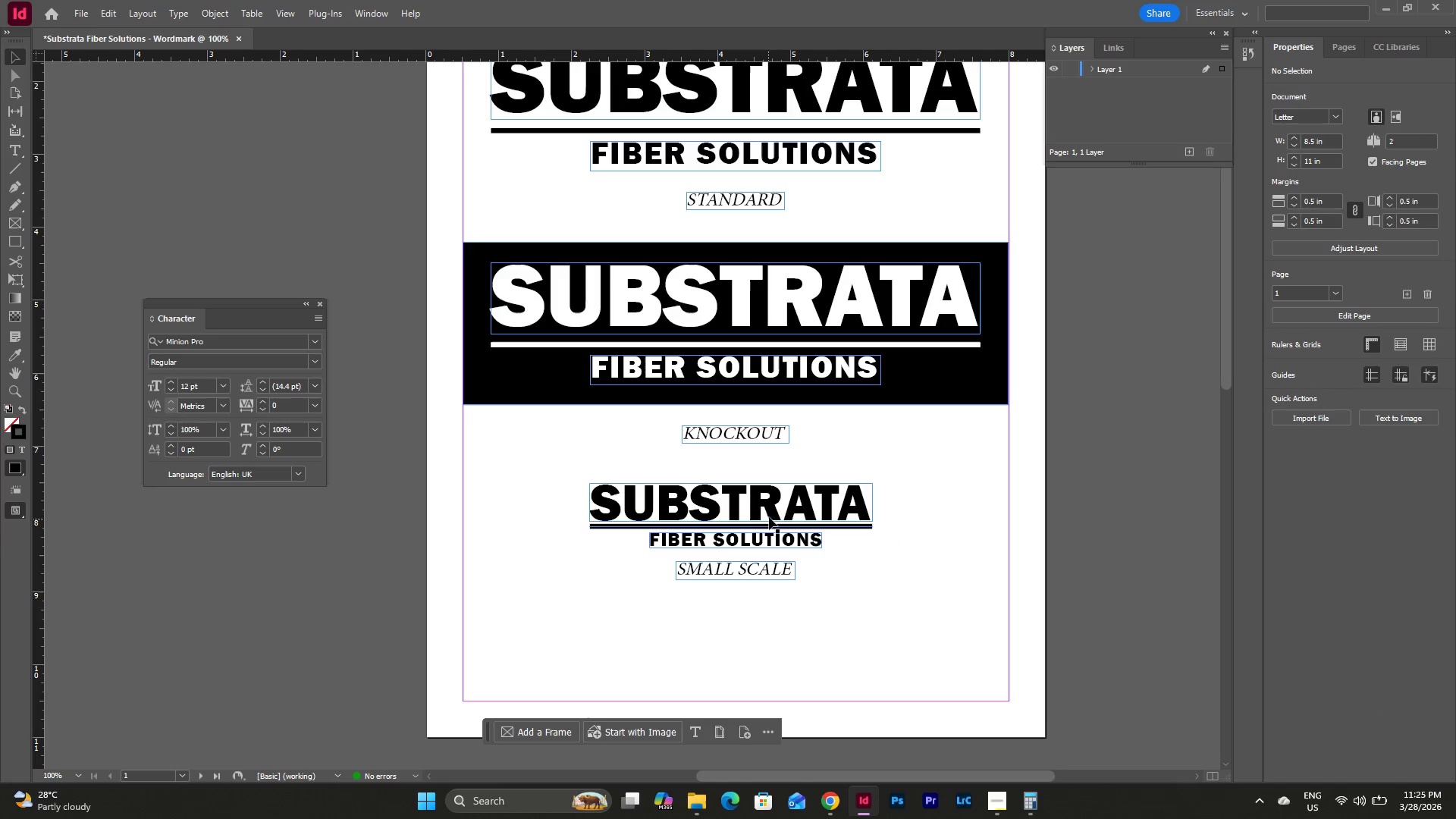 
left_click([786, 497])
 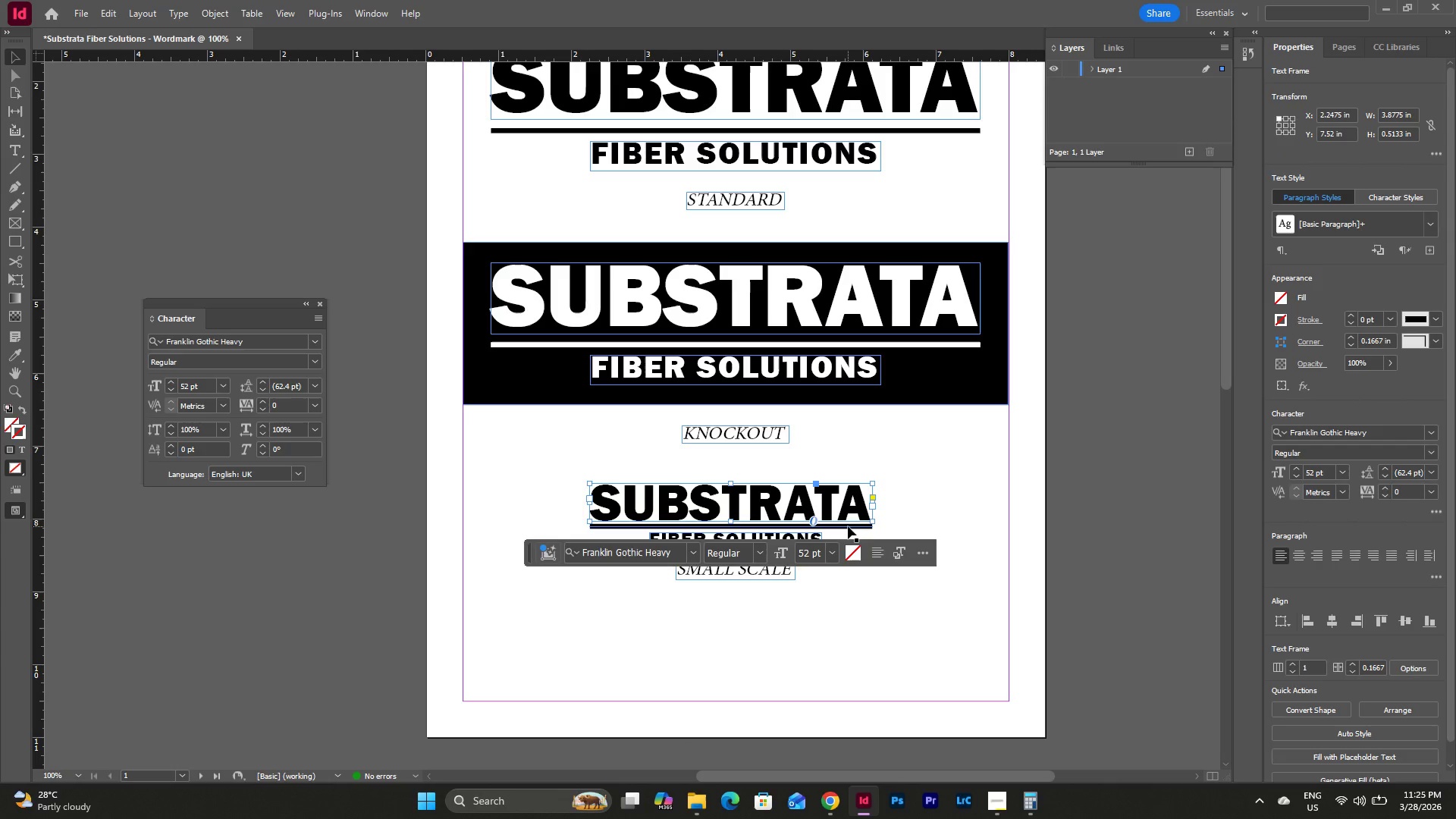 
hold_key(key=ShiftLeft, duration=0.41)
left_click([848, 526])
 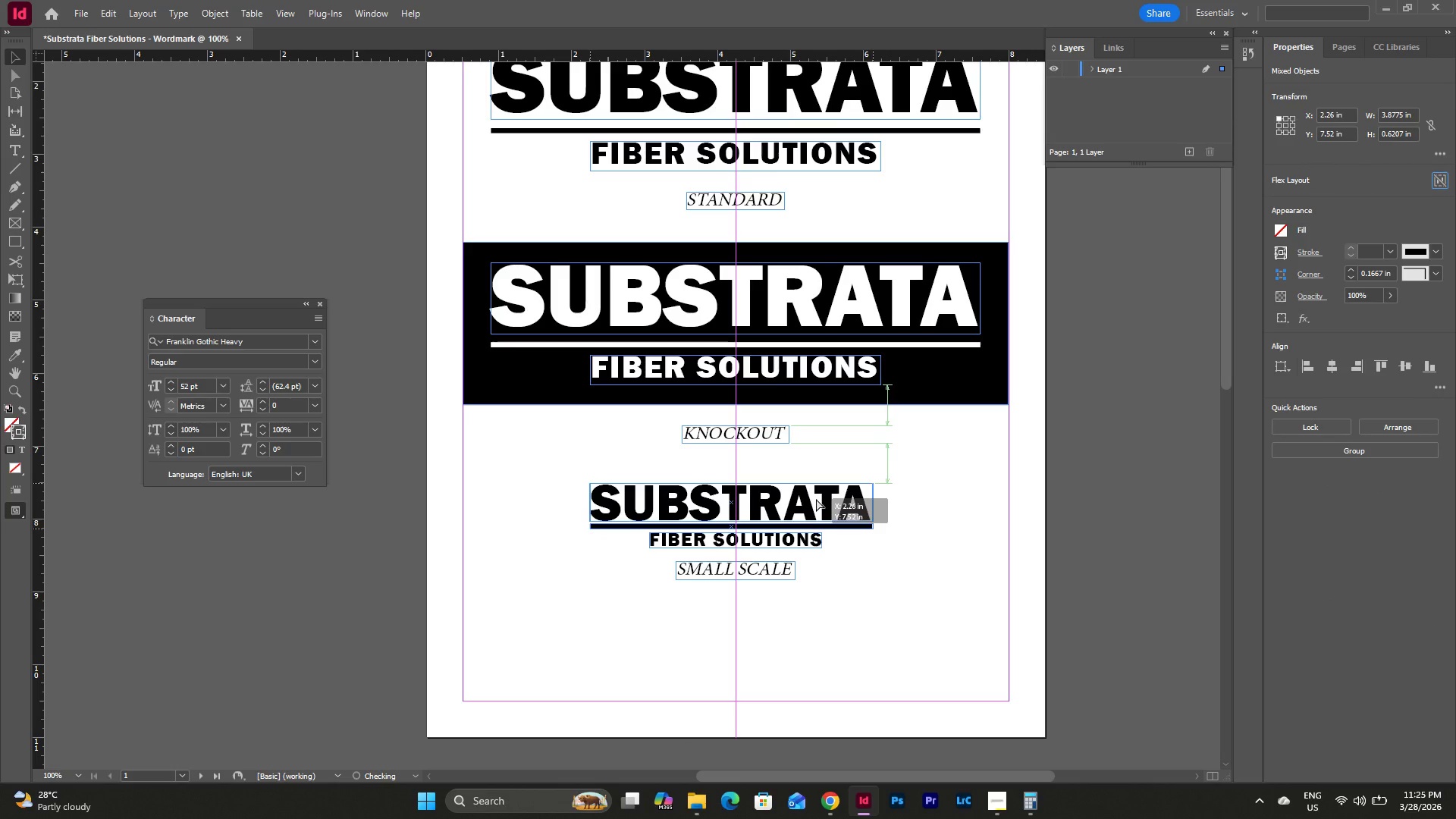 
wait(5.41)
 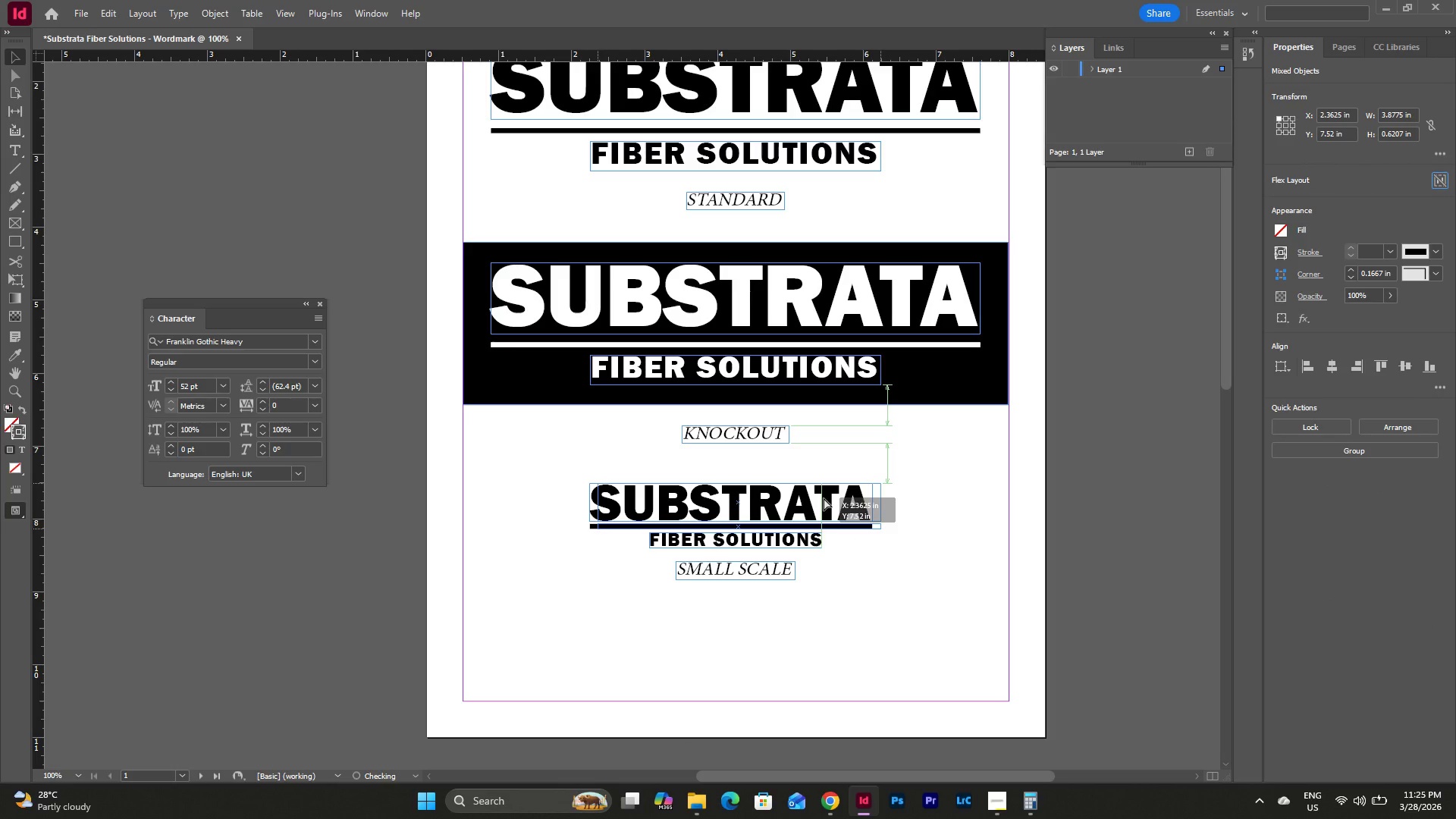 
left_click([847, 558])
 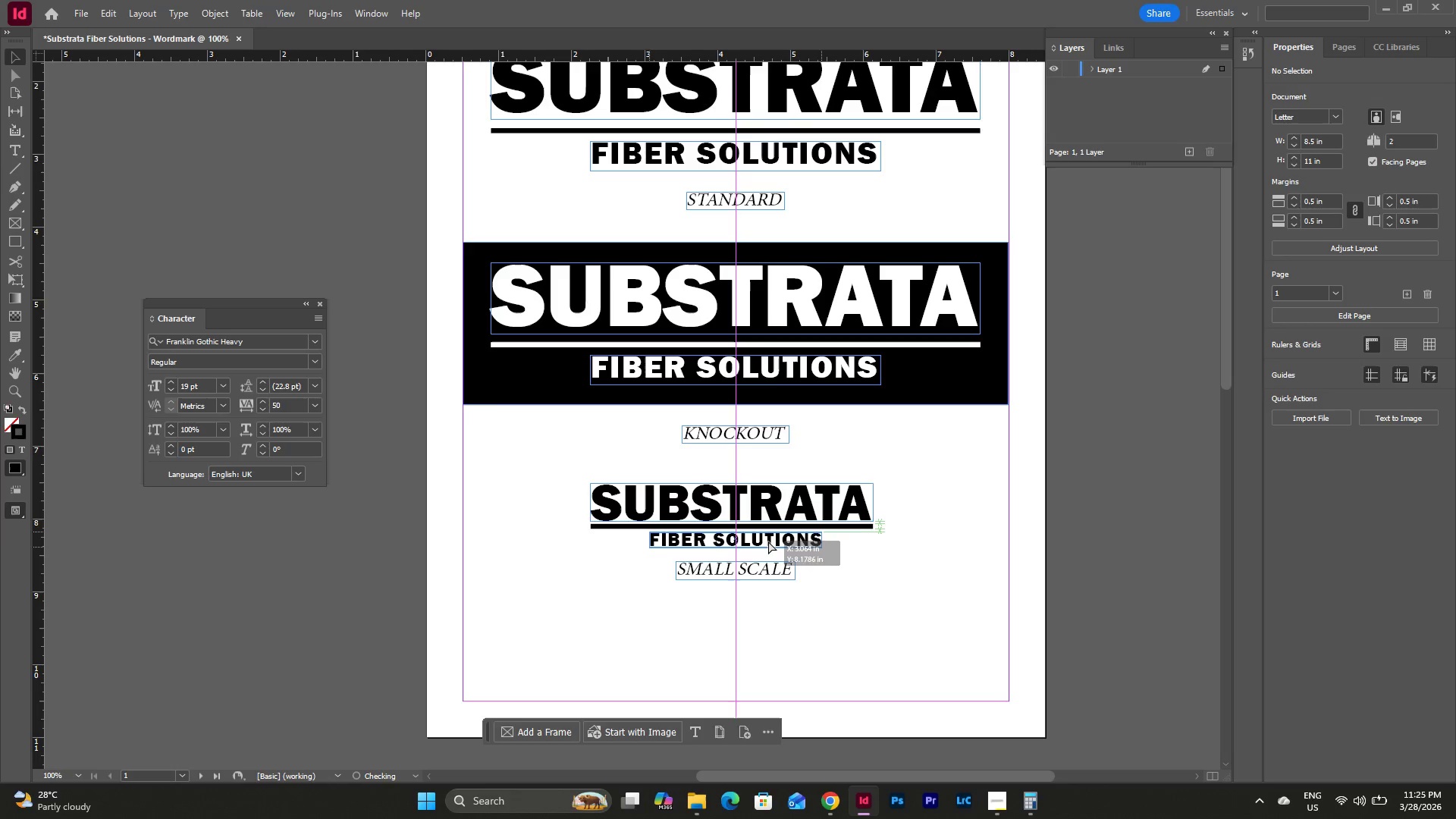 
double_click([915, 542])
 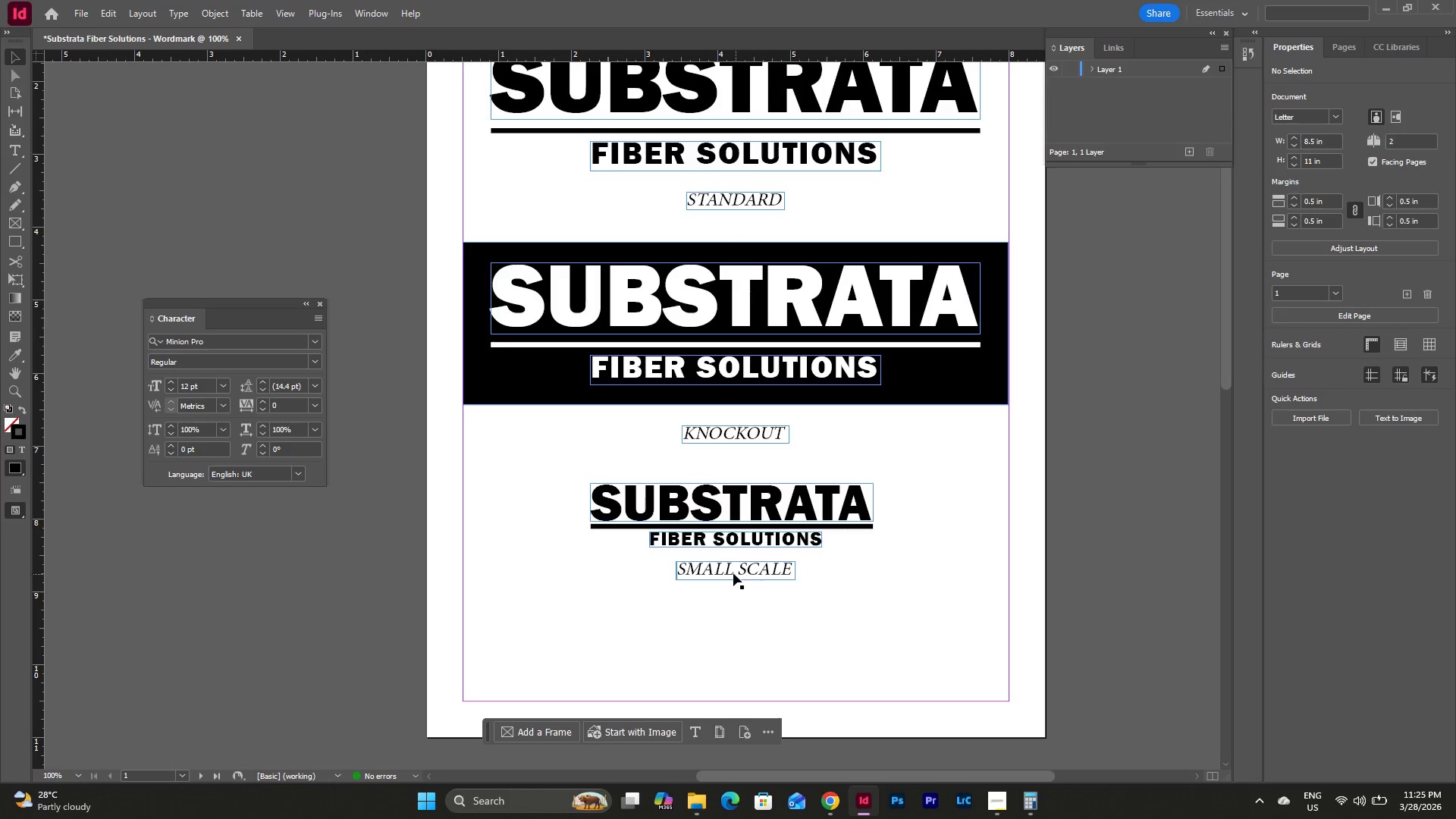 
left_click_drag(start_coordinate=[733, 573], to_coordinate=[735, 577])
 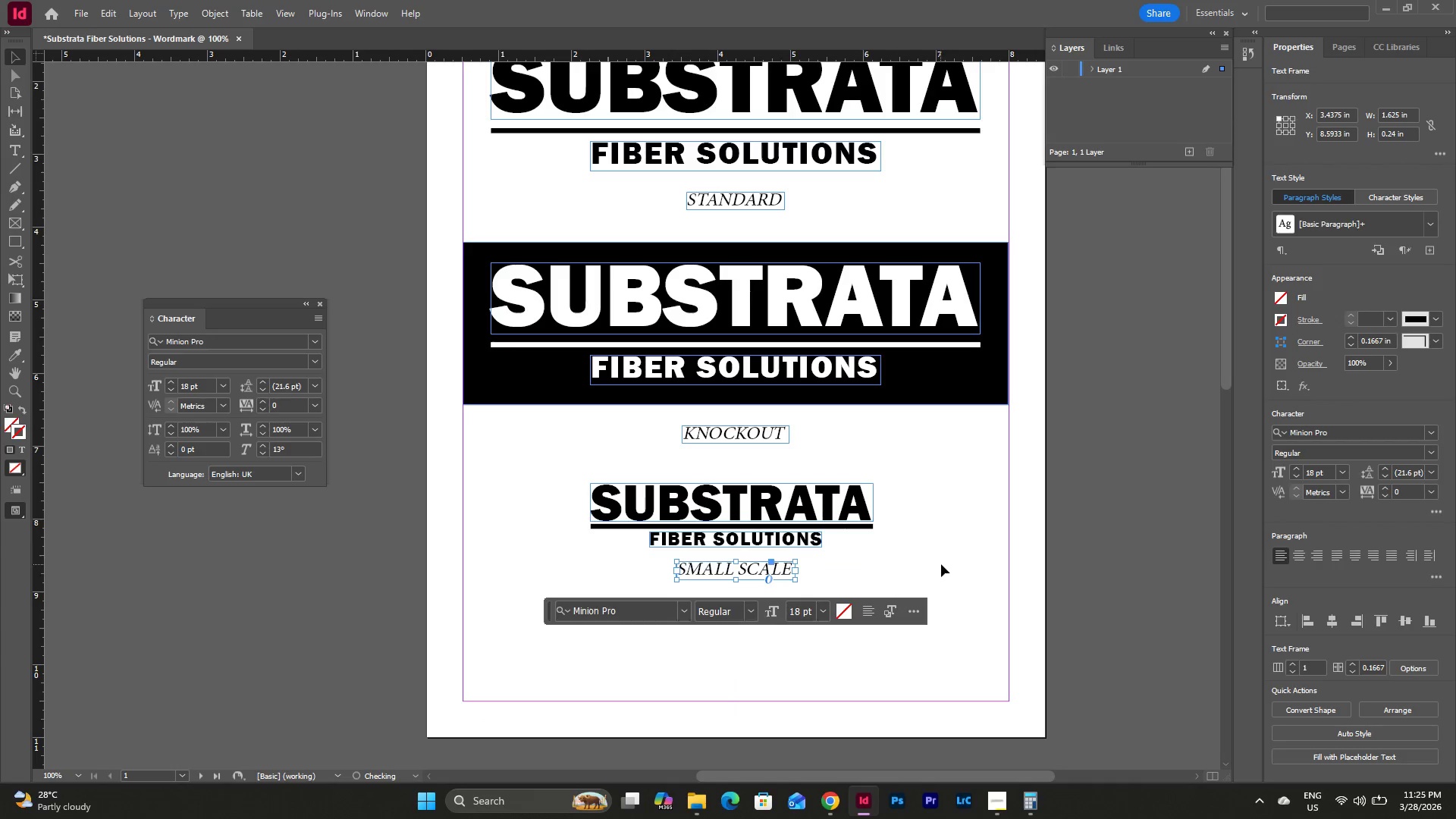 
left_click([942, 564])
 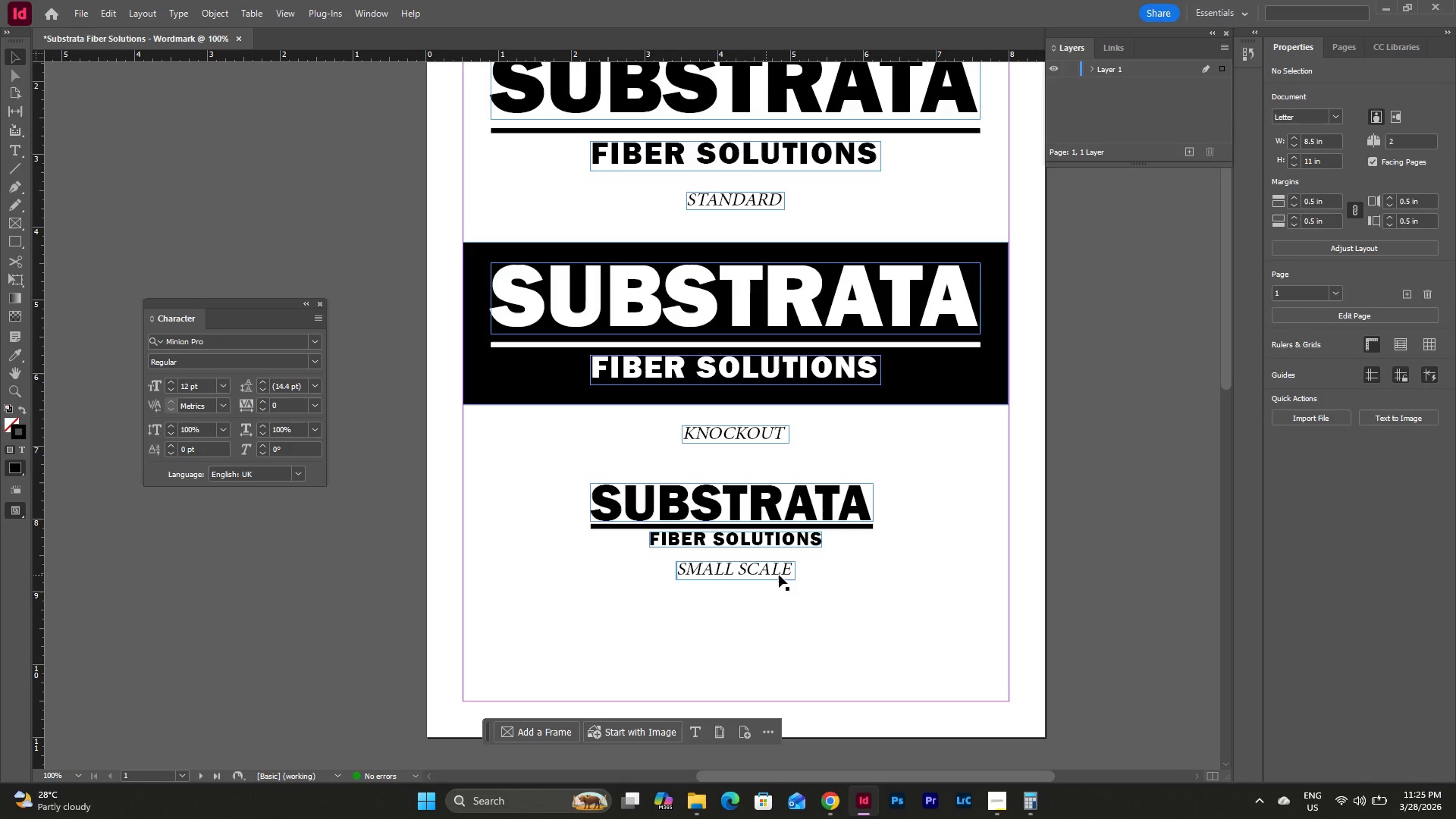 
scroll: coordinate [919, 579], scroll_direction: up, amount: 2.0
 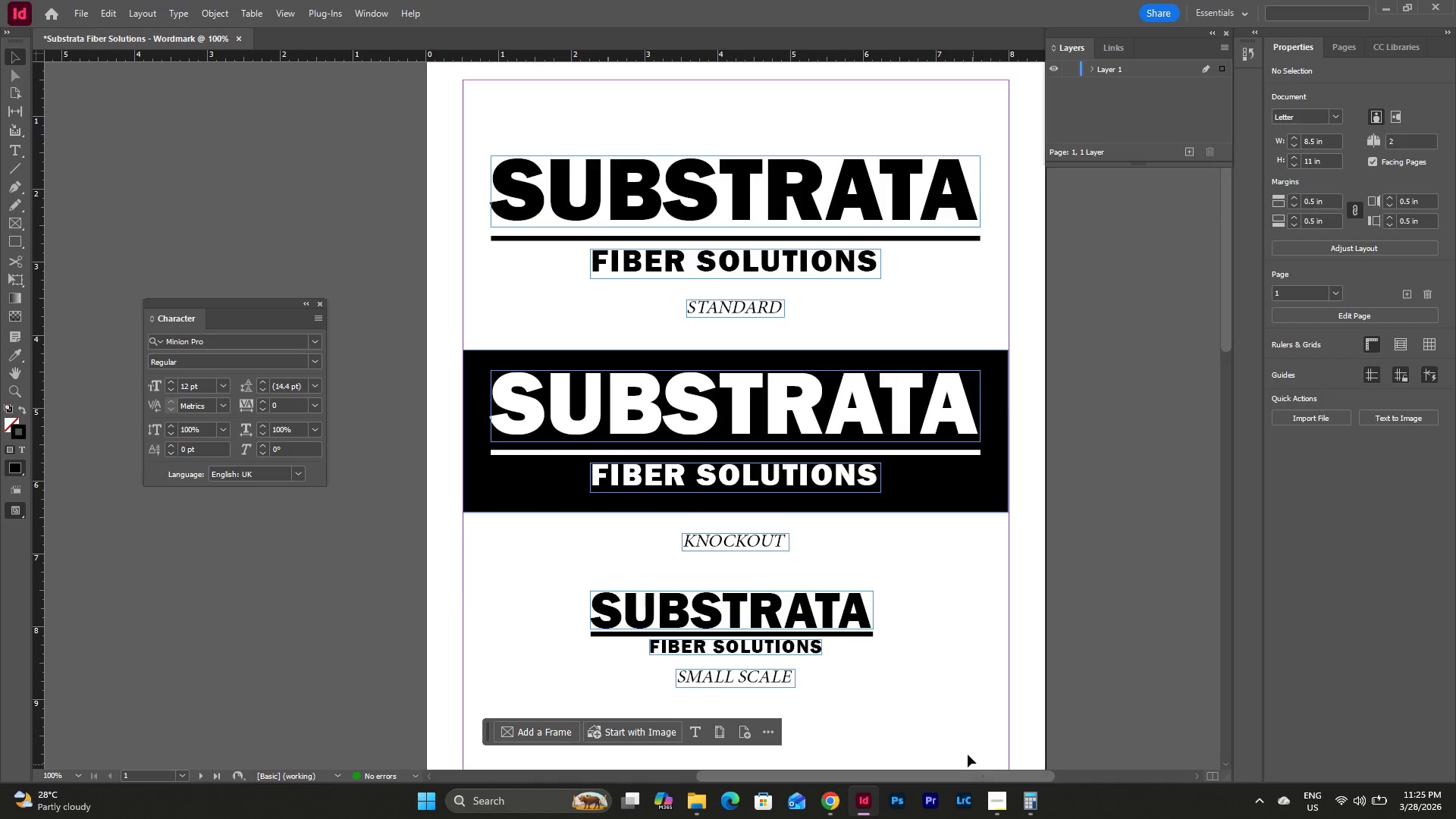 
scroll: coordinate [931, 608], scroll_direction: down, amount: 2.0
 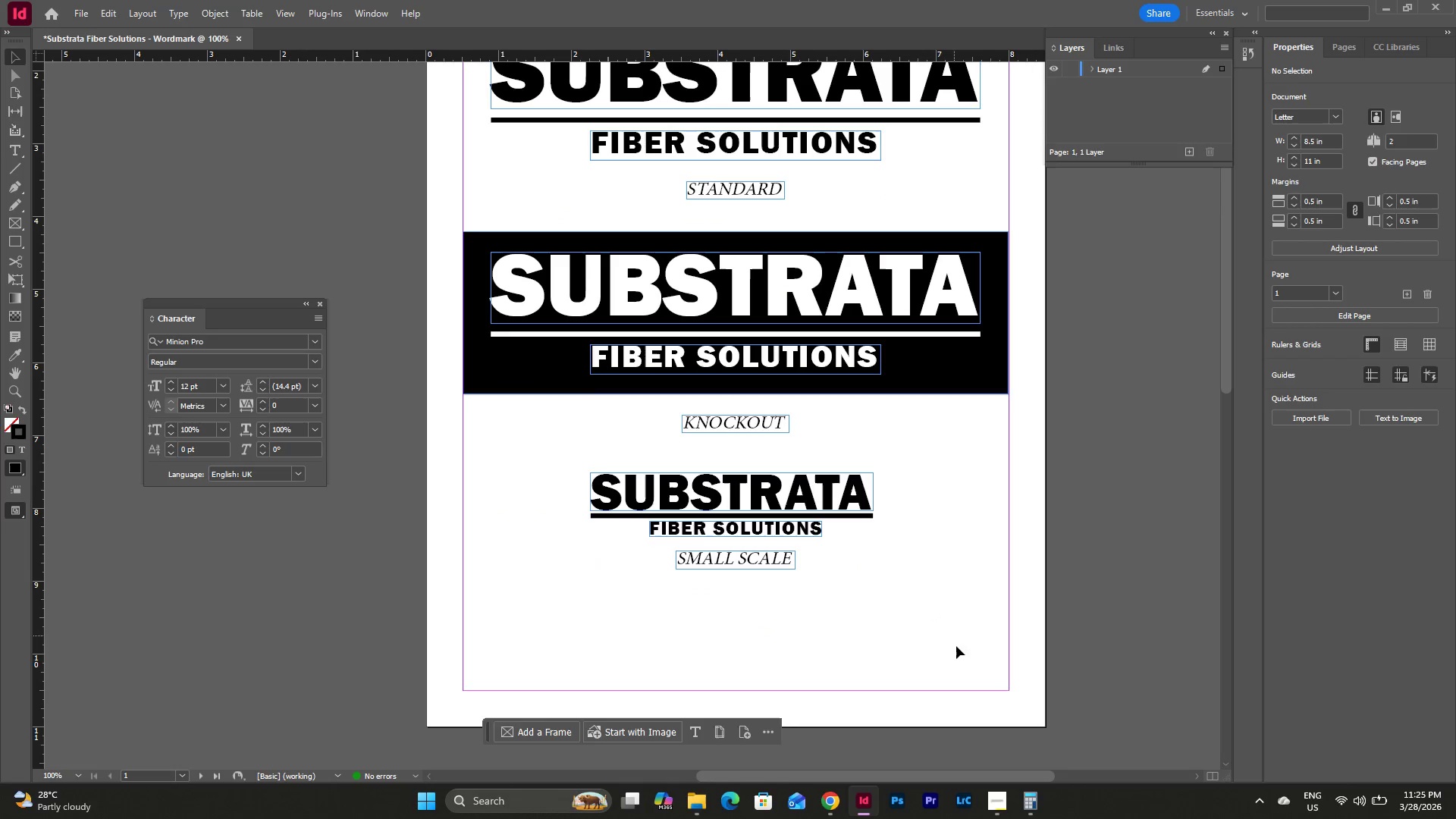 
left_click_drag(start_coordinate=[957, 646], to_coordinate=[576, 463])
 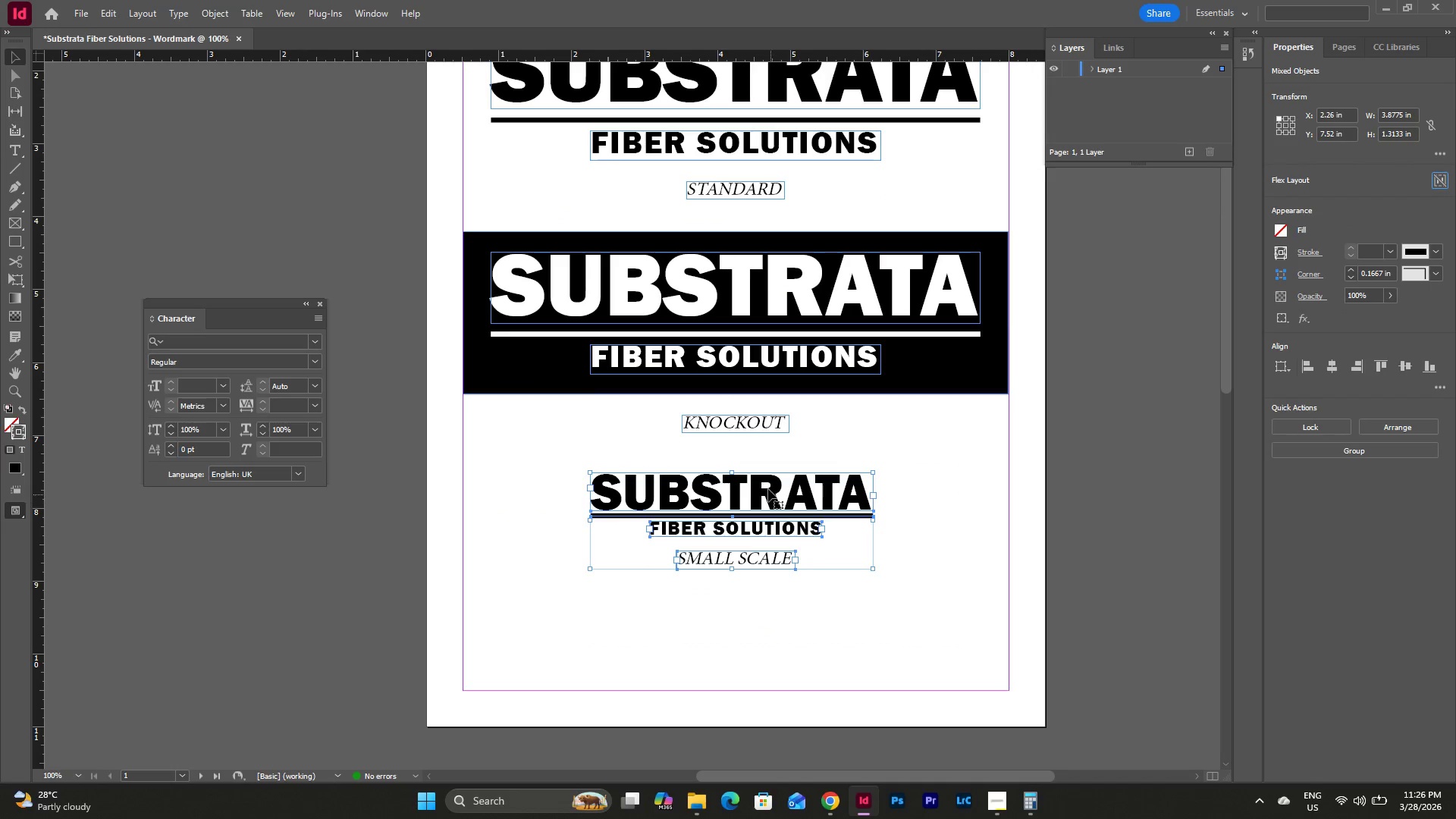 
left_click_drag(start_coordinate=[768, 488], to_coordinate=[767, 508])
 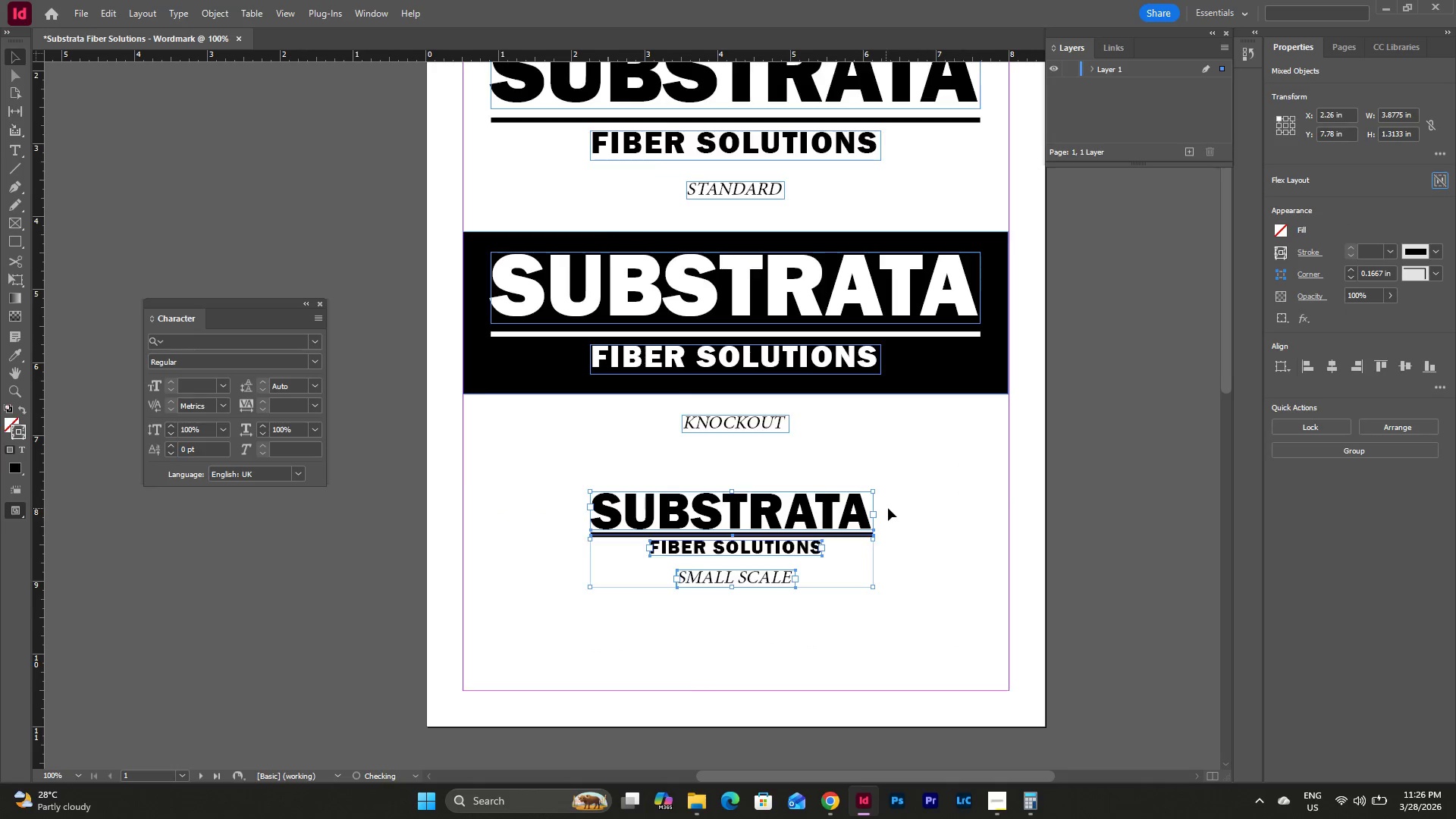 
scroll: coordinate [888, 508], scroll_direction: up, amount: 2.0
 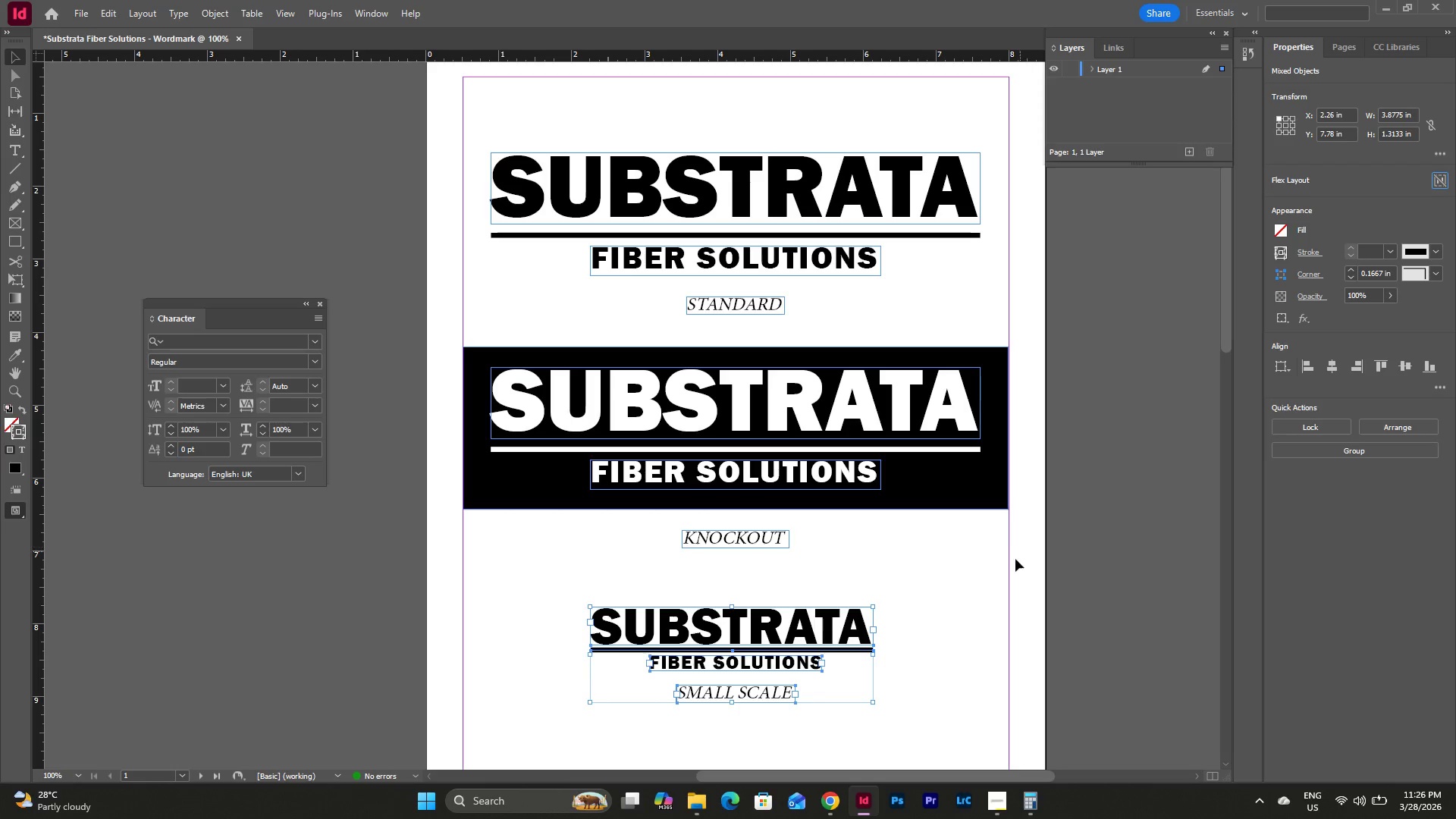 
left_click_drag(start_coordinate=[1015, 563], to_coordinate=[454, 337])
 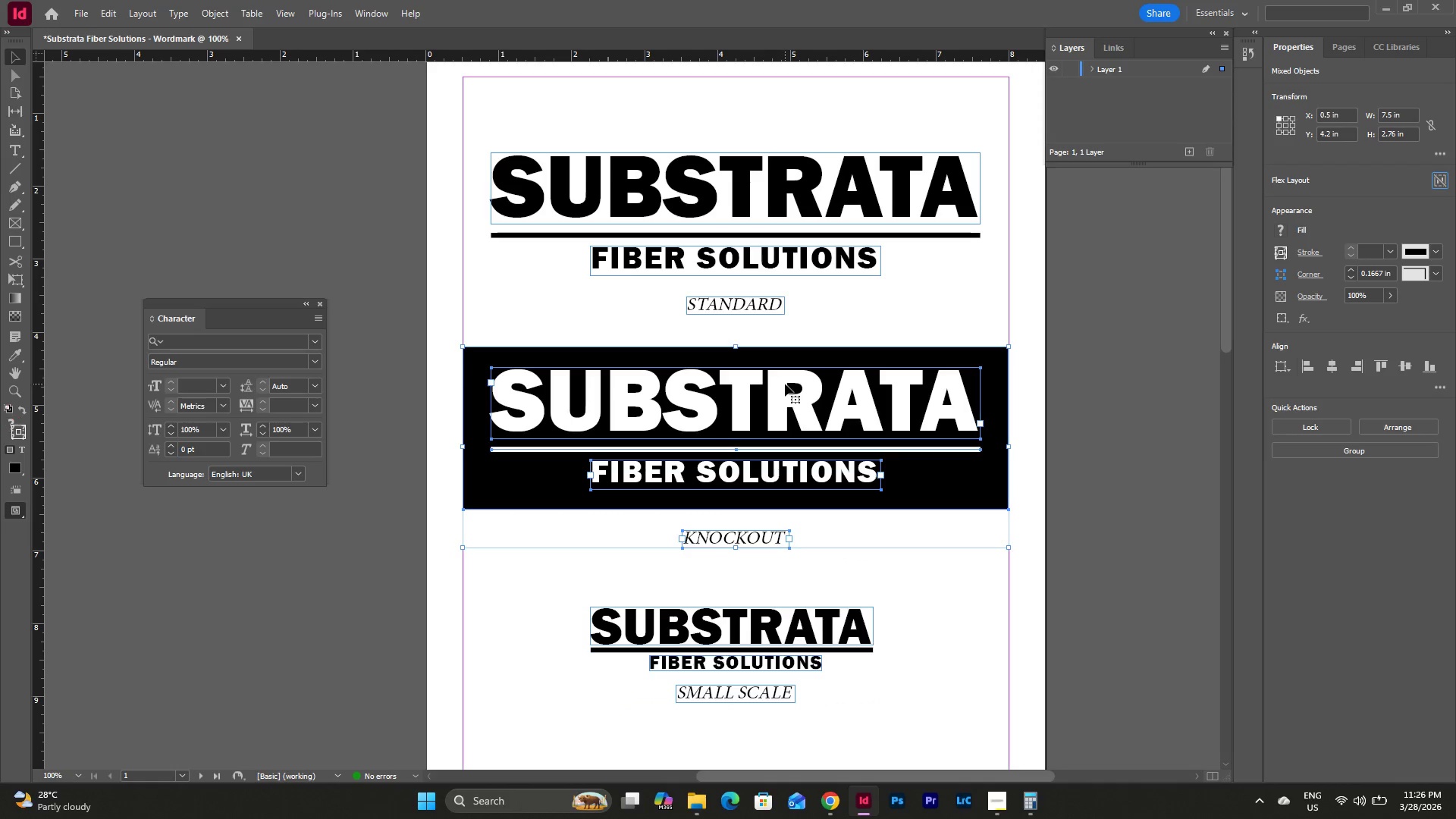 
left_click_drag(start_coordinate=[785, 384], to_coordinate=[786, 394])
 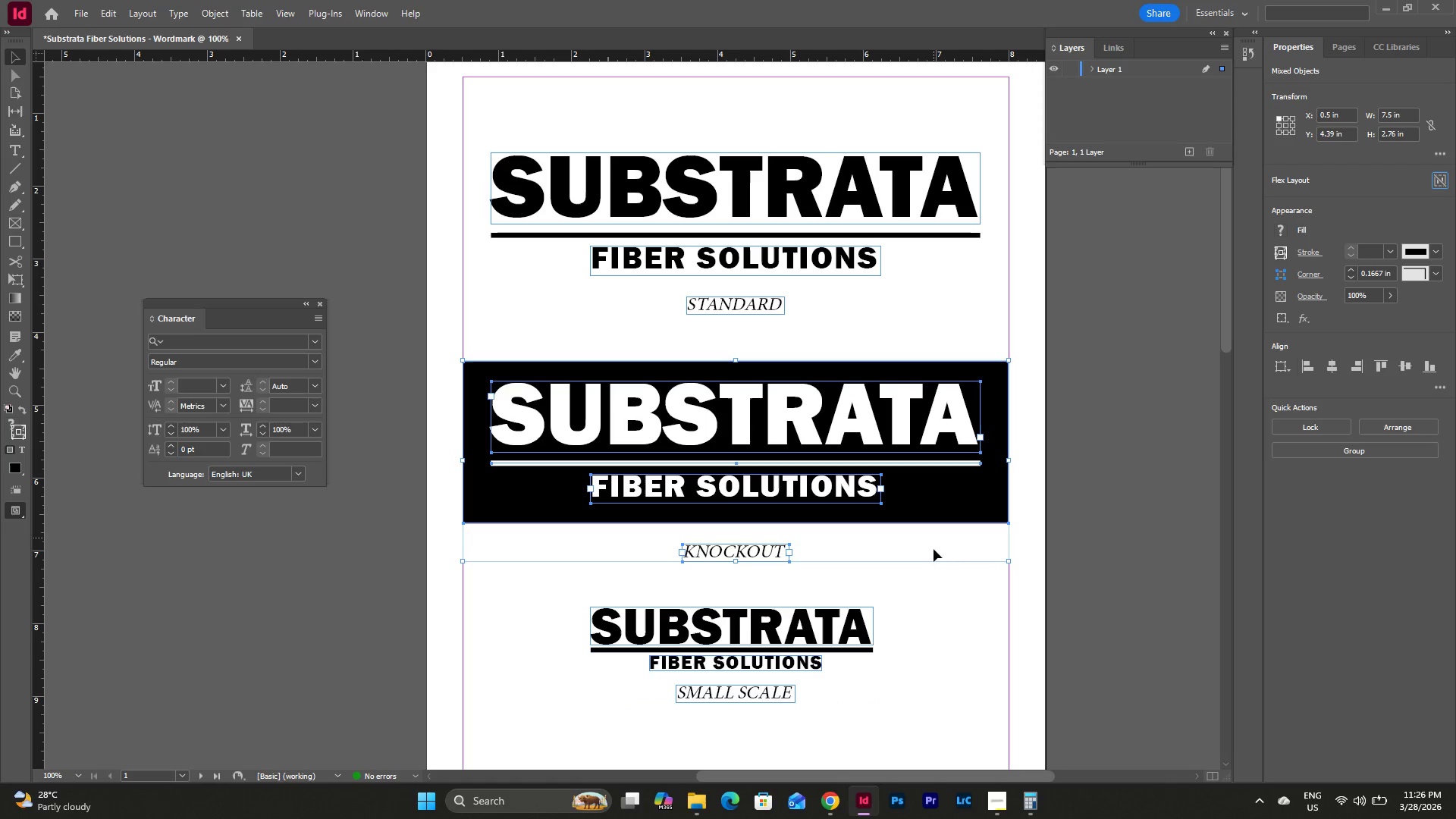 
left_click([940, 585])
 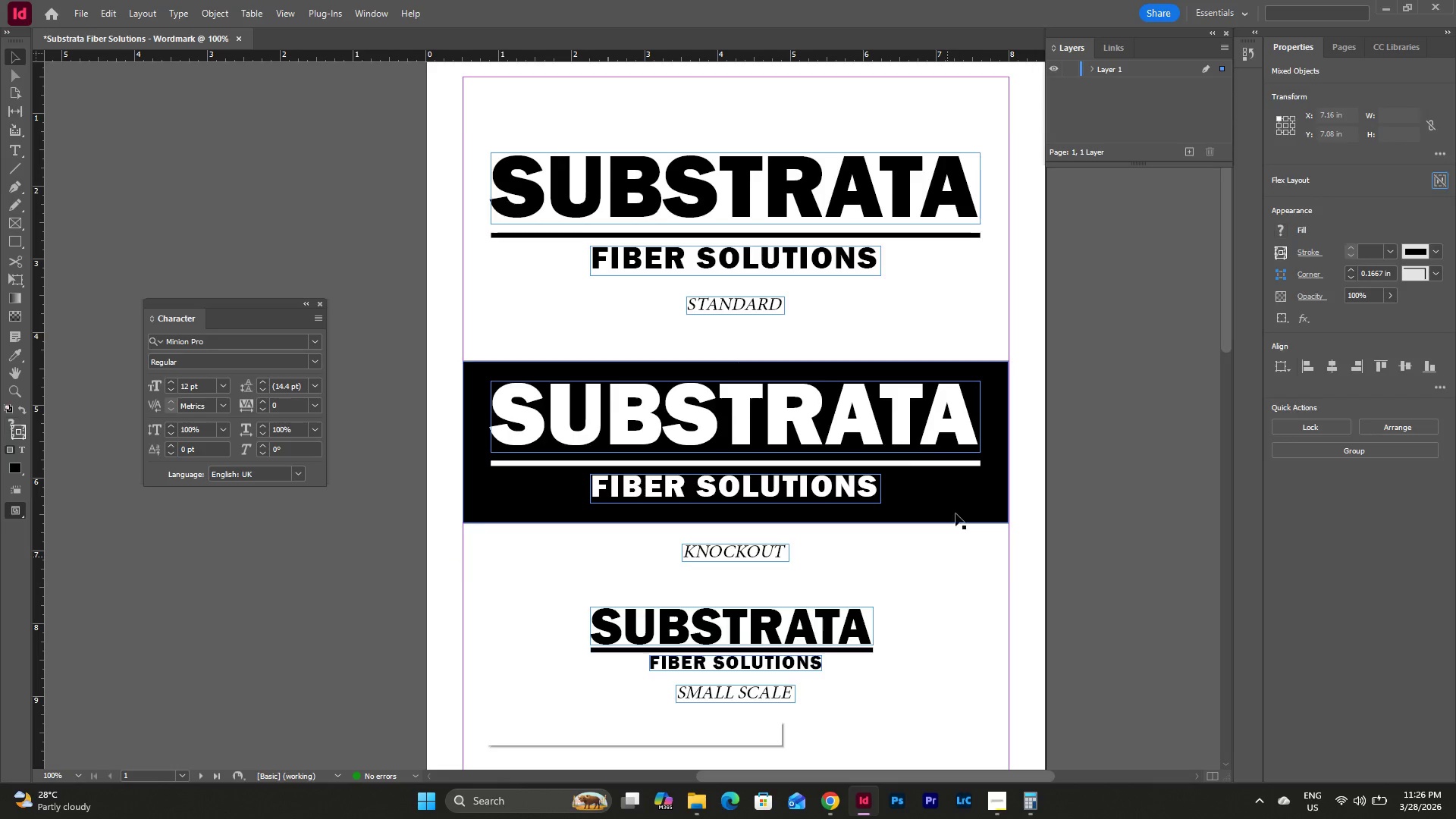 
scroll: coordinate [956, 513], scroll_direction: none, amount: 0.0
 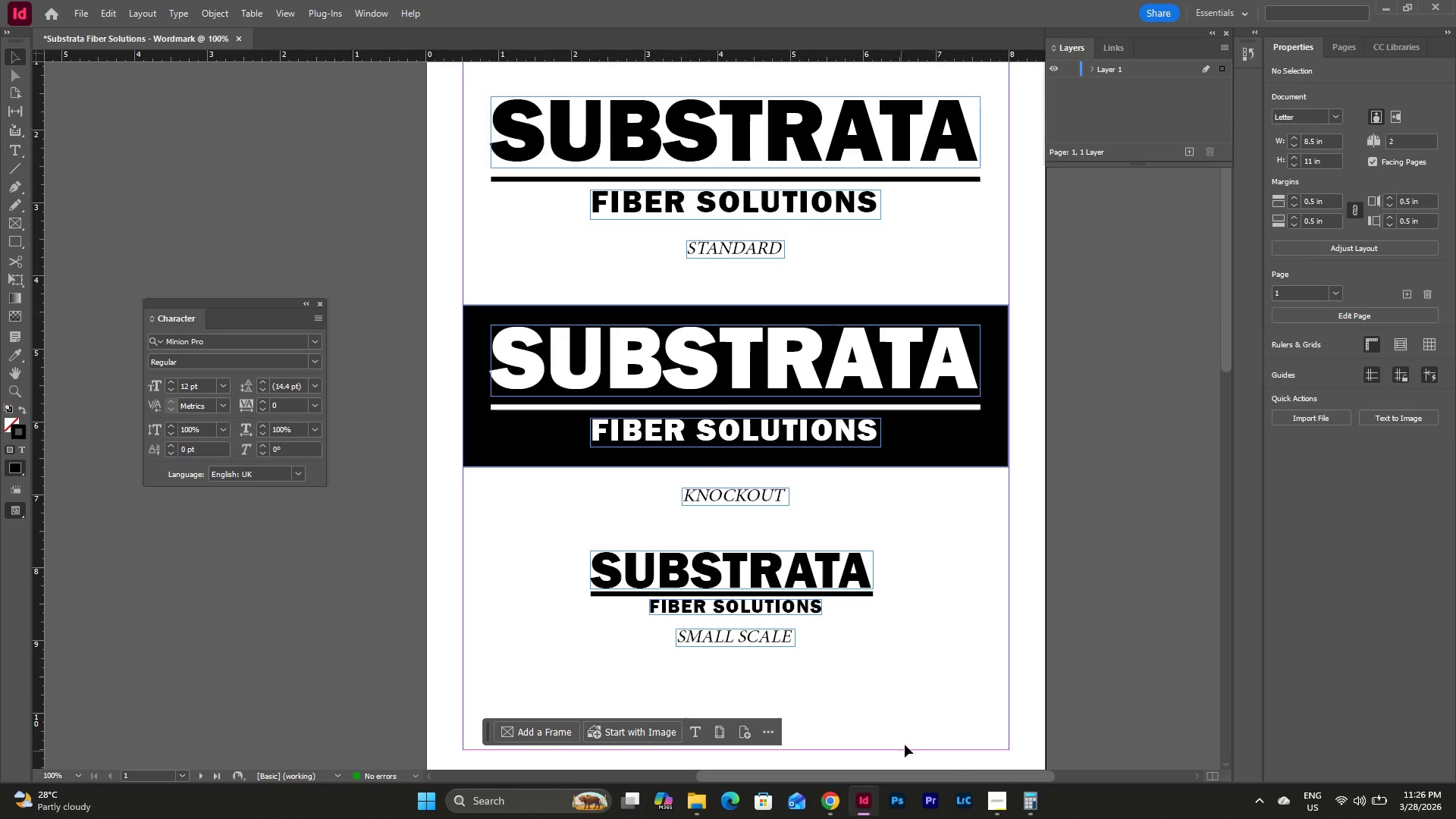 
scroll: coordinate [911, 698], scroll_direction: up, amount: 1.0
 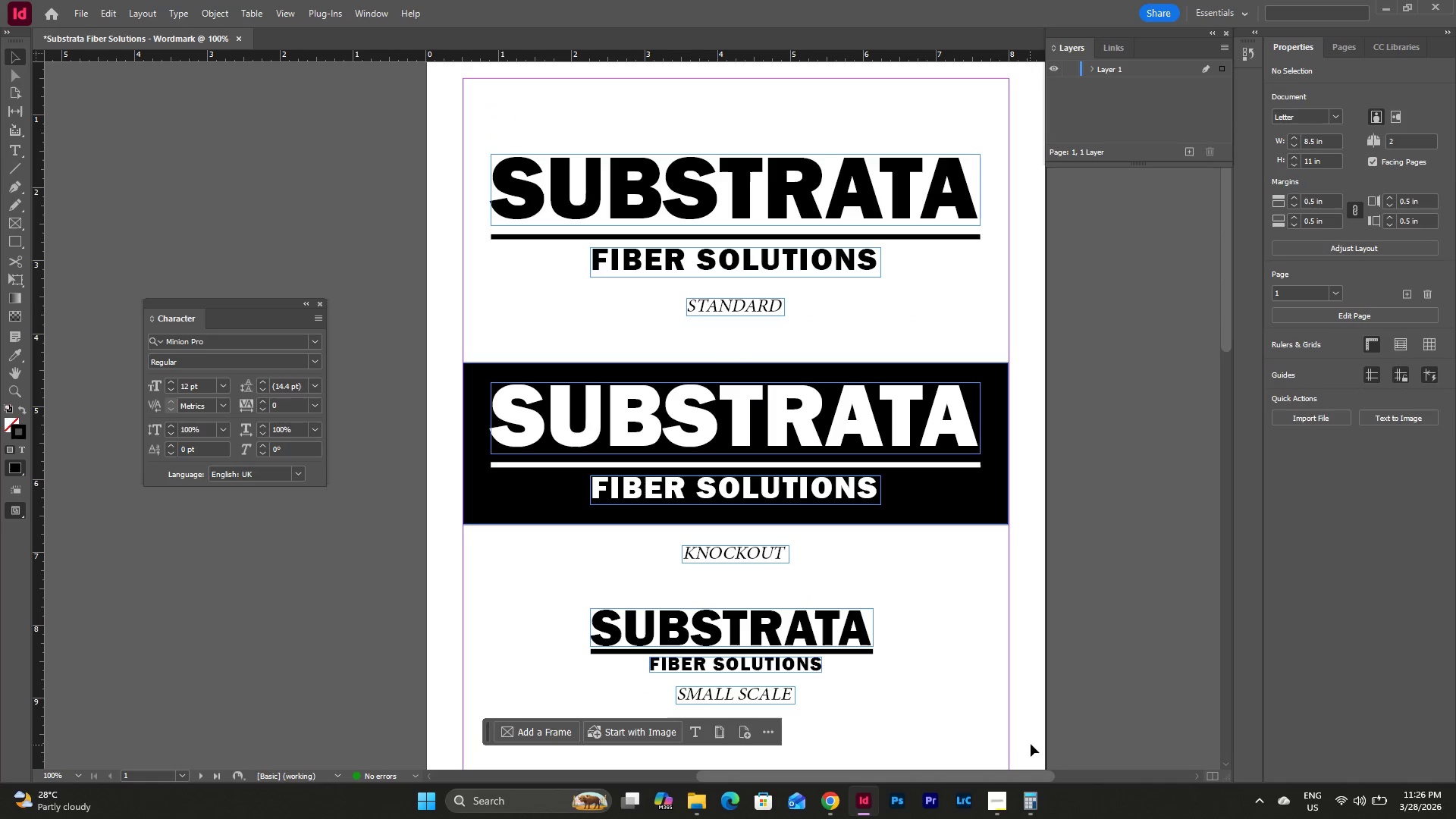 
left_click_drag(start_coordinate=[1035, 739], to_coordinate=[438, 135])
 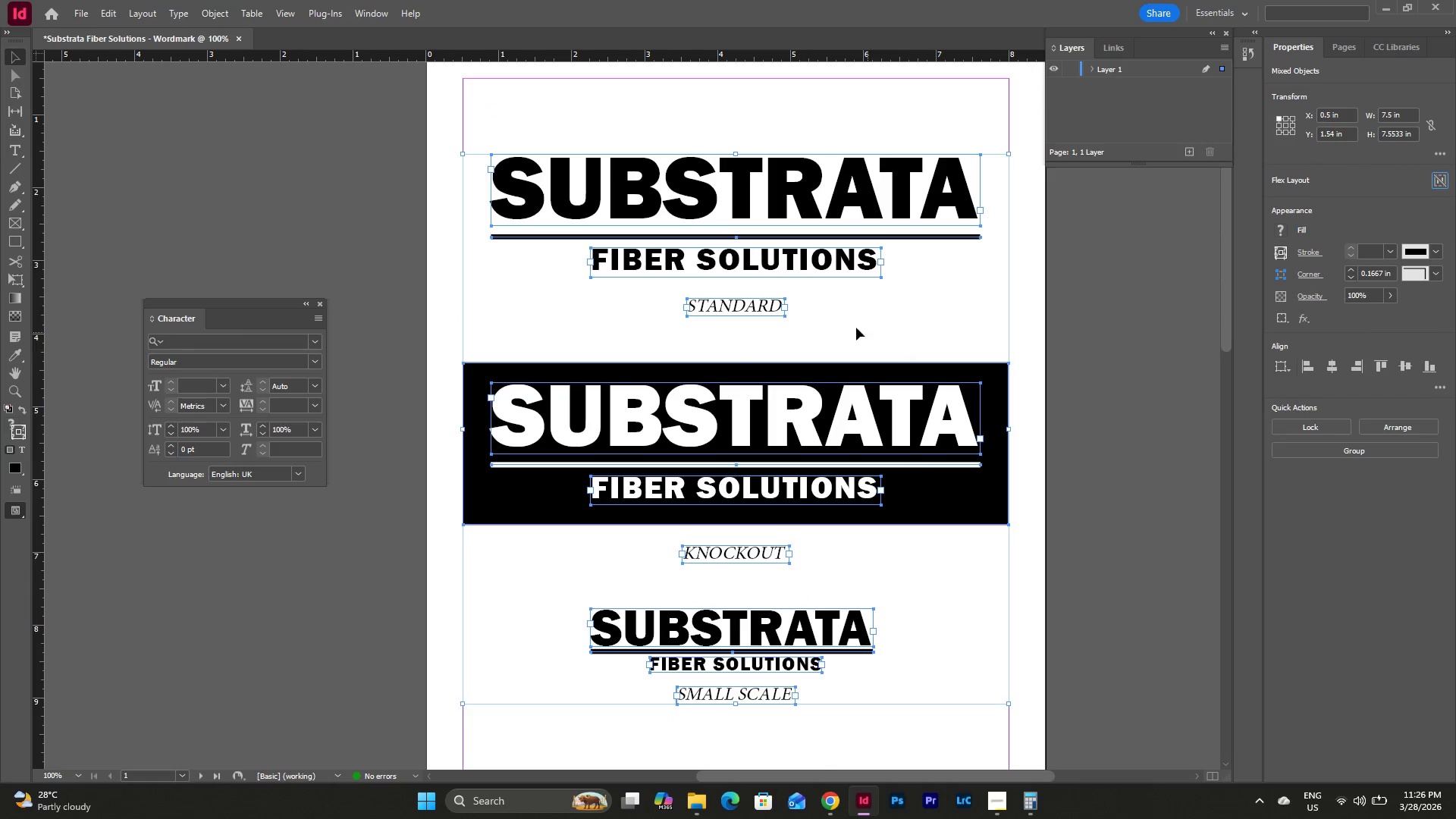 
left_click_drag(start_coordinate=[835, 314], to_coordinate=[838, 347])
 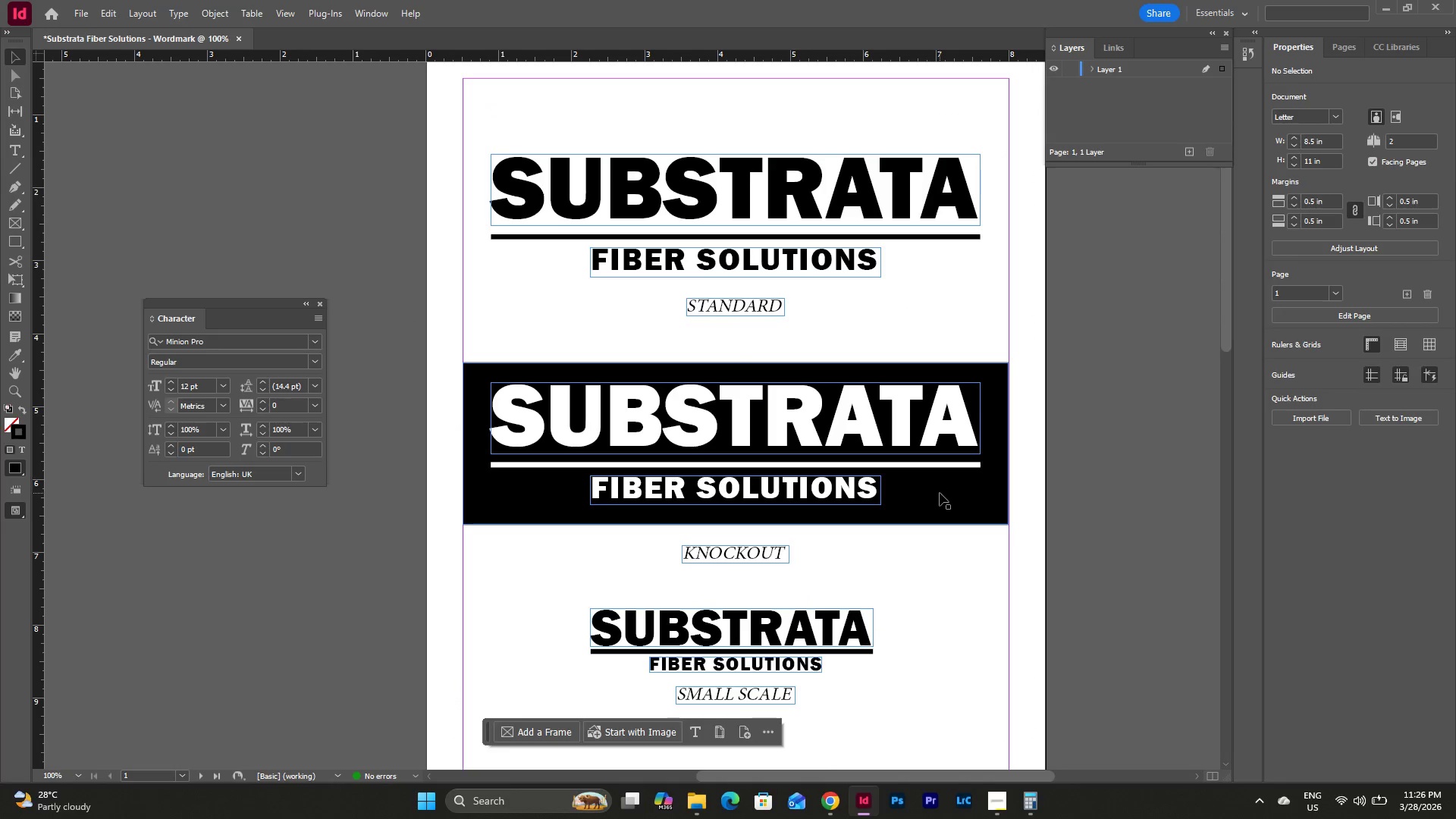 
key(Escape)
 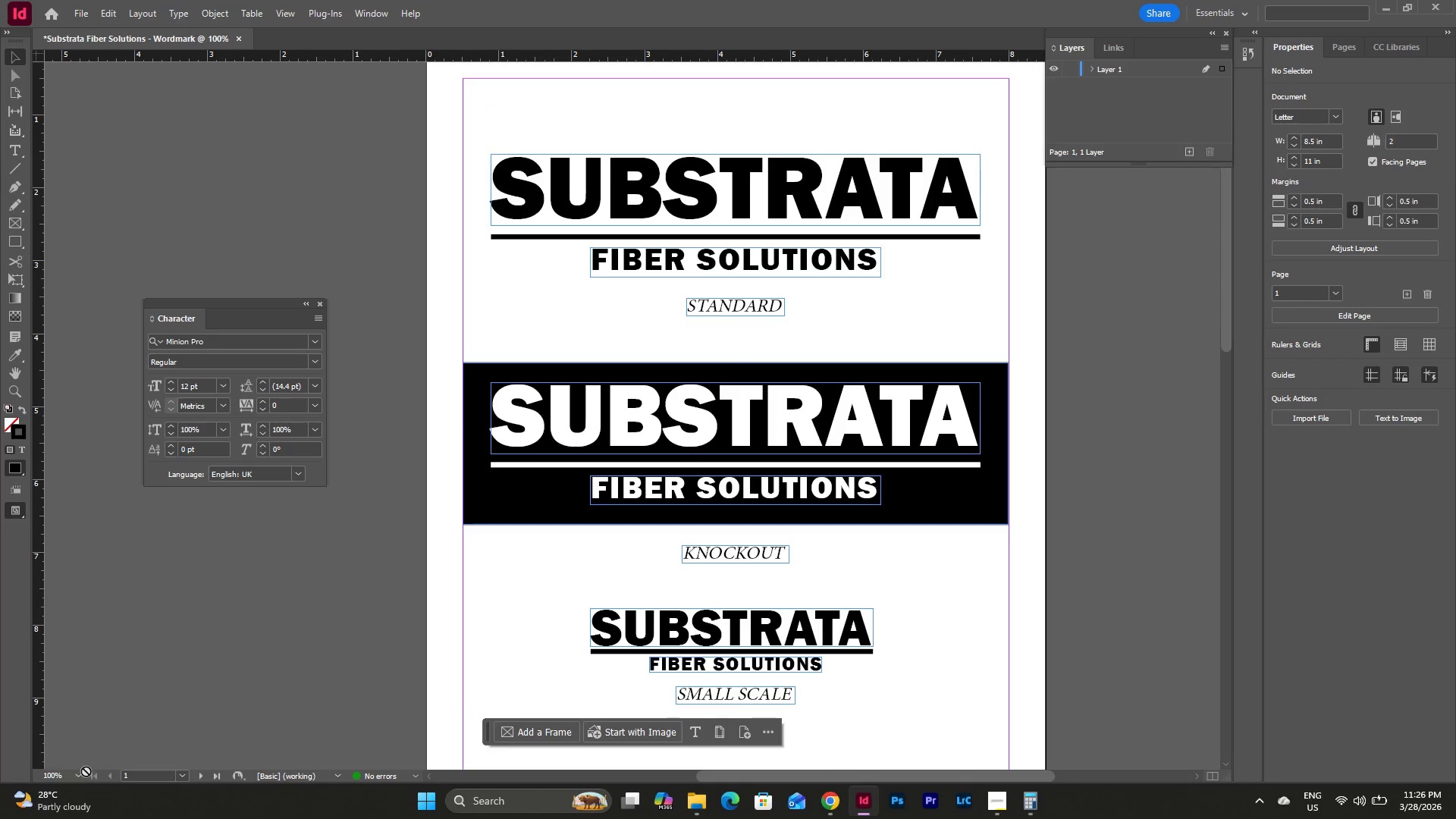 
left_click([80, 774])
 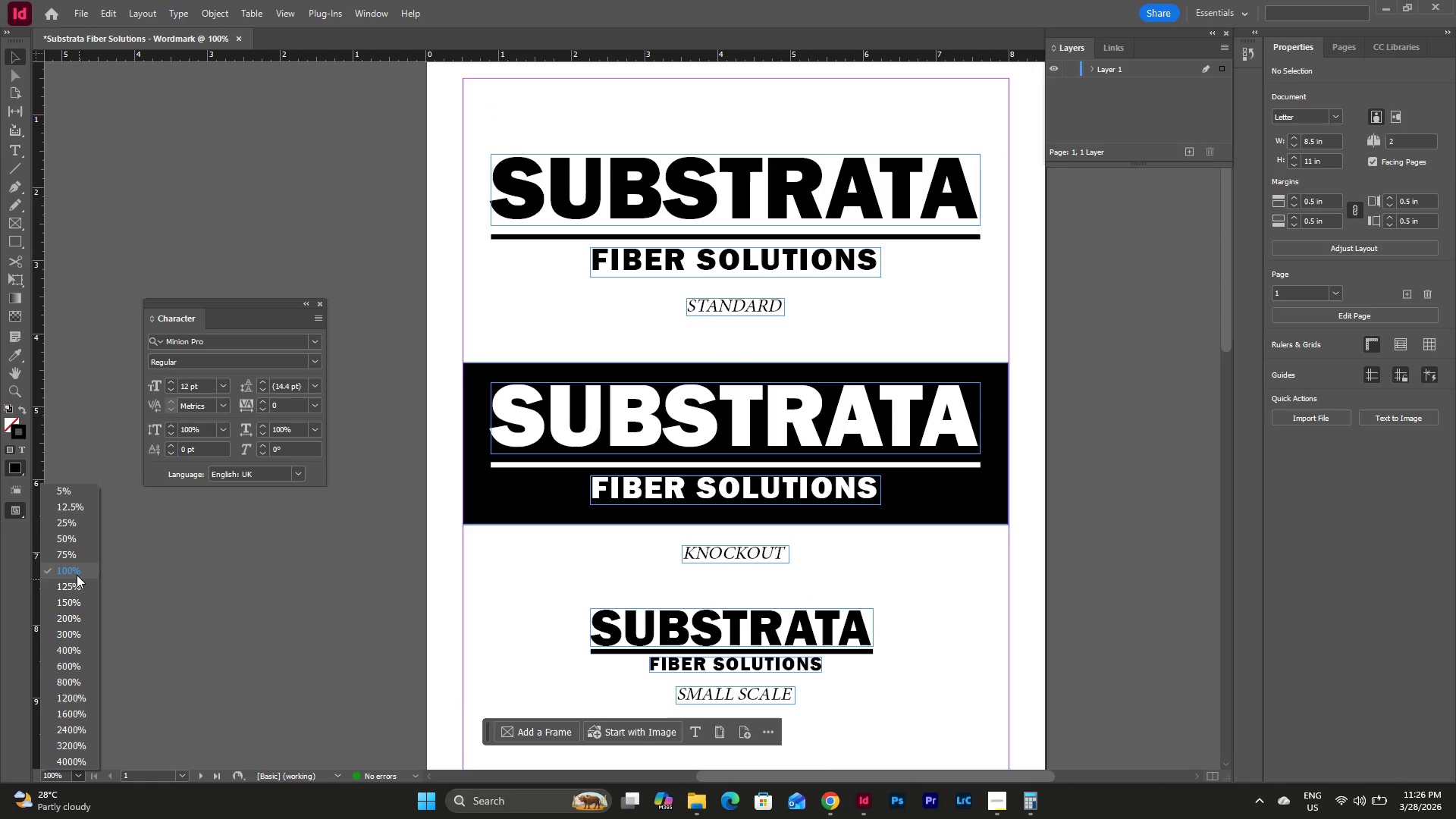 
left_click([71, 558])
 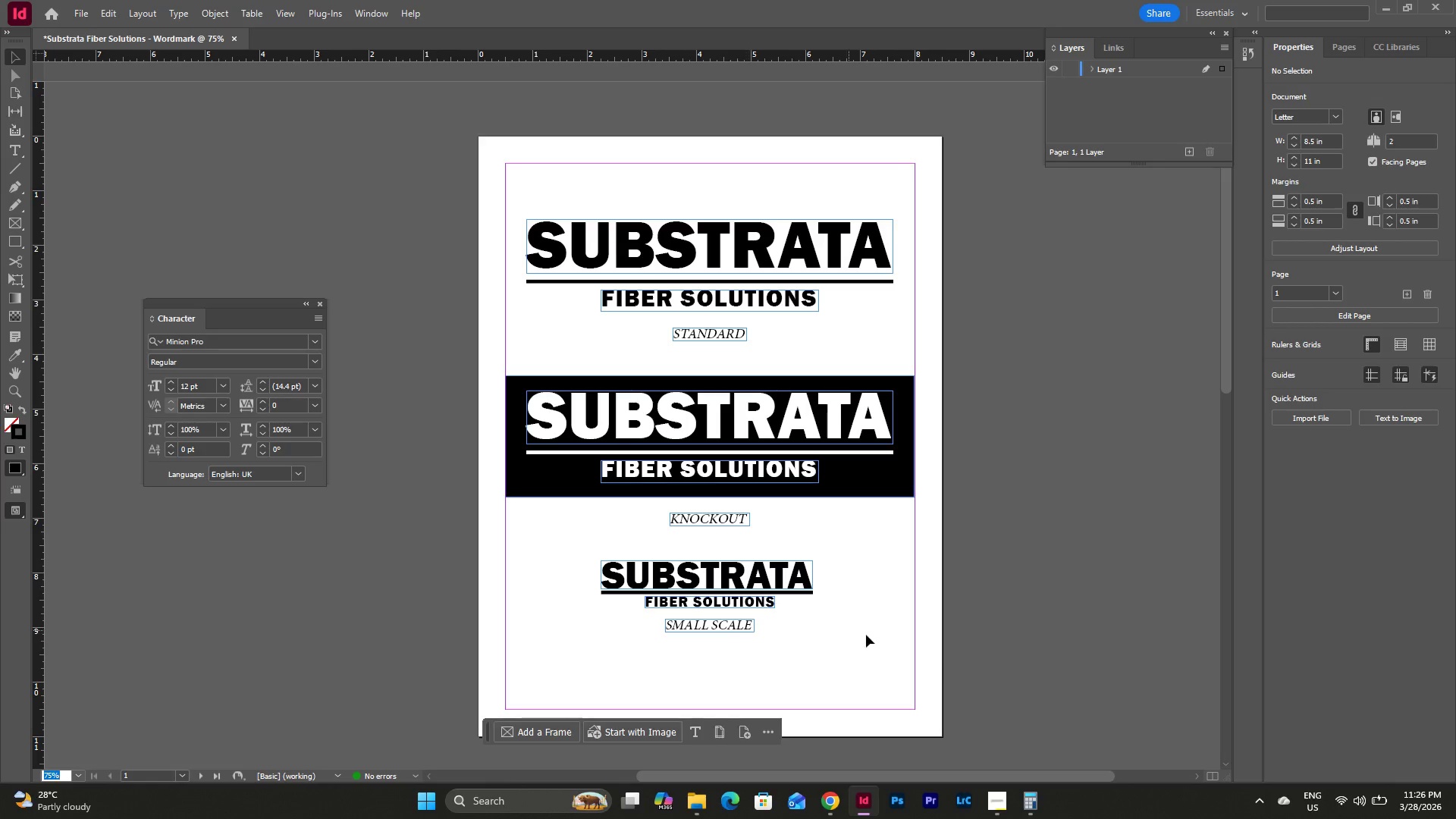 
left_click_drag(start_coordinate=[931, 659], to_coordinate=[448, 199])
 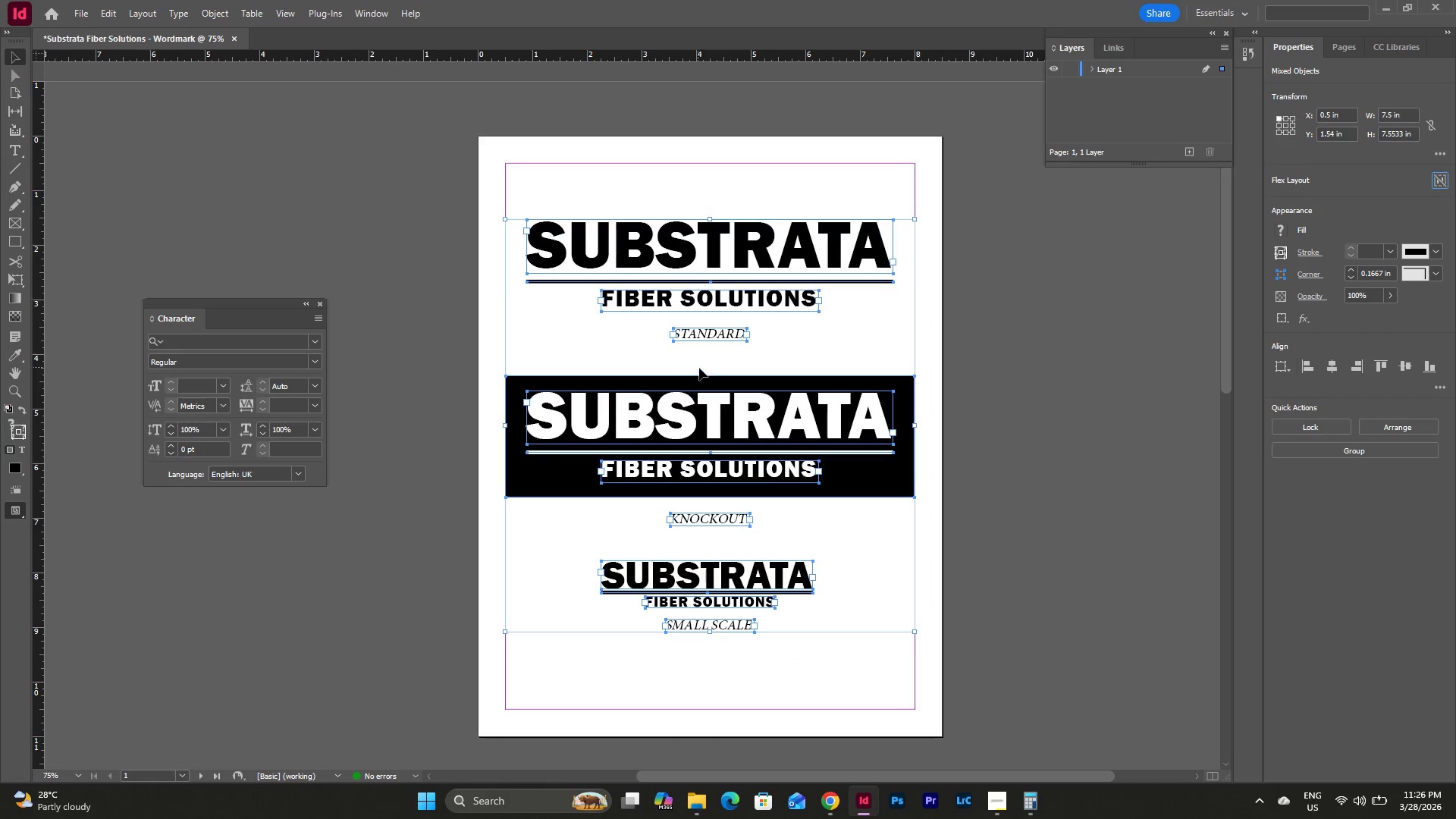 
left_click_drag(start_coordinate=[717, 359], to_coordinate=[718, 375])
 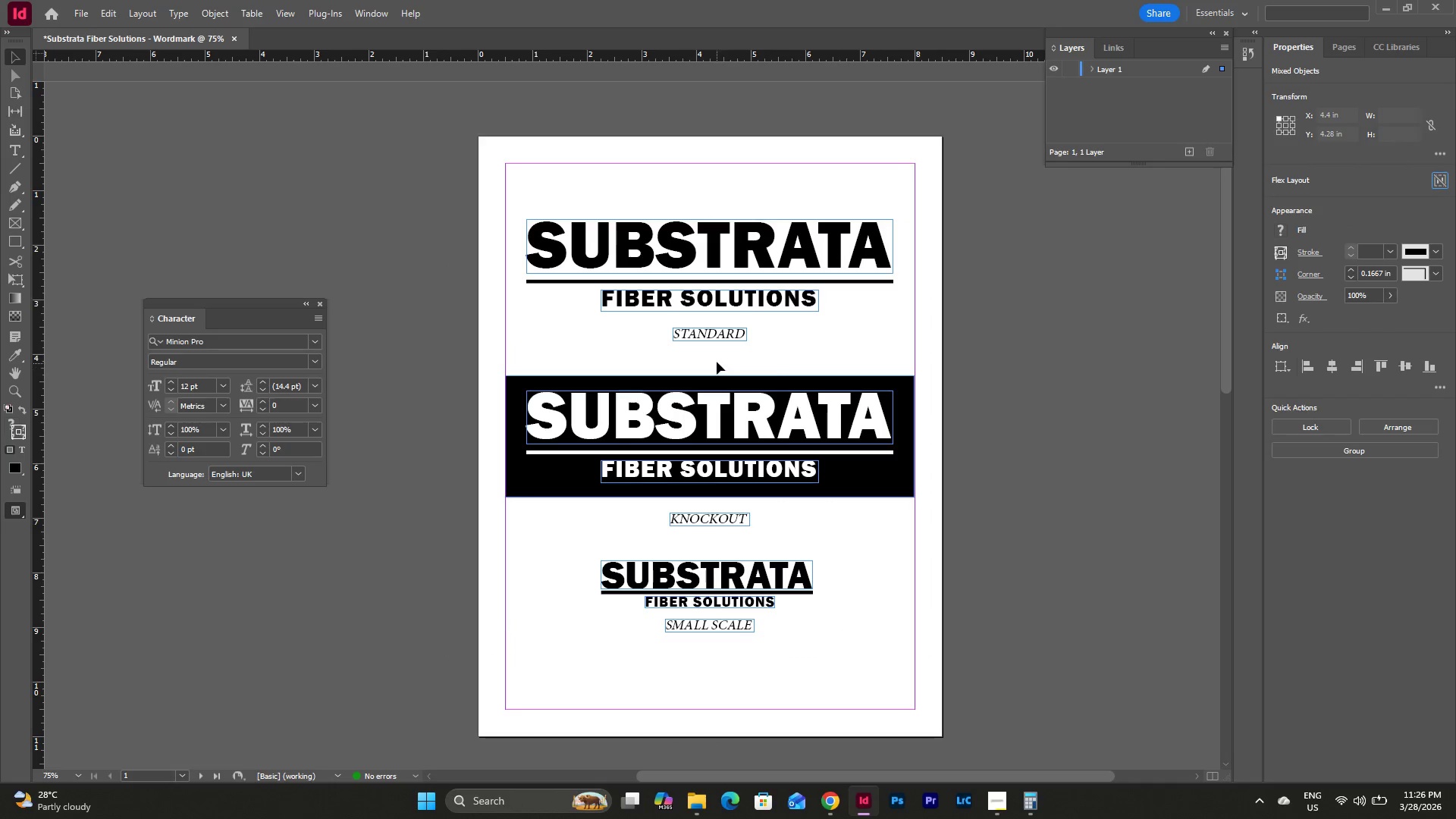 
left_click([717, 360])
 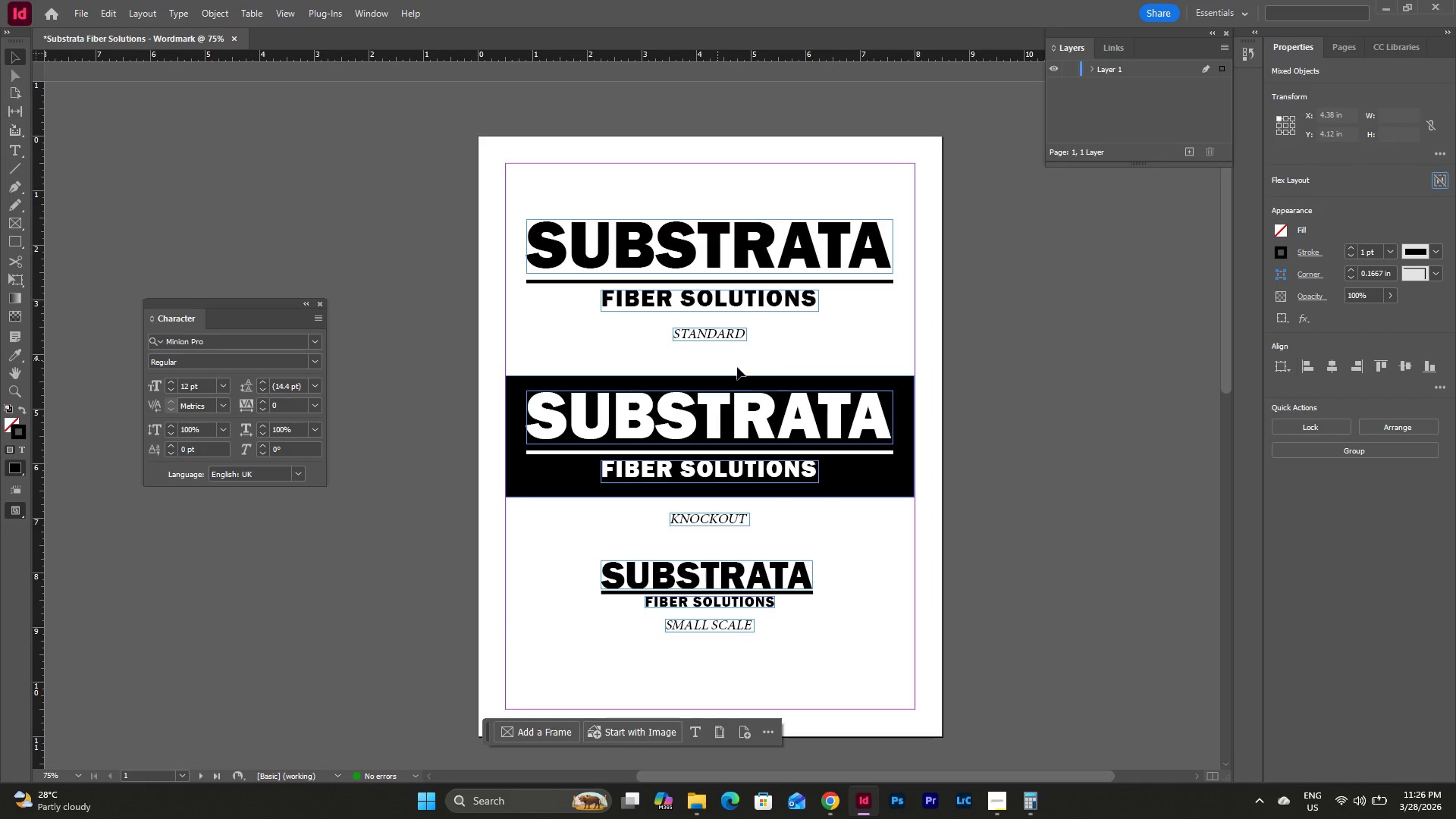 
key(Escape)
 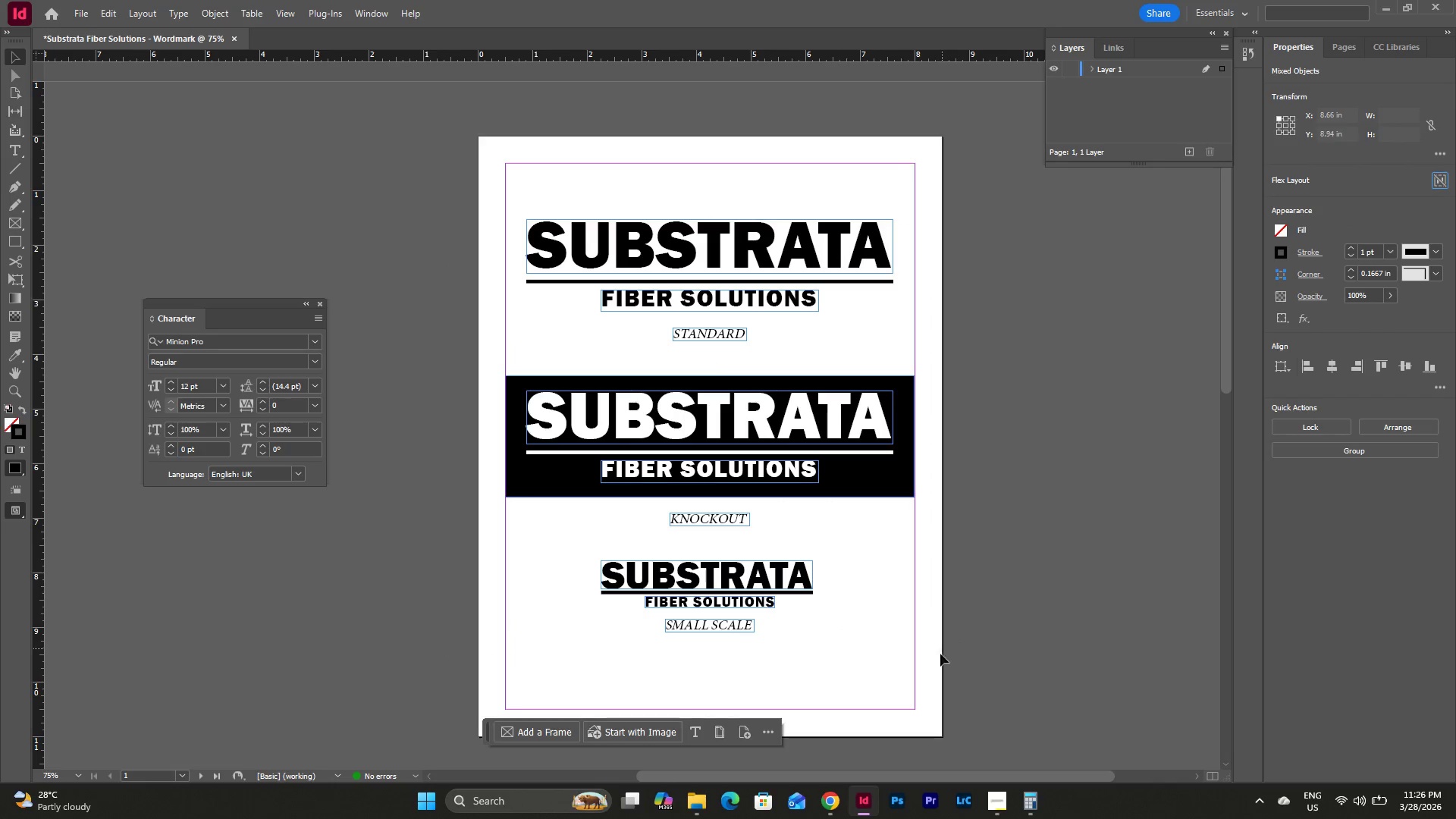 
key(Escape)
 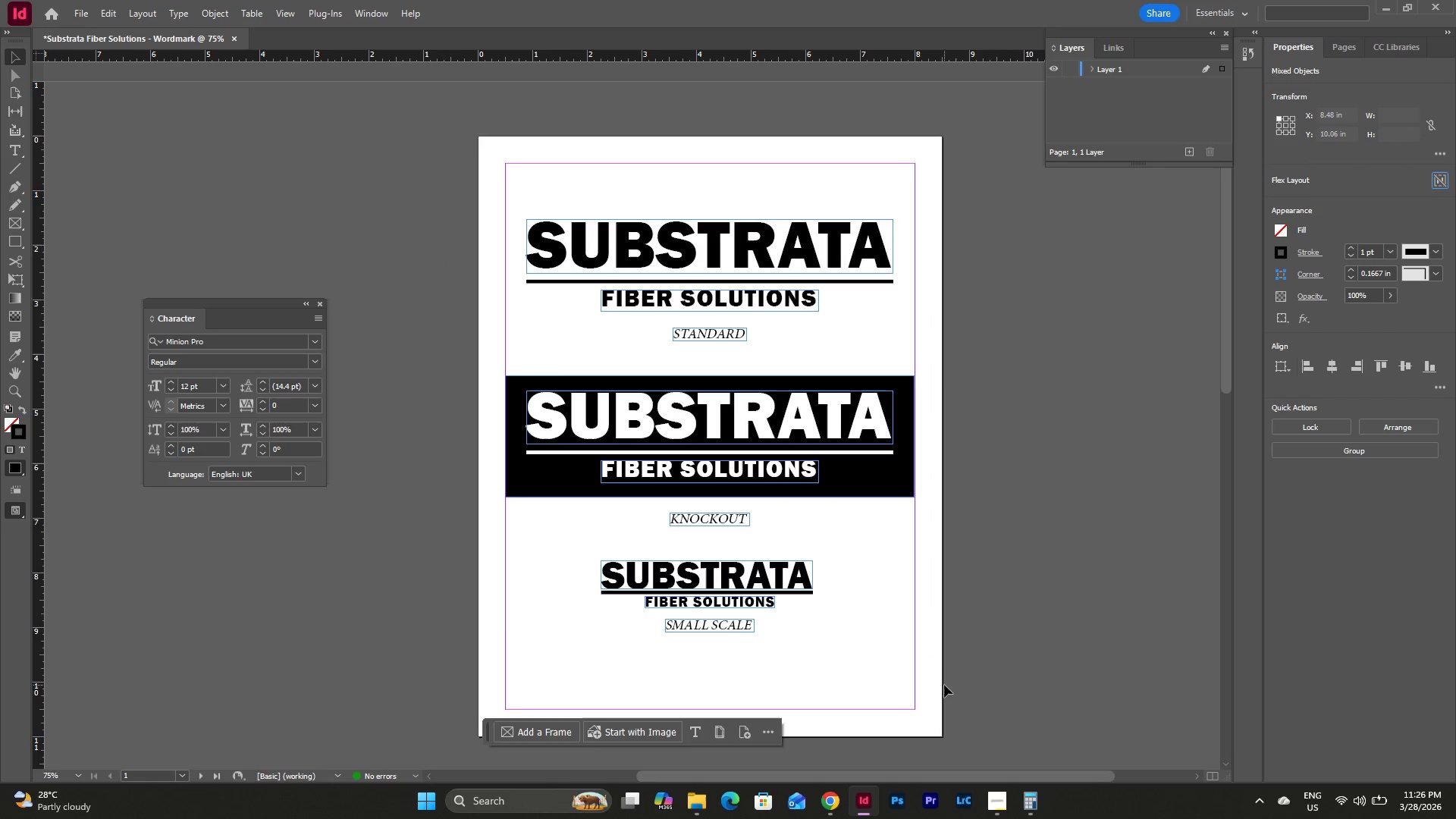 
left_click_drag(start_coordinate=[944, 685], to_coordinate=[464, 168])
 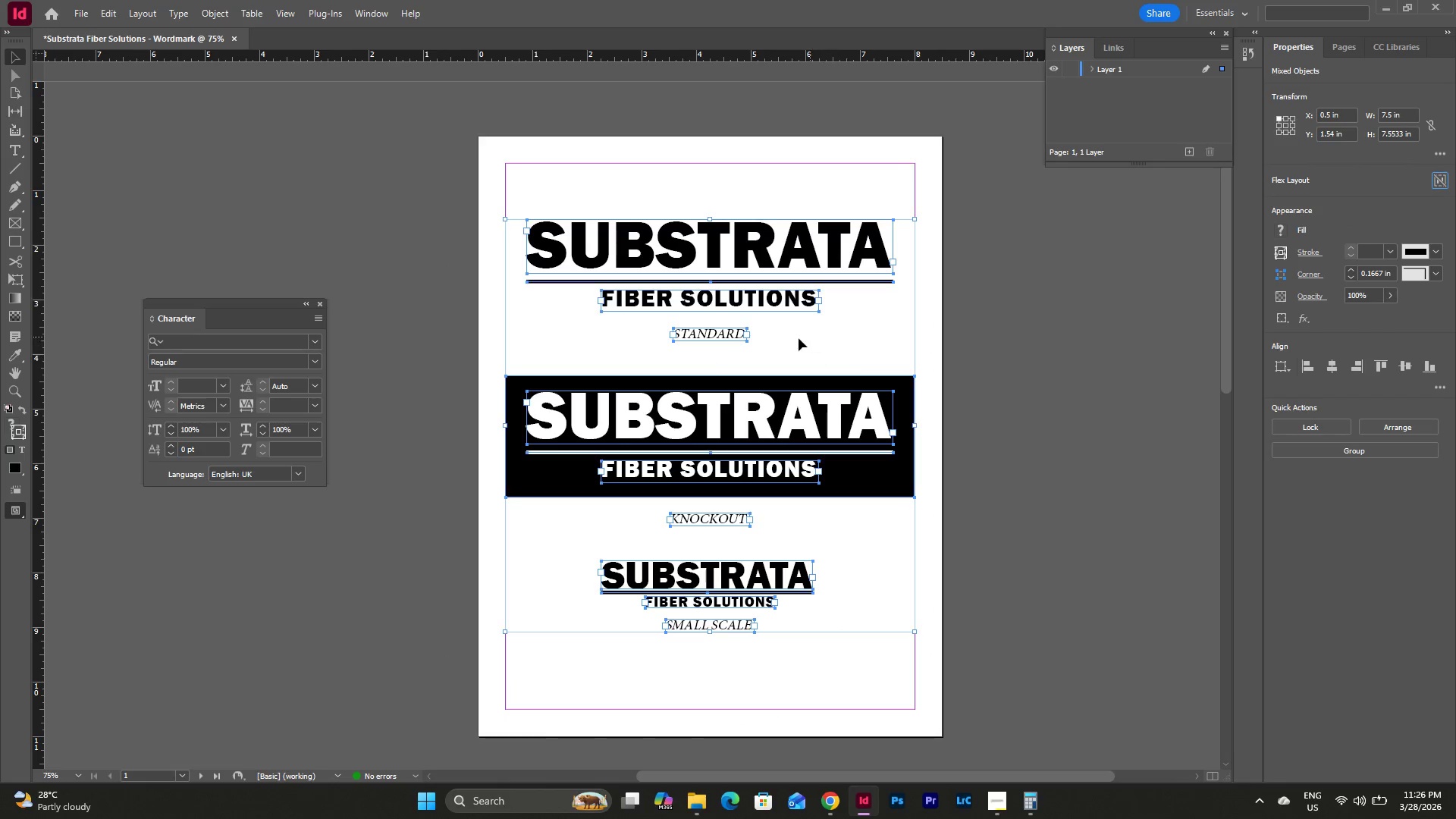 
left_click_drag(start_coordinate=[795, 346], to_coordinate=[795, 318])
 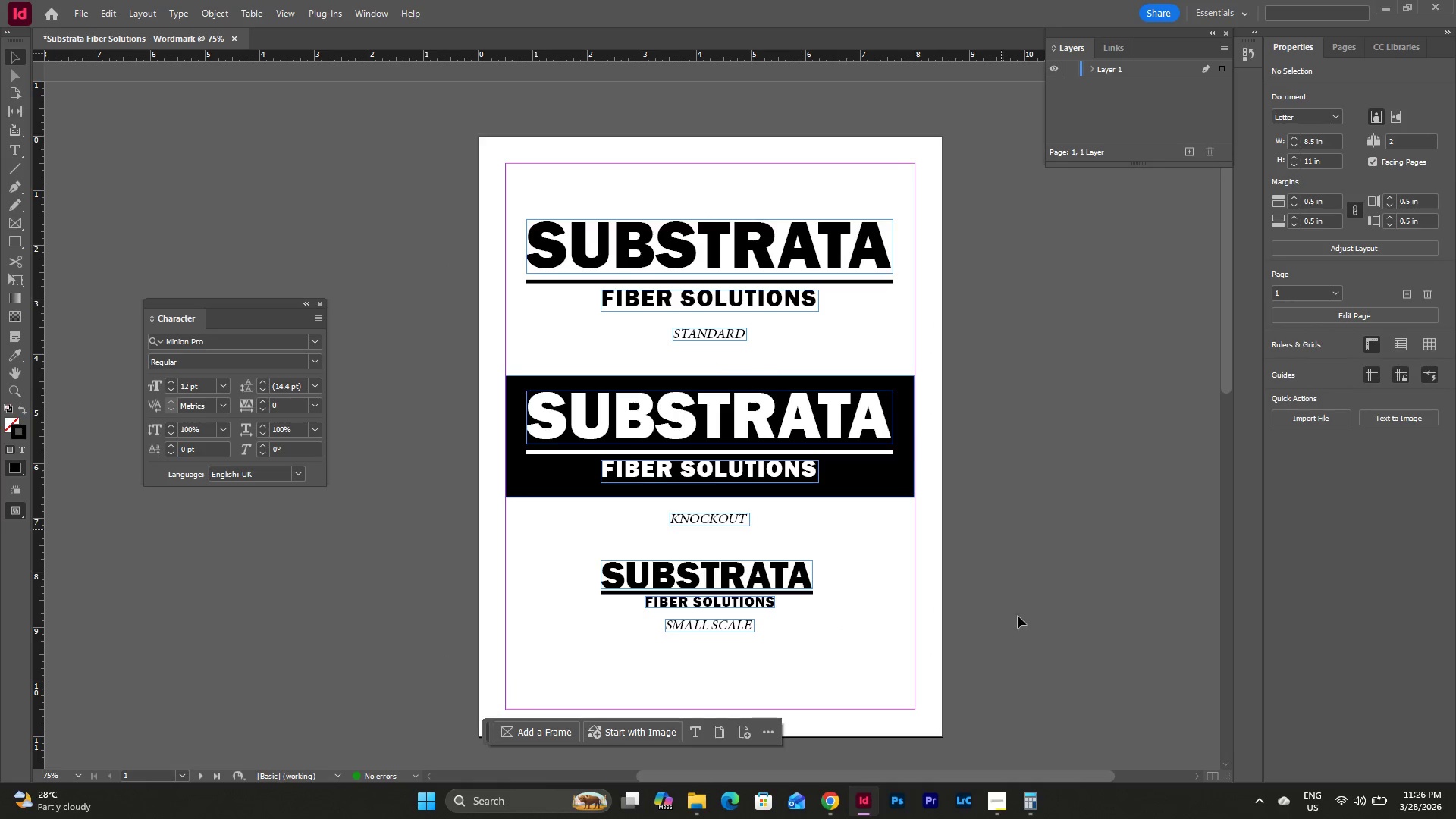 
left_click_drag(start_coordinate=[991, 667], to_coordinate=[466, 178])
 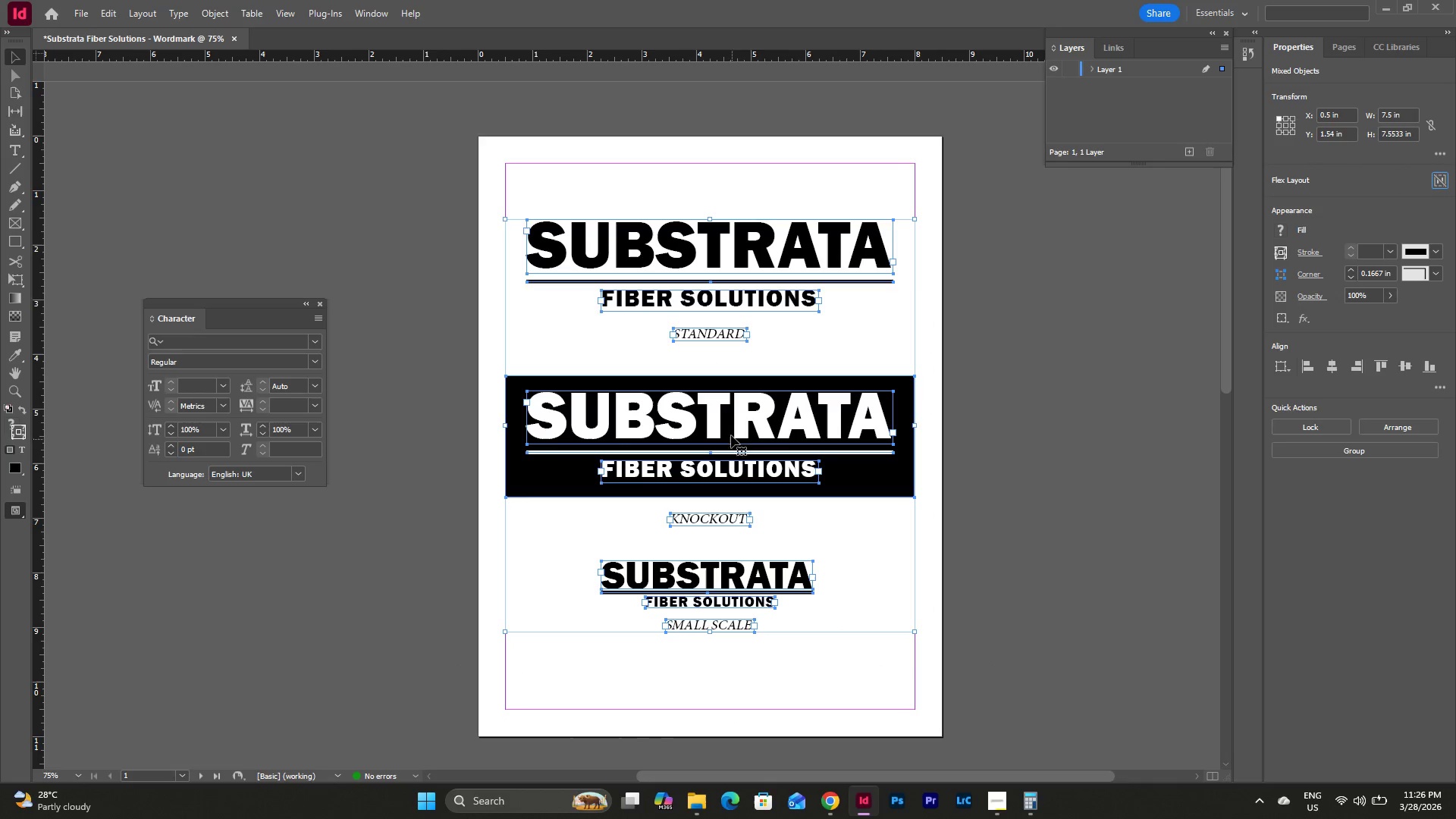 
left_click_drag(start_coordinate=[728, 425], to_coordinate=[730, 438])
 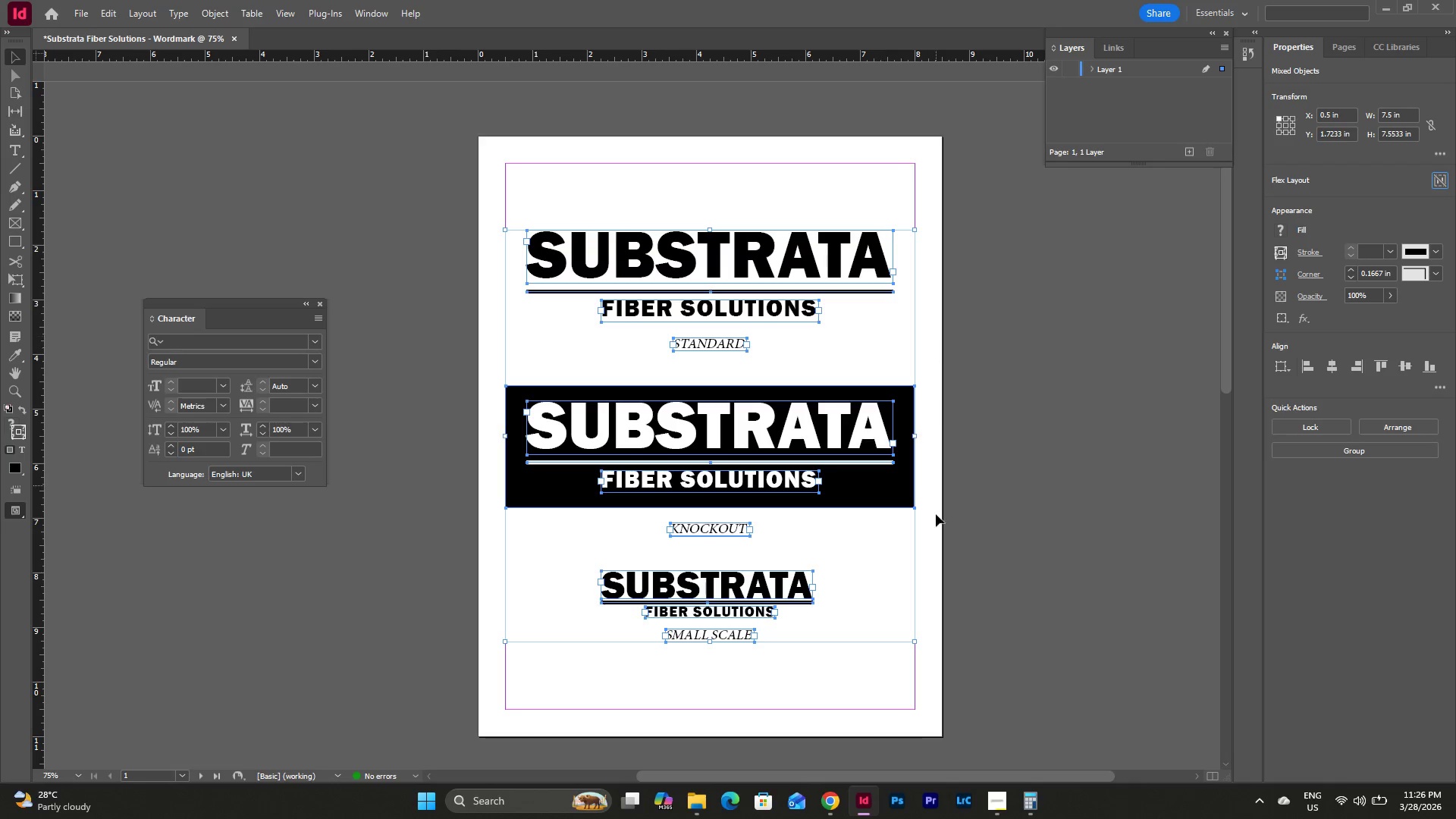 
left_click([866, 686])
 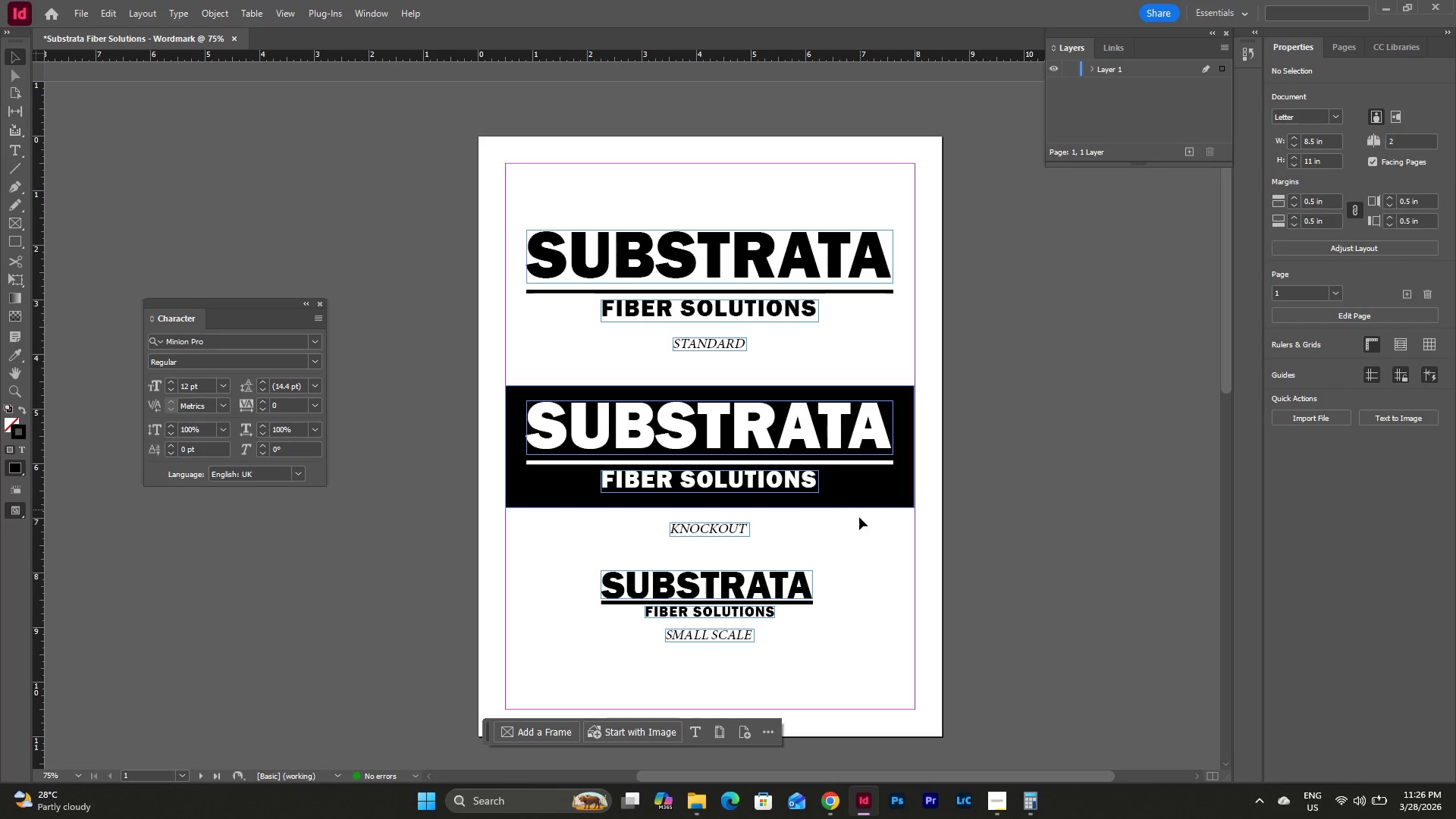 
wait(6.19)
 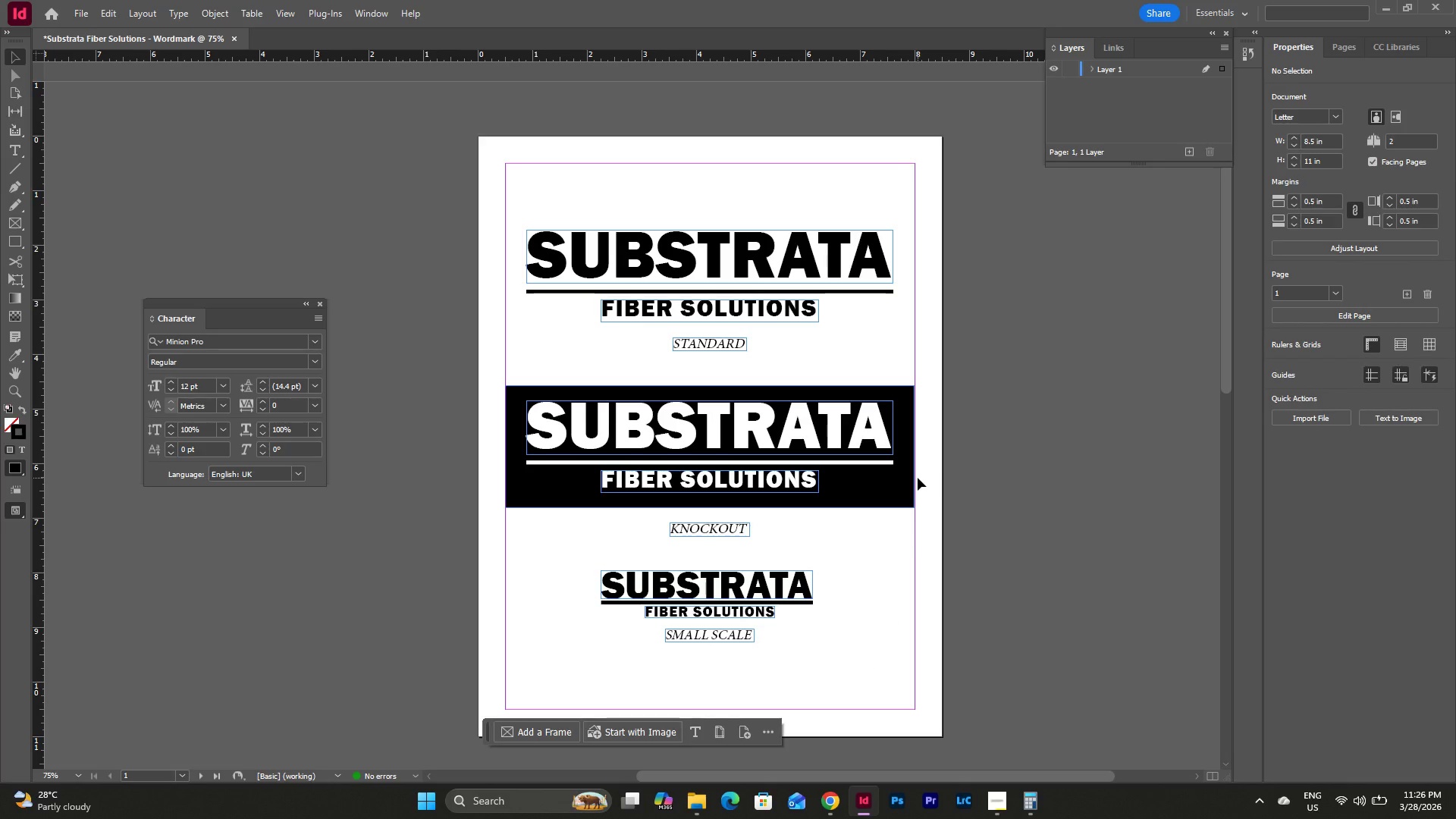 
scroll: coordinate [854, 514], scroll_direction: down, amount: 1.0
 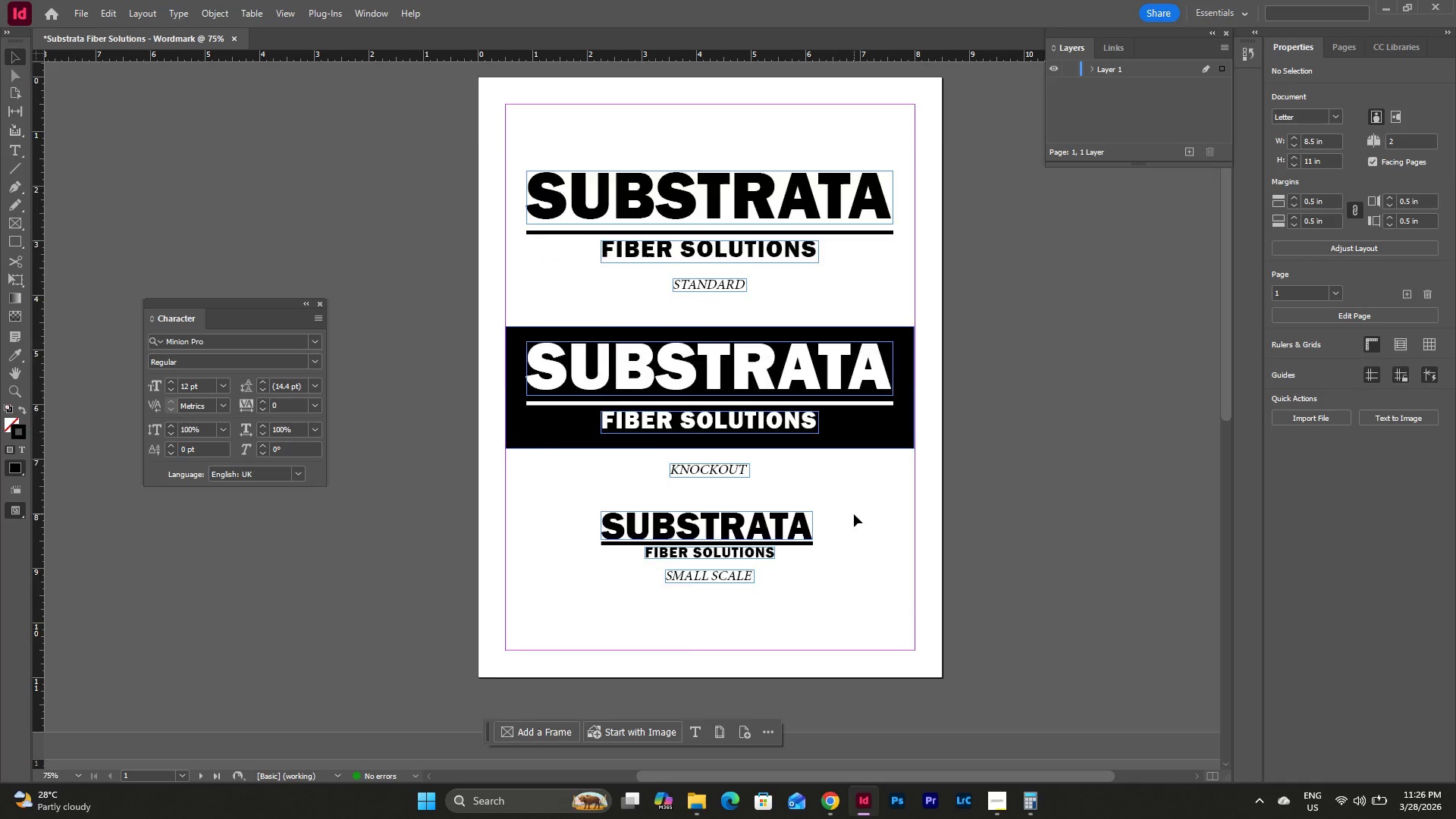 
scroll: coordinate [854, 514], scroll_direction: up, amount: 2.0
 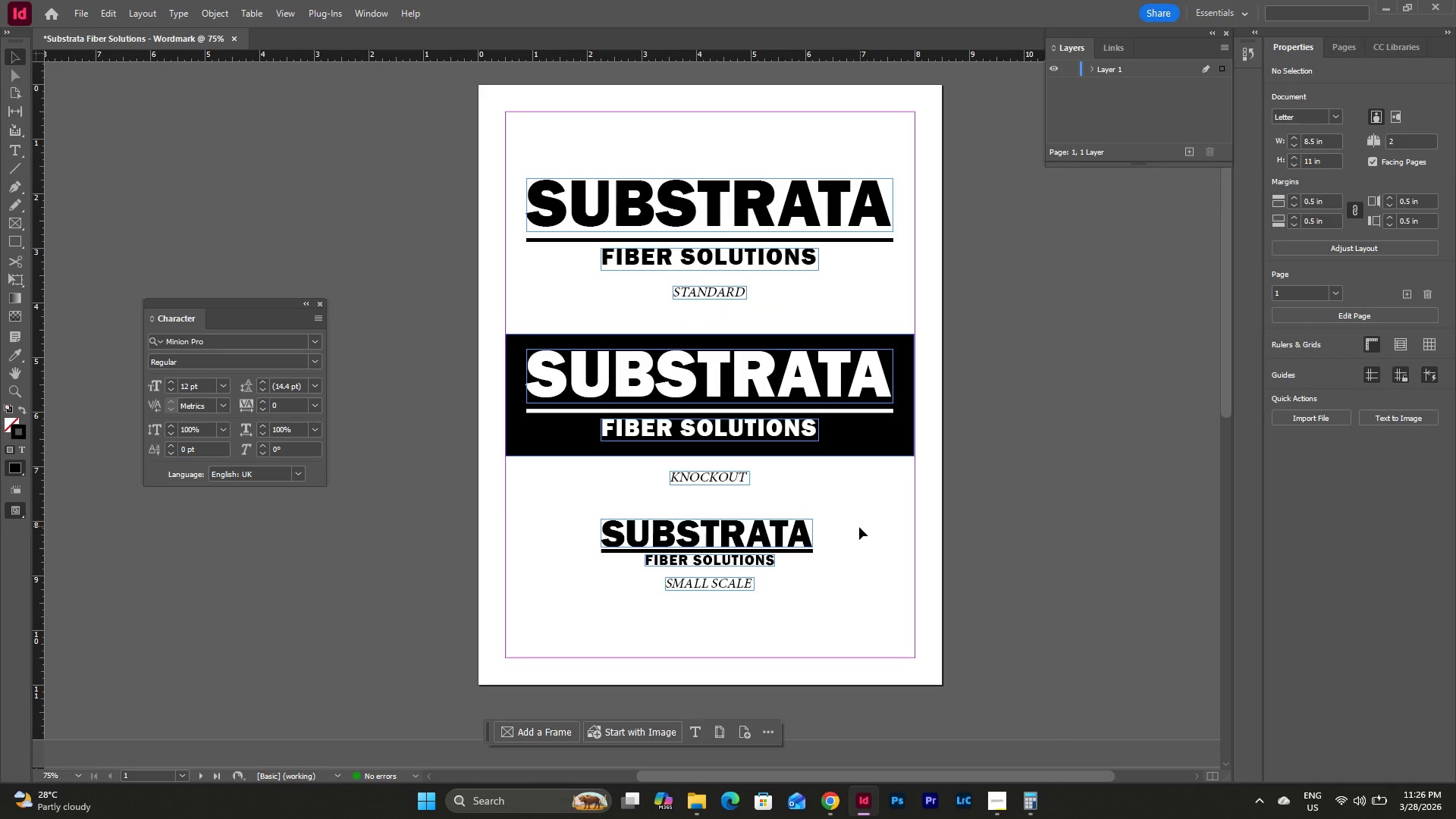 
scroll: coordinate [862, 519], scroll_direction: down, amount: 10.0
 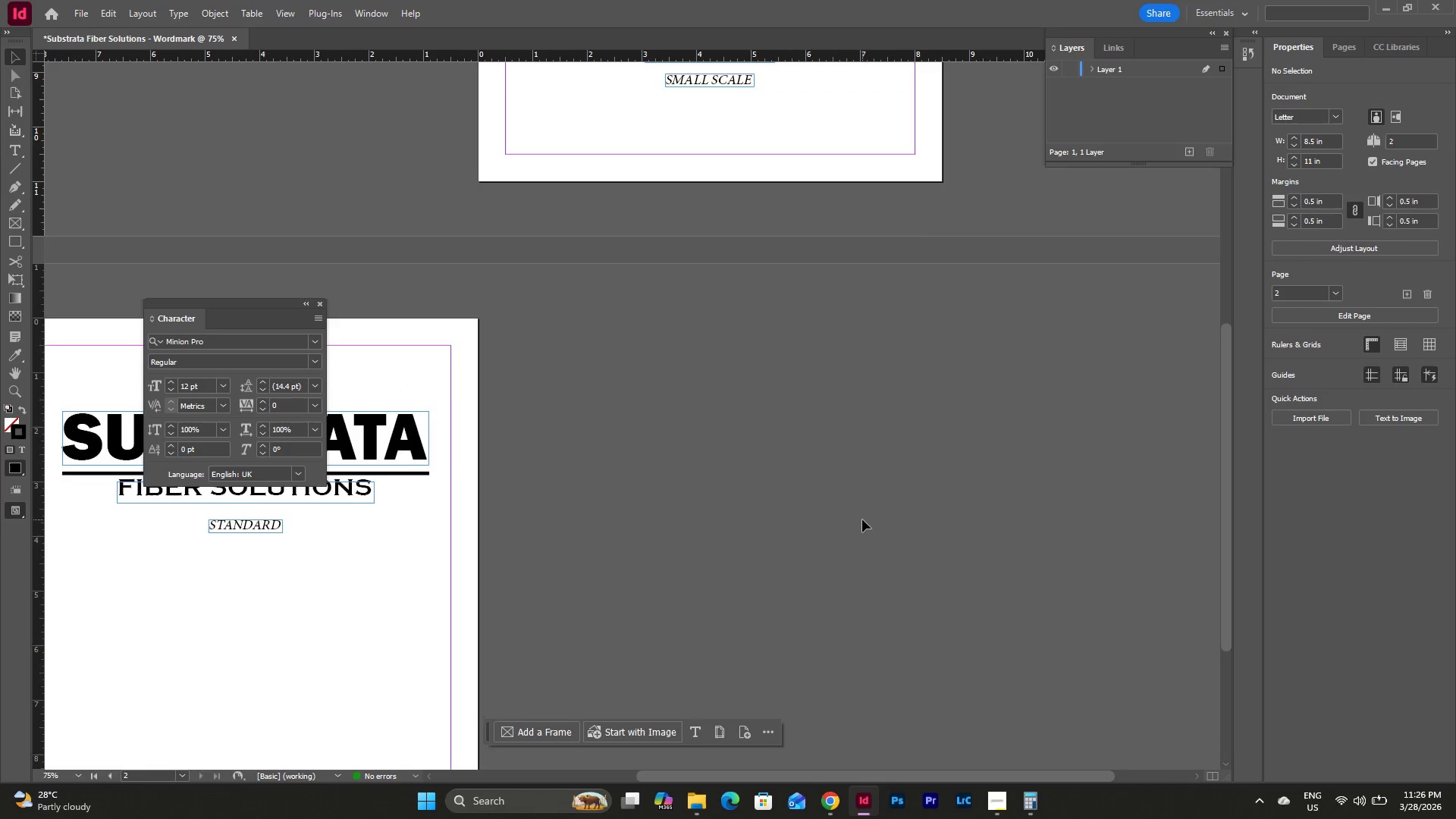 
scroll: coordinate [862, 519], scroll_direction: up, amount: 3.0
 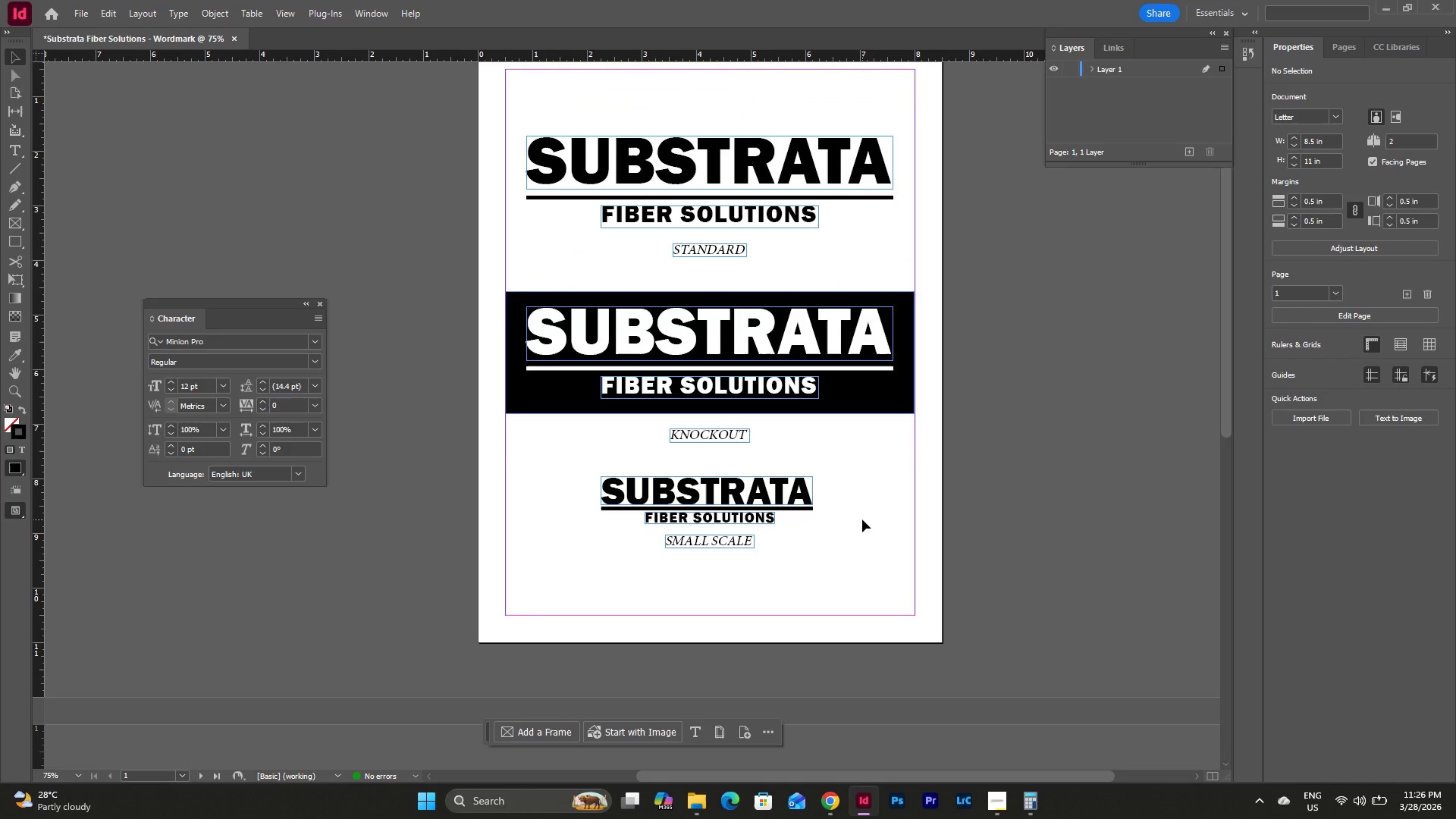 
scroll: coordinate [874, 529], scroll_direction: down, amount: 9.0
 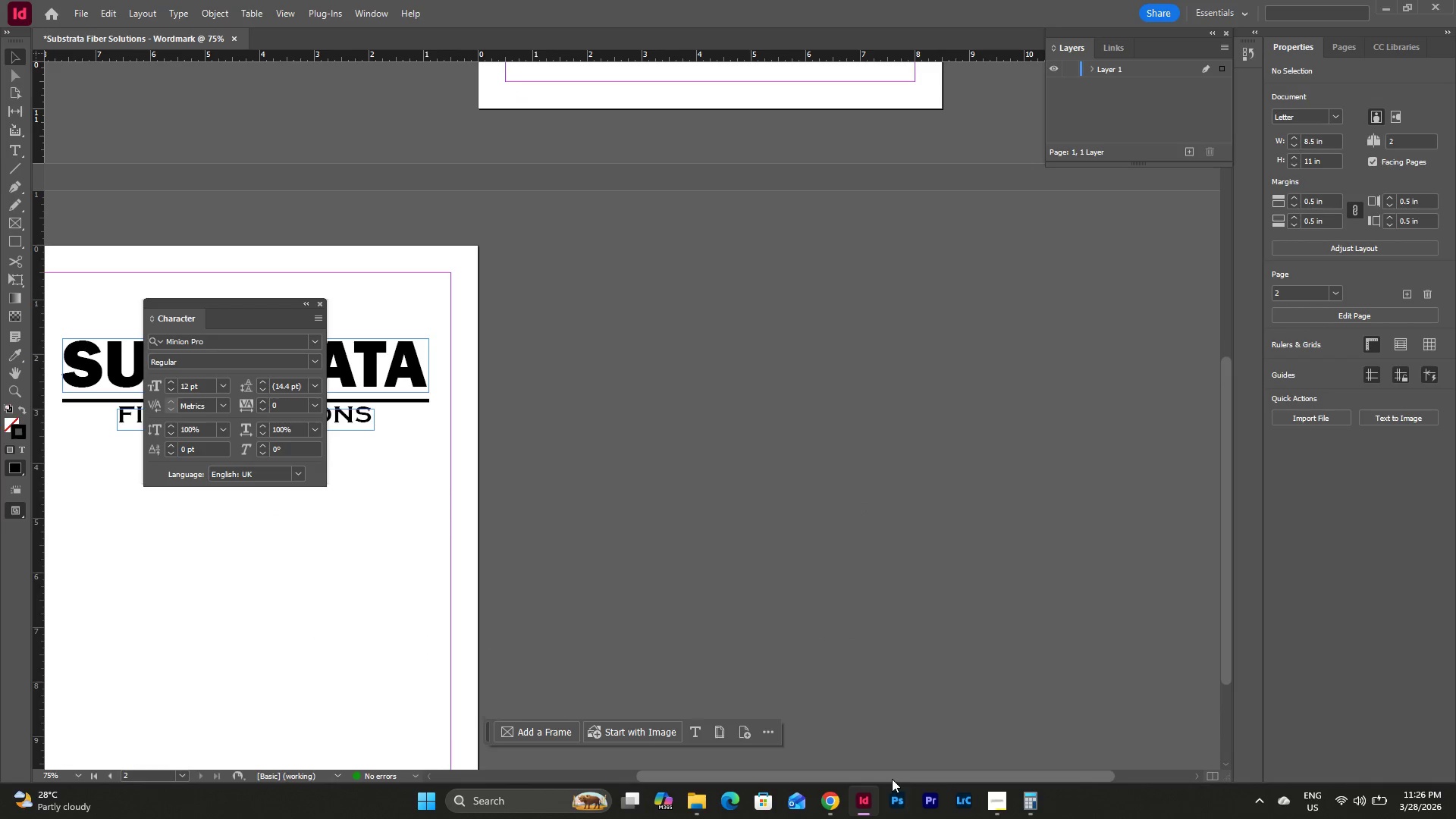 
left_click_drag(start_coordinate=[891, 774], to_coordinate=[804, 761])
 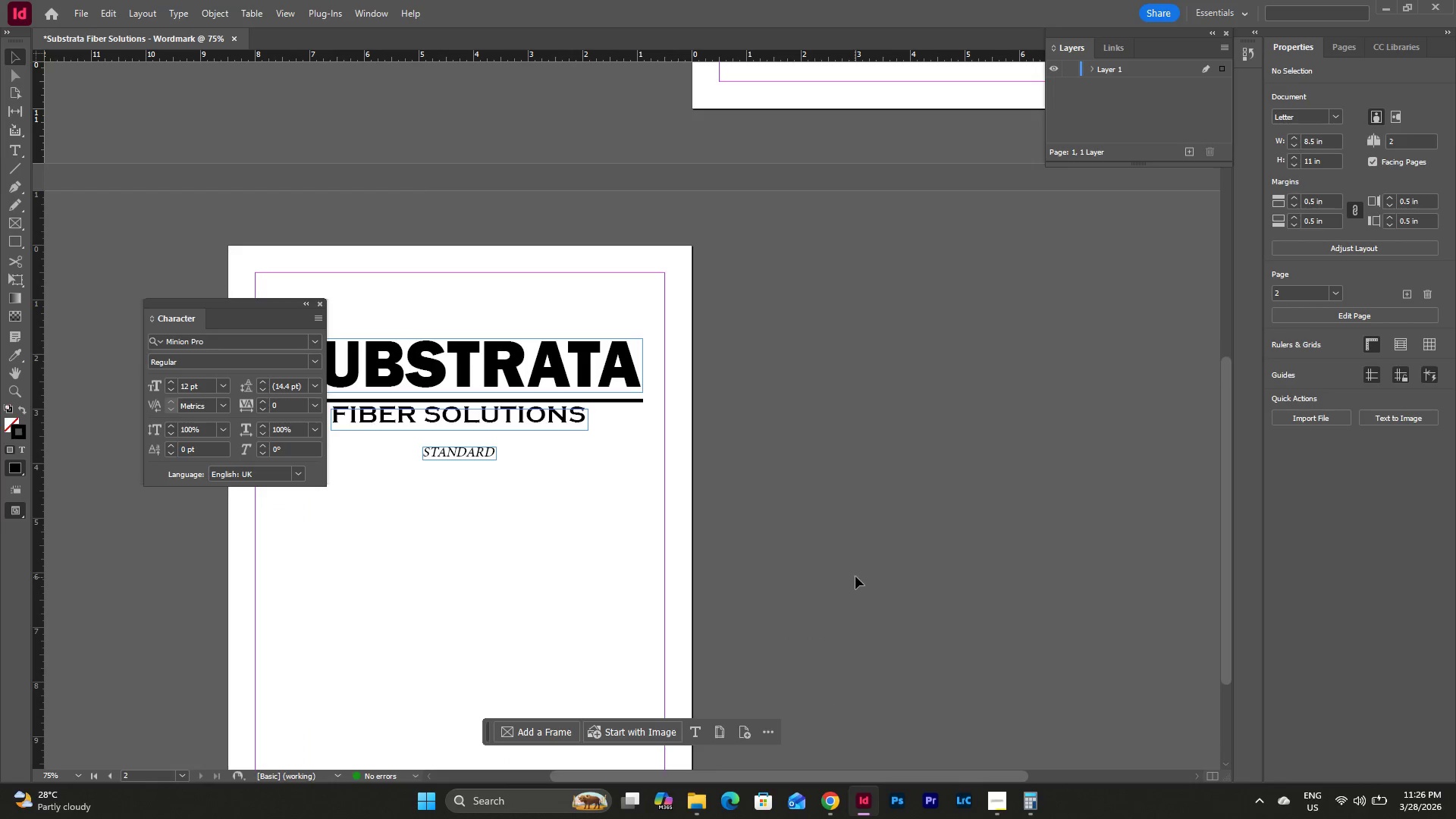 
scroll: coordinate [855, 576], scroll_direction: up, amount: 15.0
 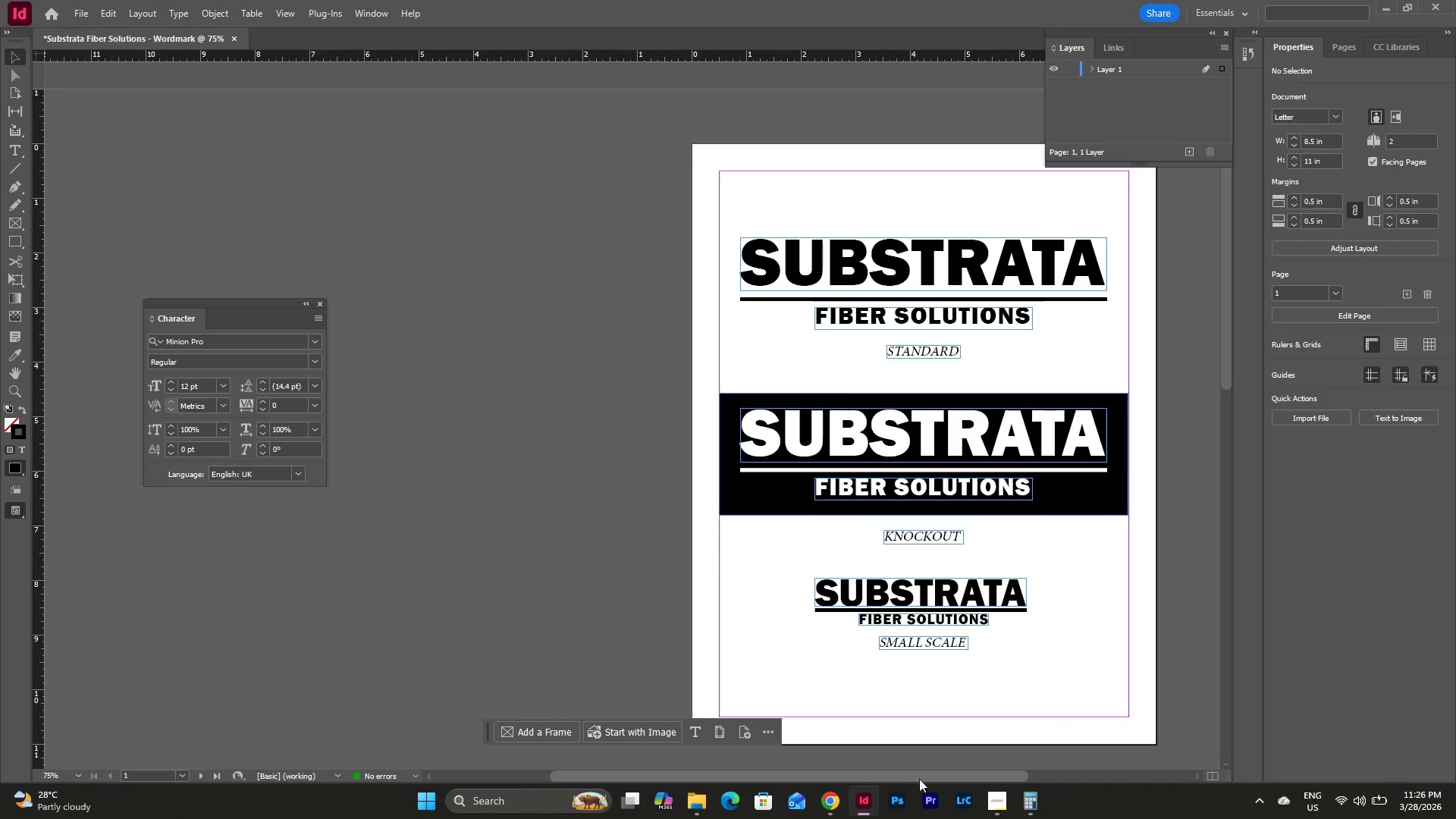 
left_click_drag(start_coordinate=[921, 778], to_coordinate=[970, 768])
 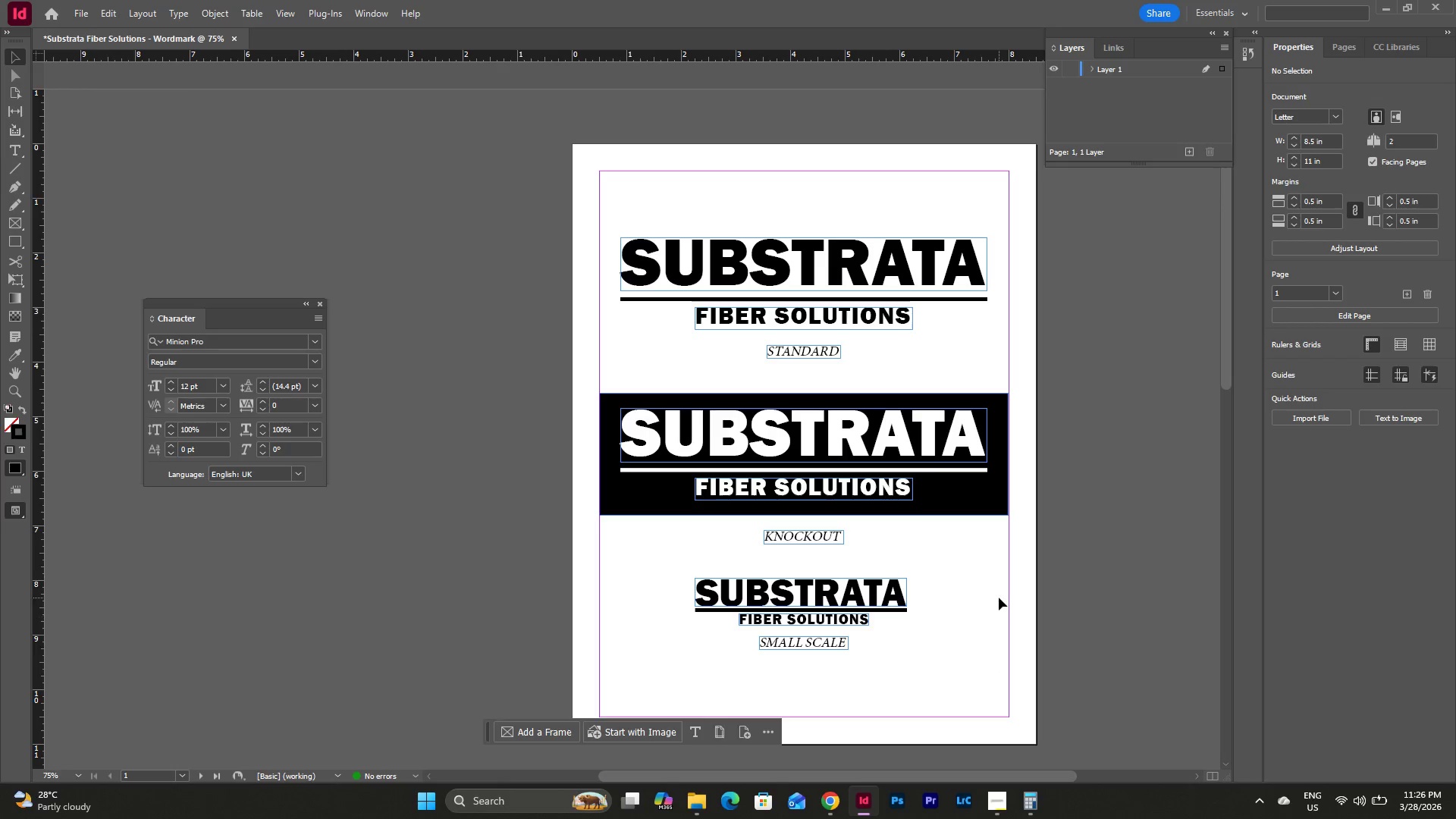 
scroll: coordinate [999, 598], scroll_direction: up, amount: 3.0
 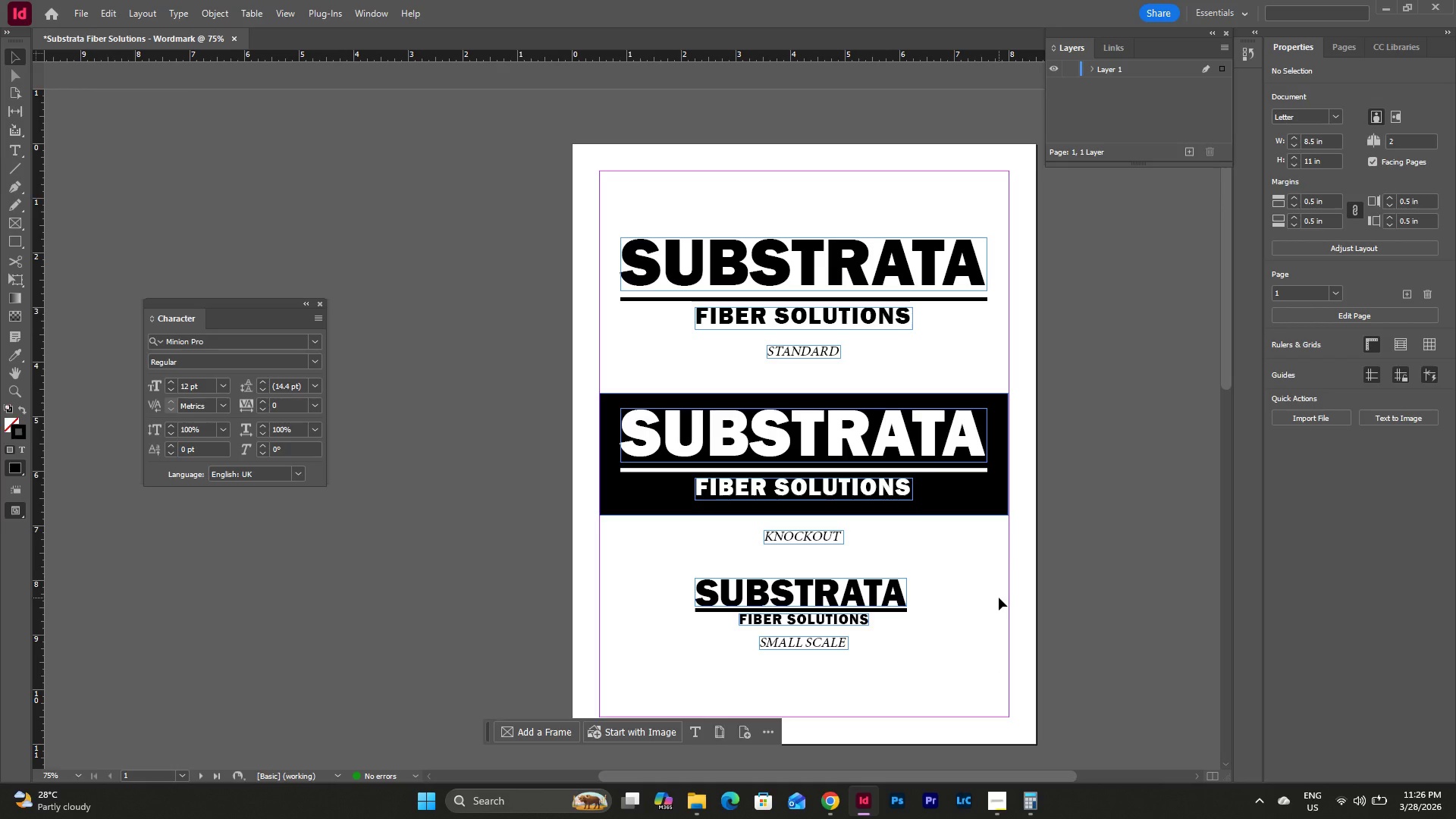 
wait(8.17)
 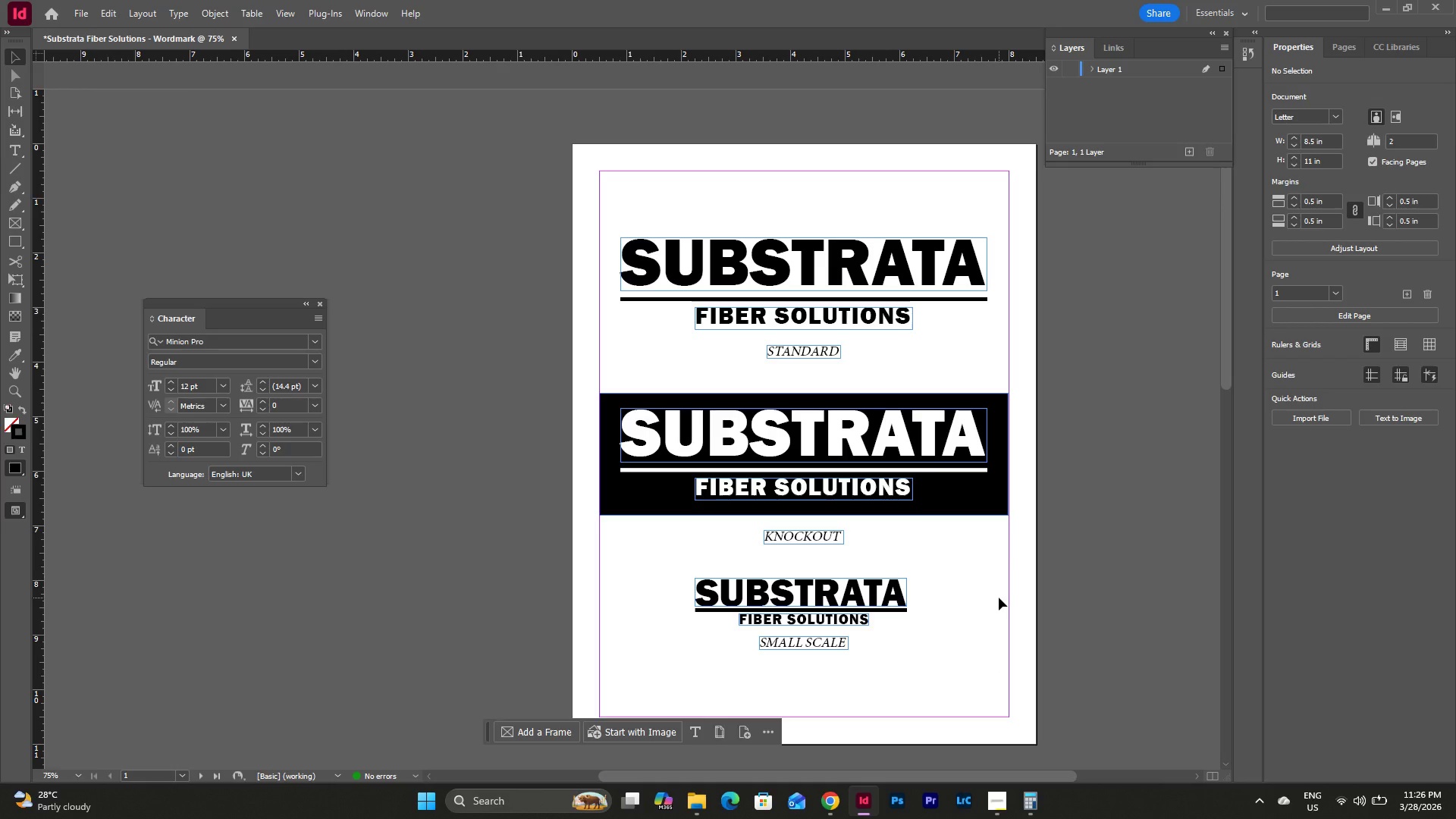 
scroll: coordinate [984, 510], scroll_direction: down, amount: 2.0
 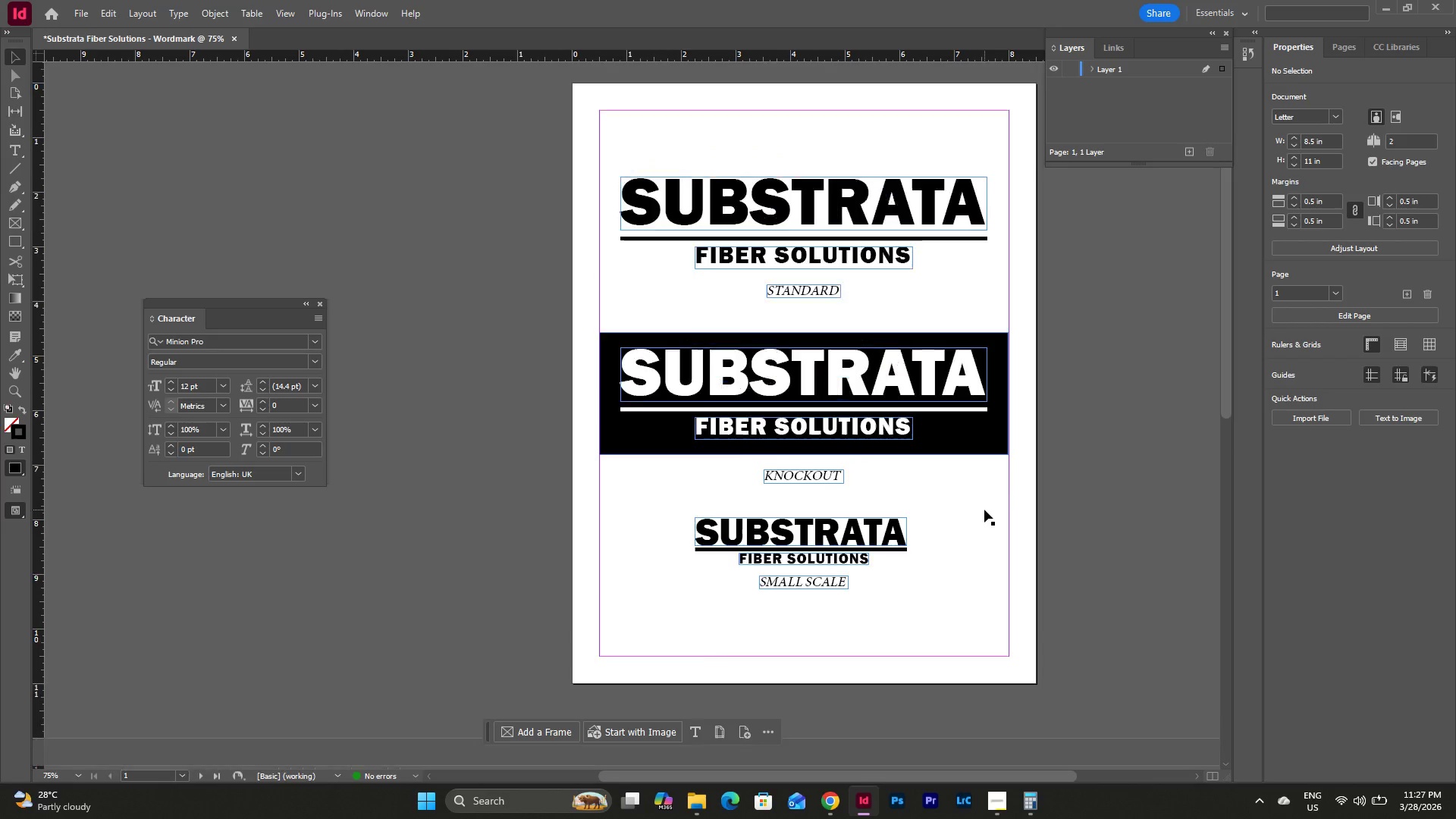 
scroll: coordinate [984, 510], scroll_direction: up, amount: 2.0
 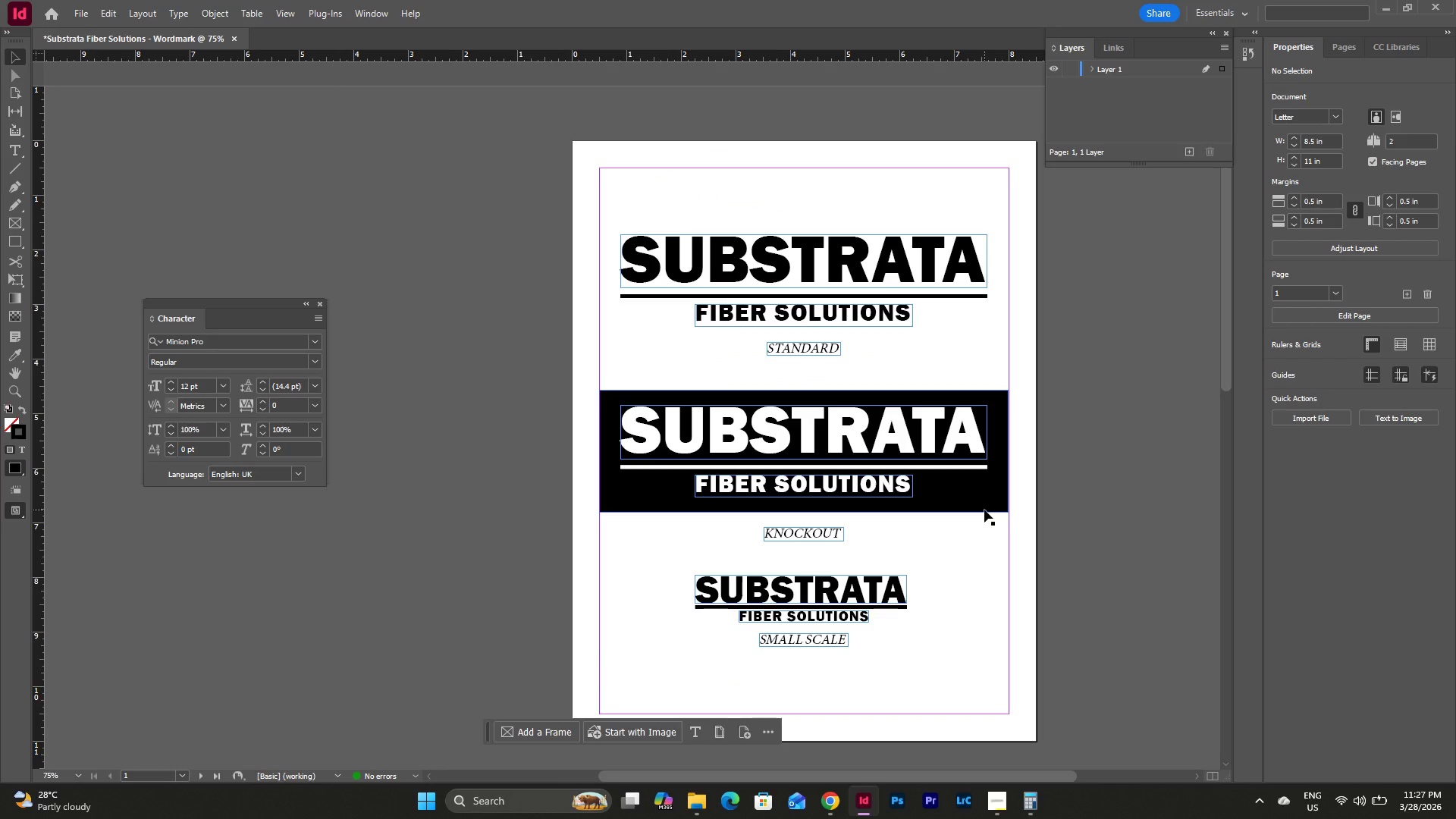 
scroll: coordinate [984, 510], scroll_direction: down, amount: 9.0
 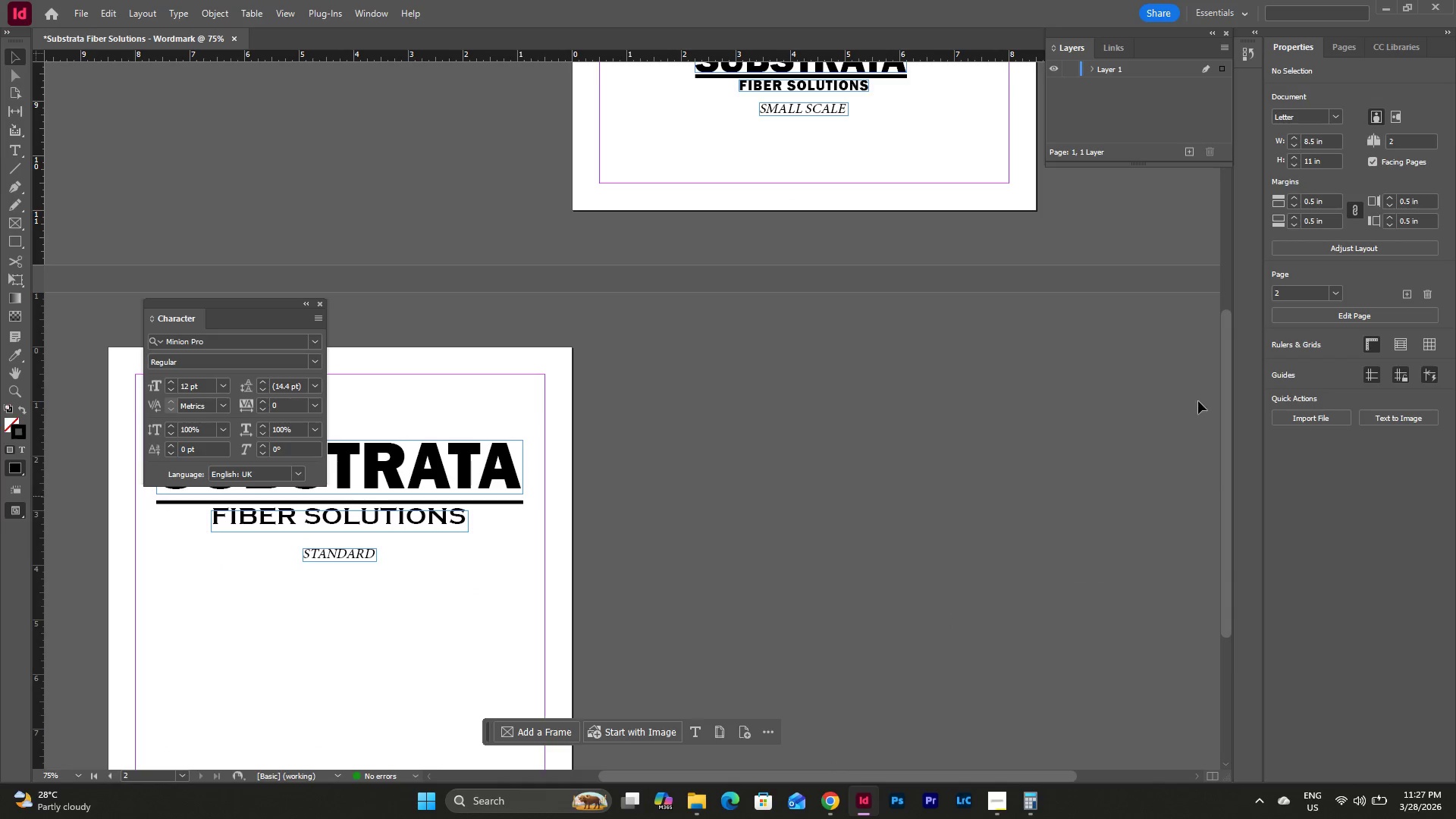 
left_click([1338, 49])
 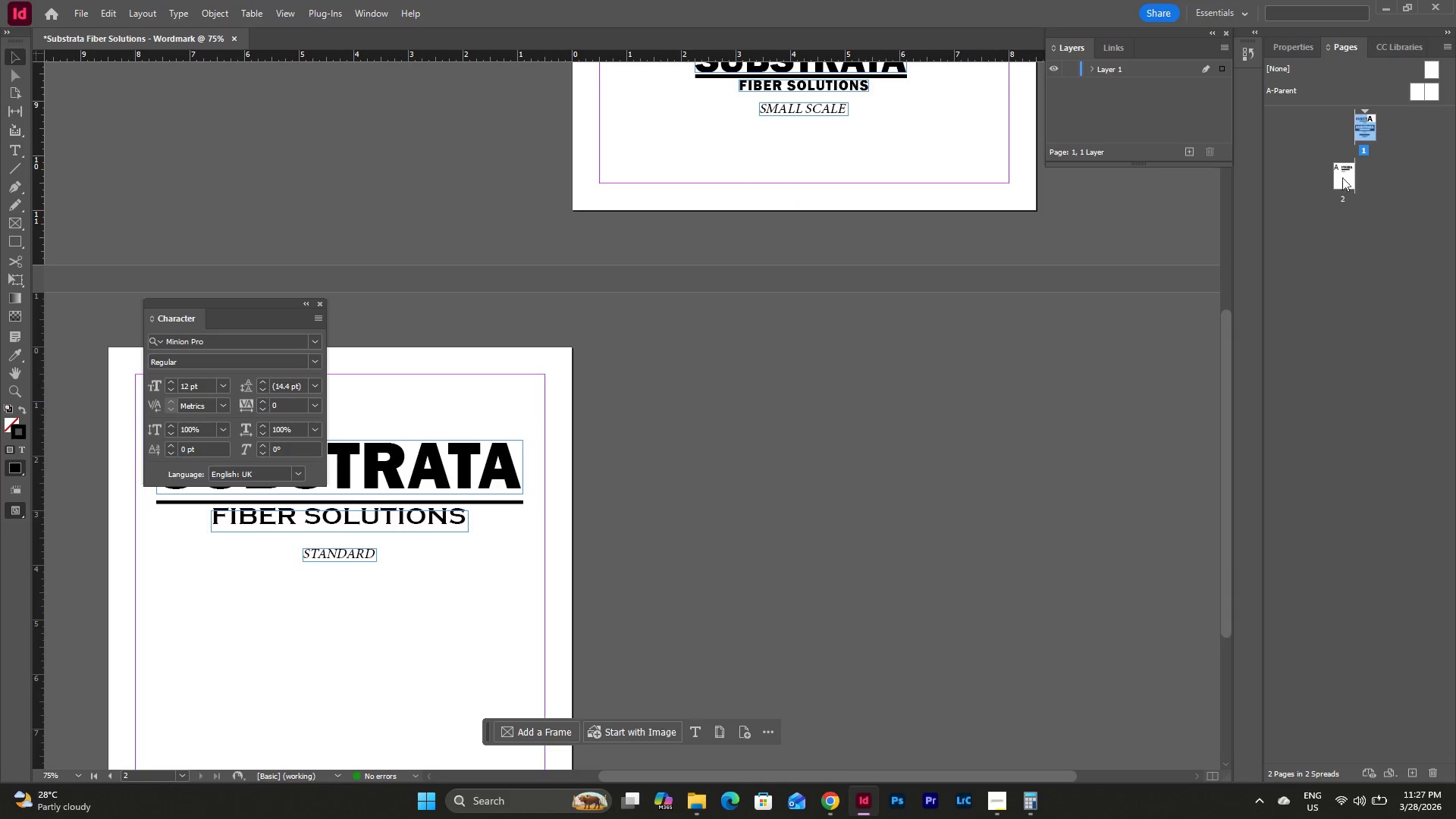 
left_click([1342, 180])
 